 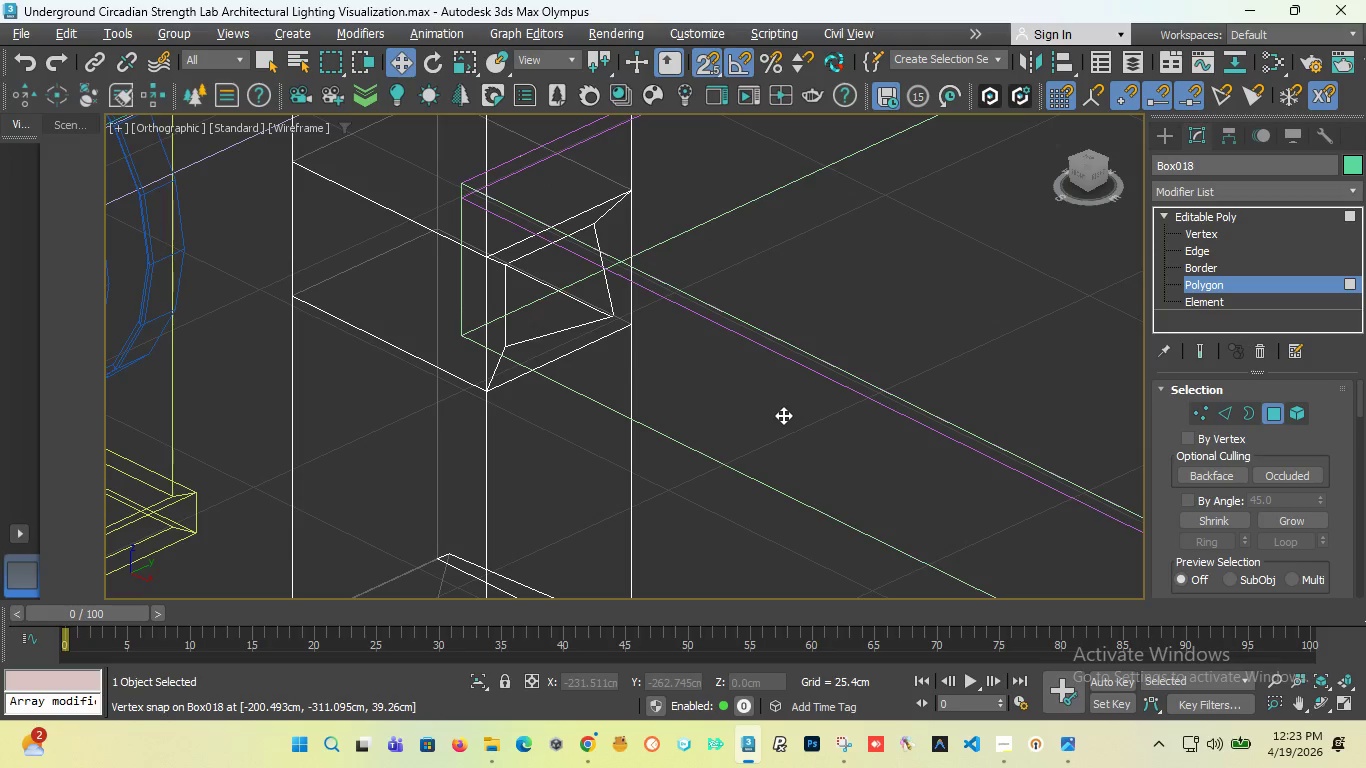 
key(Control+Z)
 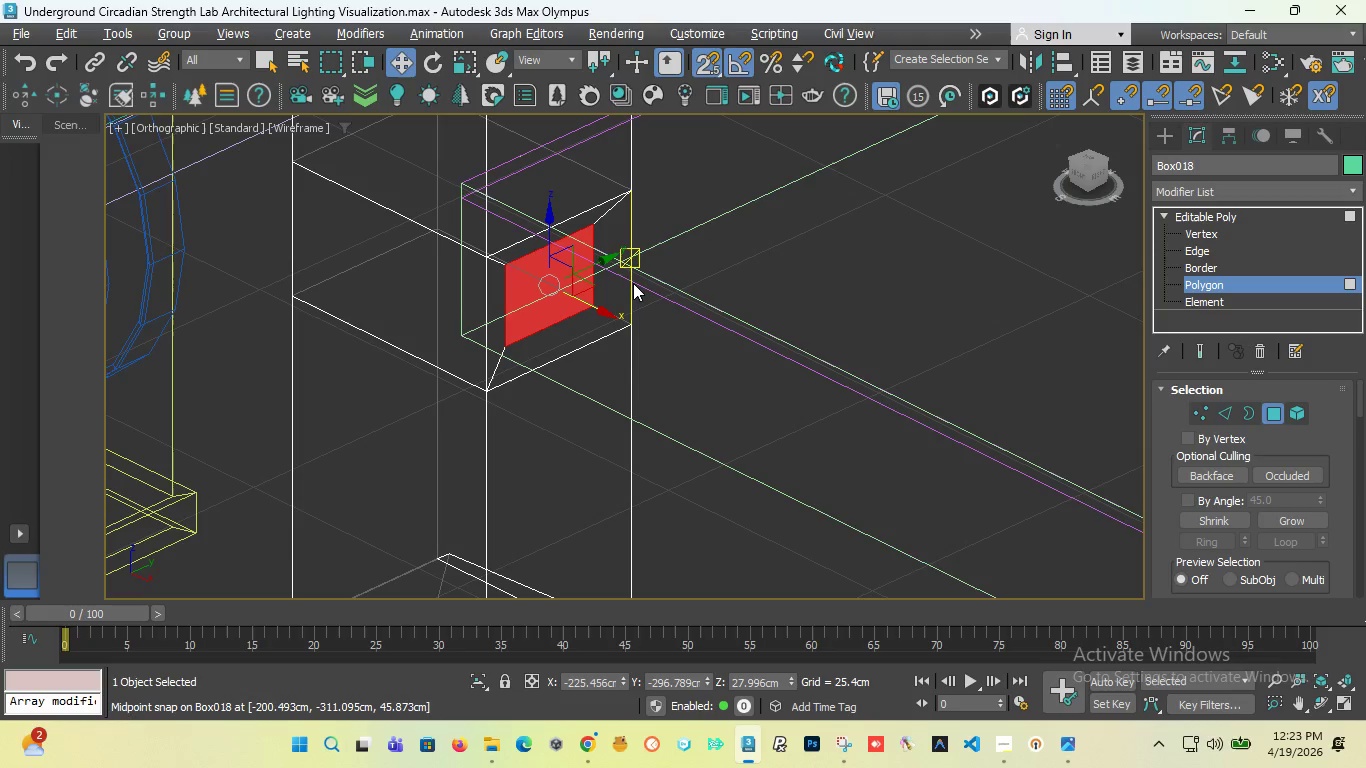 
key(F)
 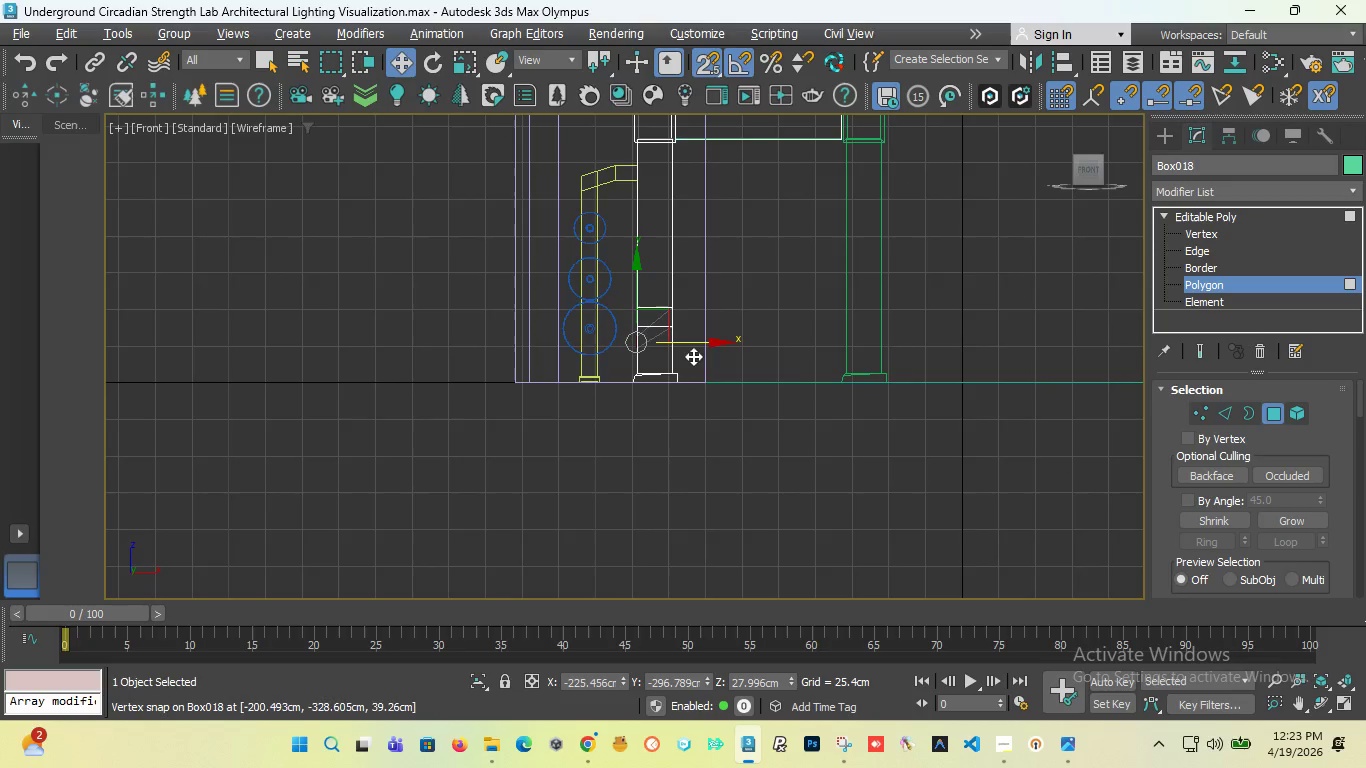 
scroll: coordinate [658, 316], scroll_direction: up, amount: 4.0
 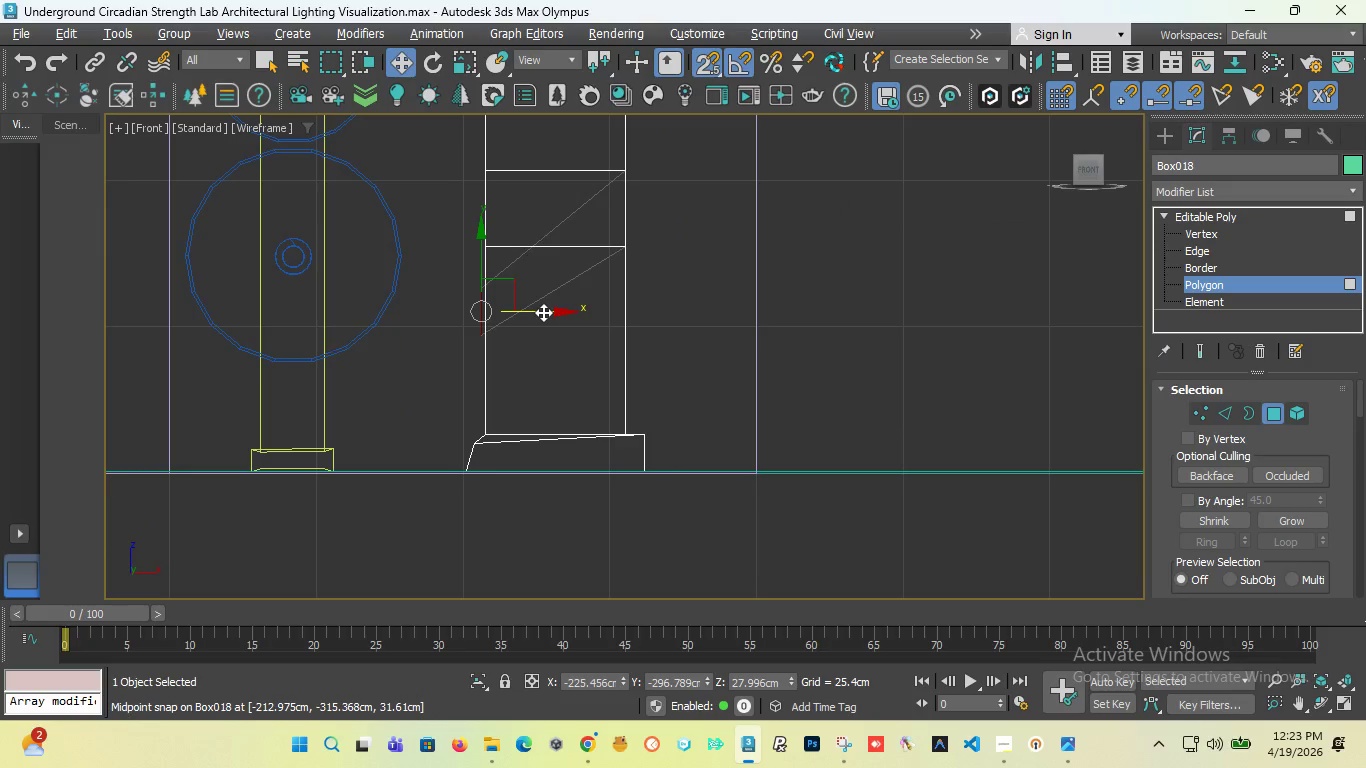 
hold_key(key=ShiftLeft, duration=1.0)
left_click_drag(start_coordinate=[543, 312], to_coordinate=[708, 323])
 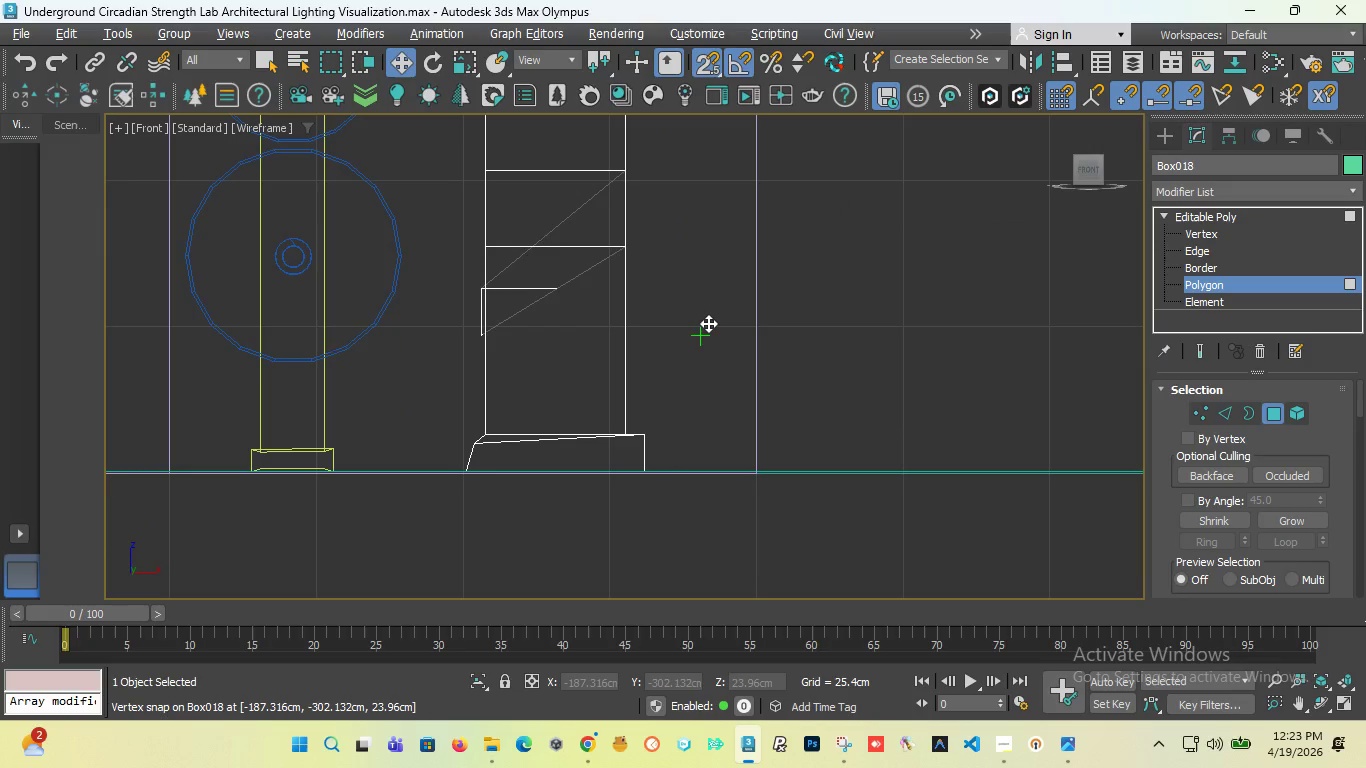 
key(Control+Z)
 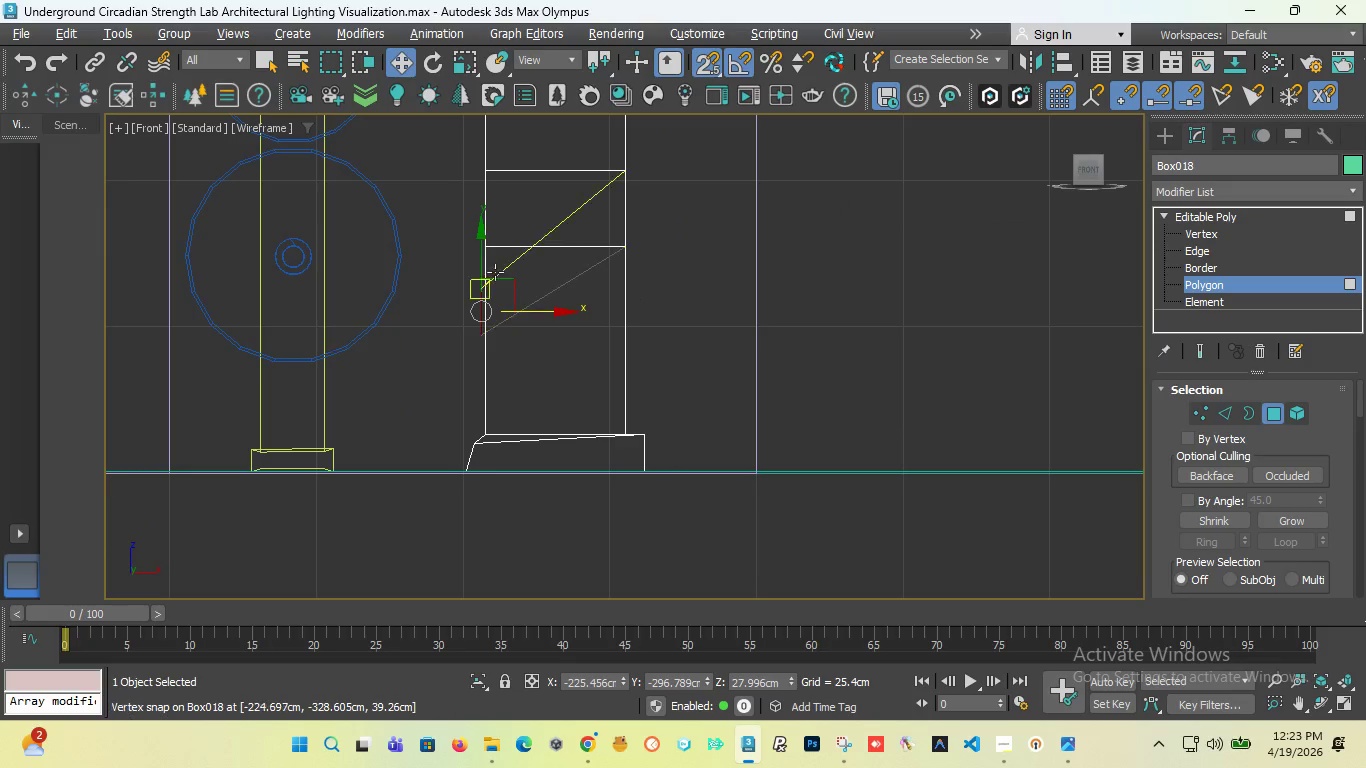 
scroll: coordinate [495, 292], scroll_direction: down, amount: 2.0
 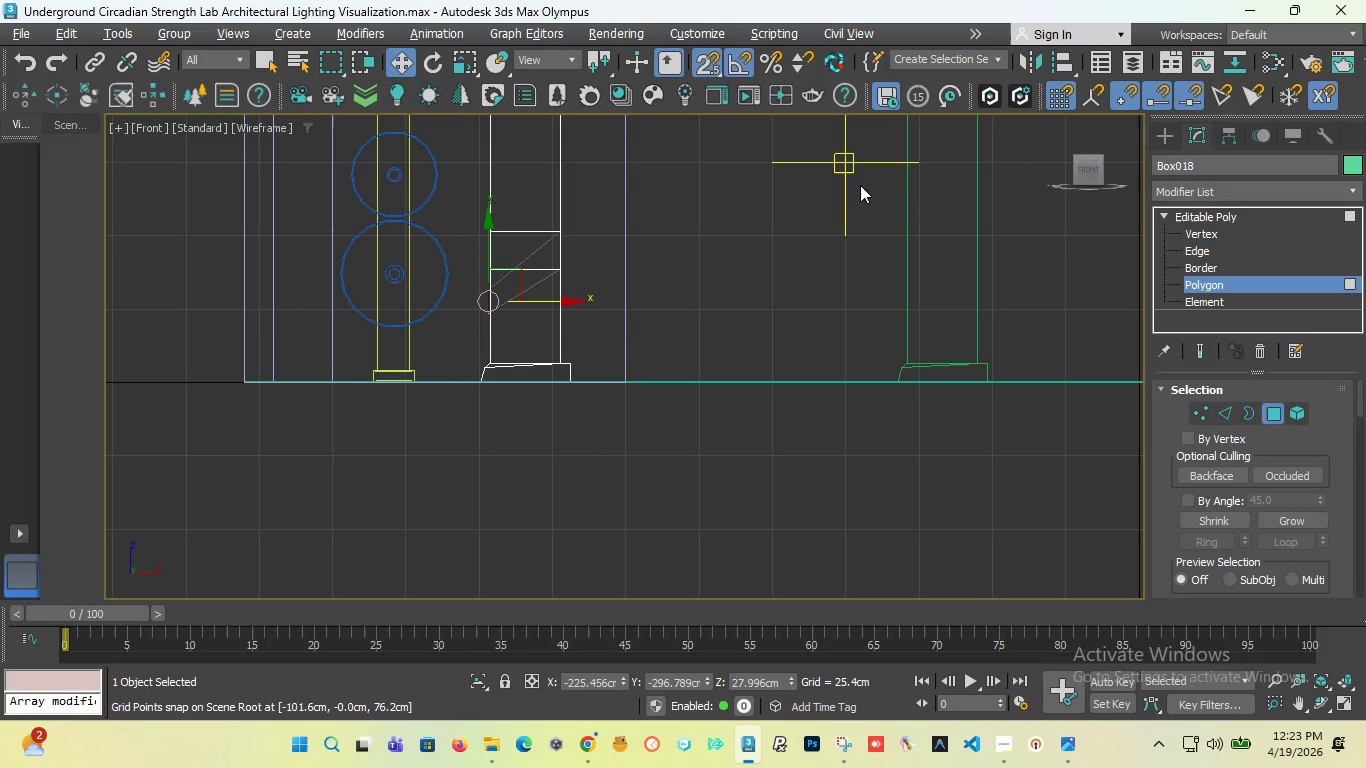 
key(Control+Z)
 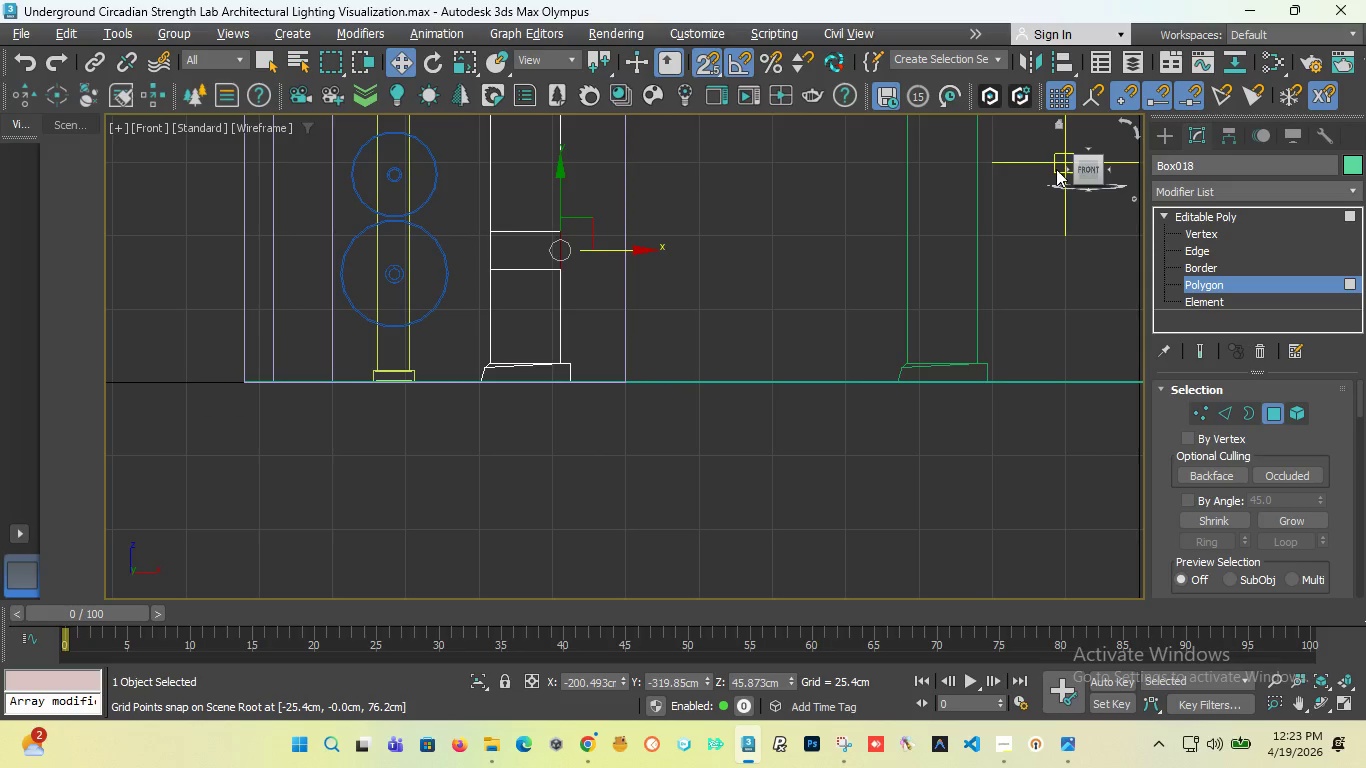 
left_click_drag(start_coordinate=[1081, 166], to_coordinate=[1030, 183])
 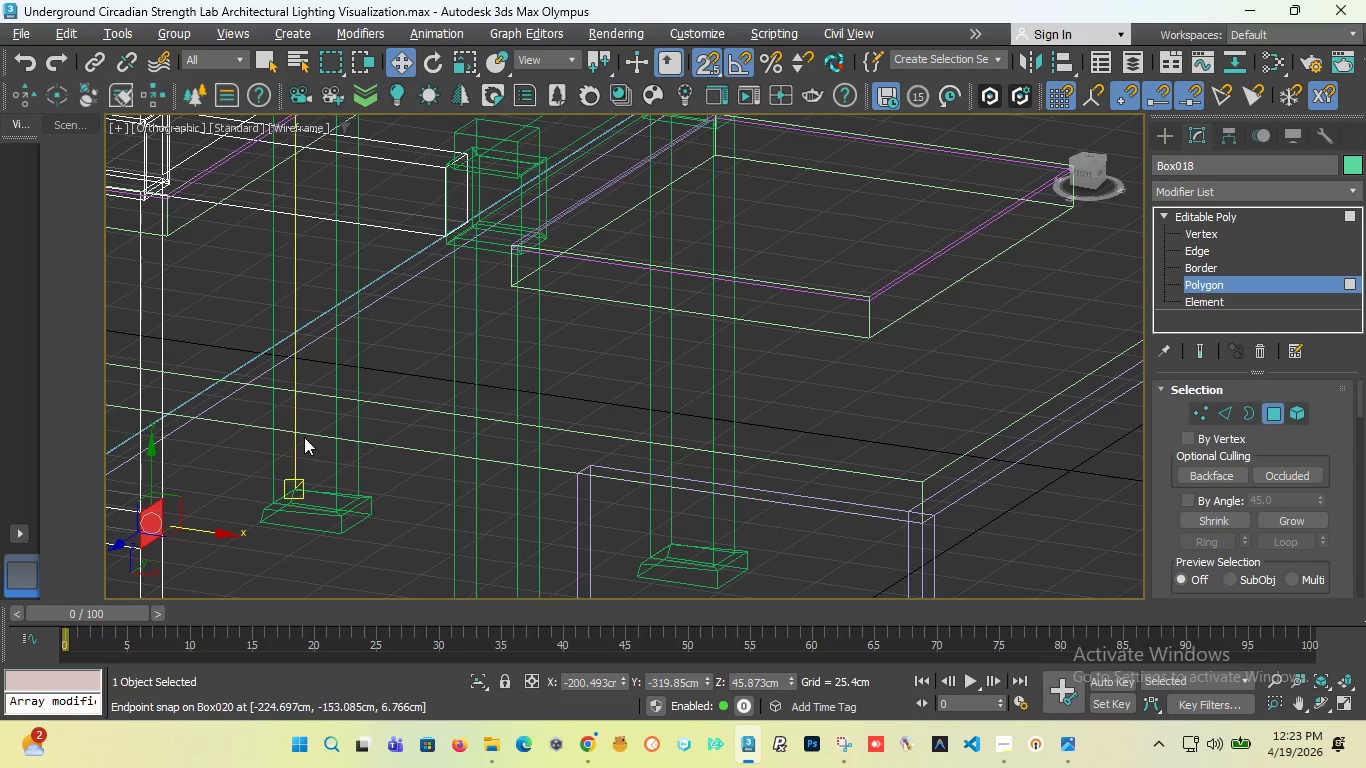 
scroll: coordinate [322, 429], scroll_direction: down, amount: 3.0
 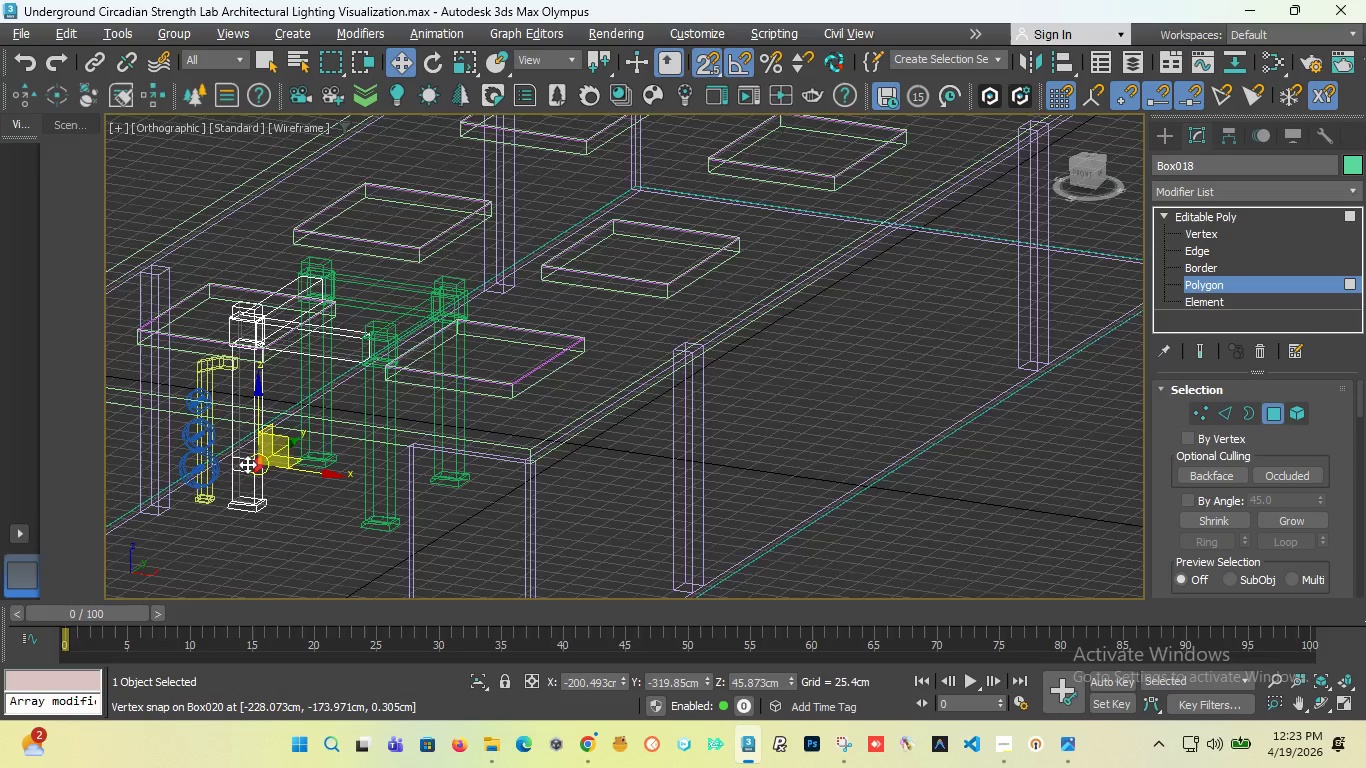 
scroll: coordinate [333, 474], scroll_direction: up, amount: 6.0
 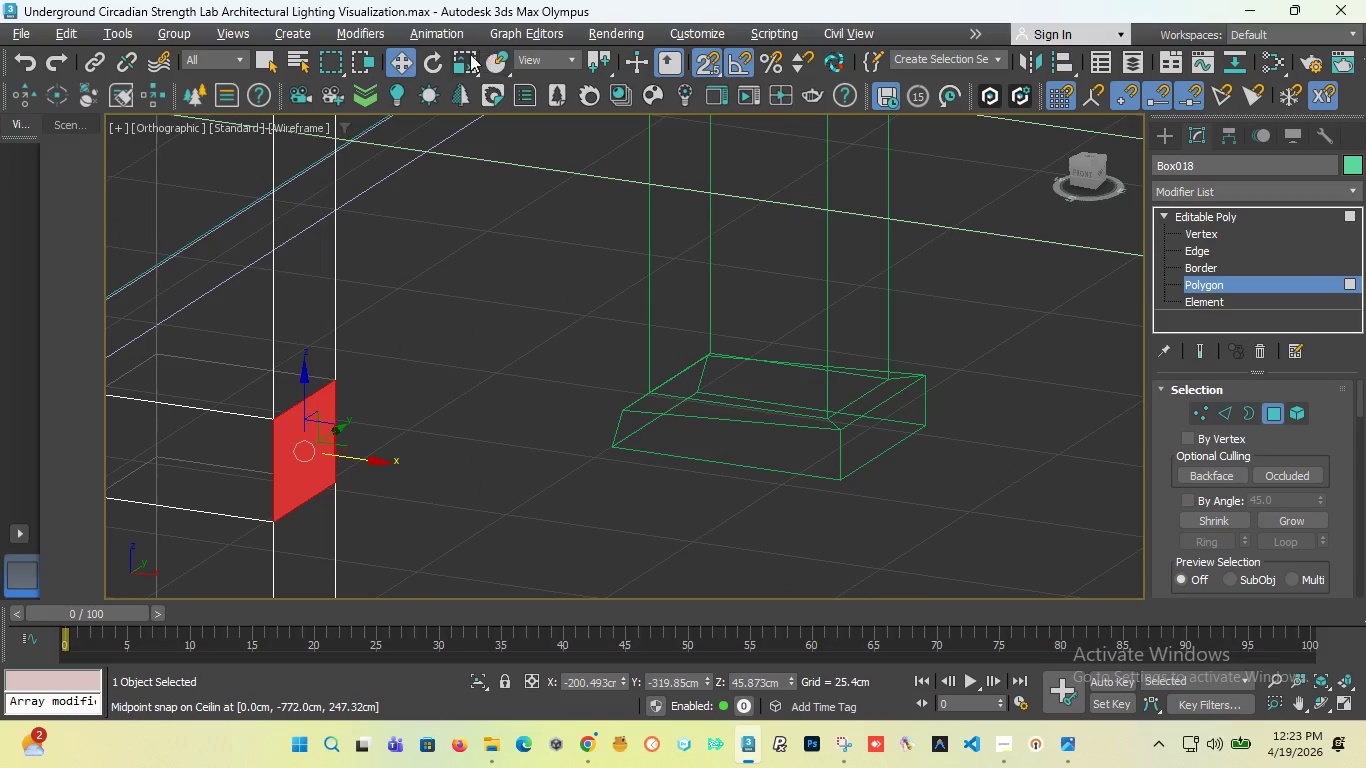 
left_click([461, 57])
 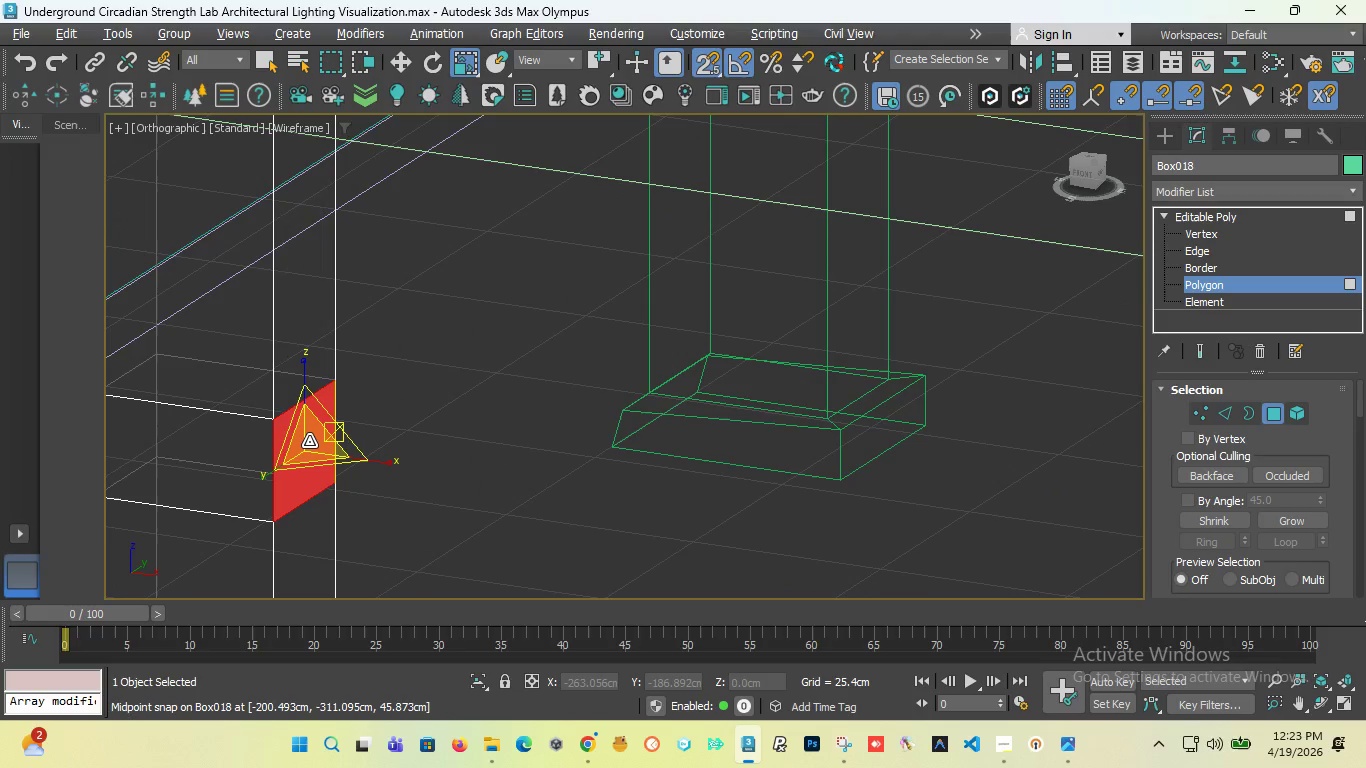 
hold_key(key=ShiftLeft, duration=2.27)
 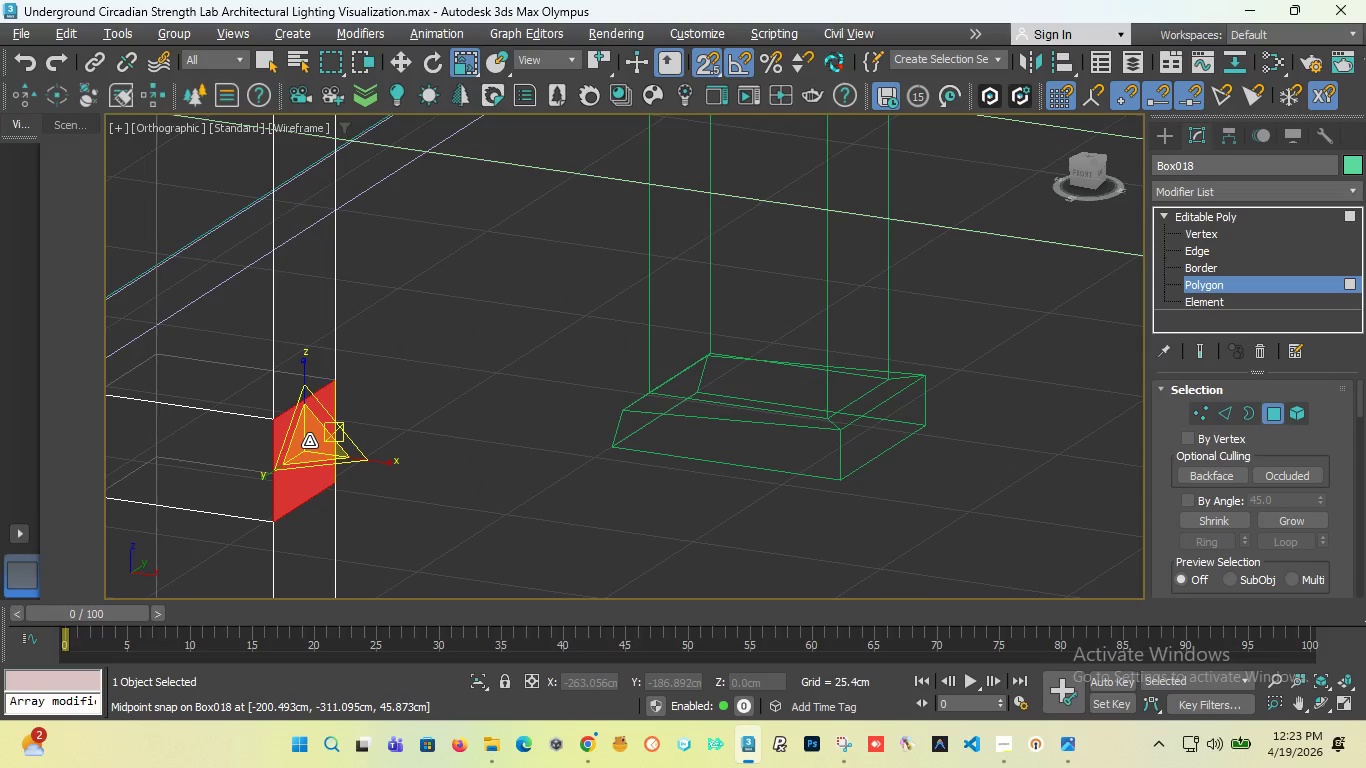 
hold_key(key=ShiftLeft, duration=2.47)
left_click_drag(start_coordinate=[309, 441], to_coordinate=[293, 482])
 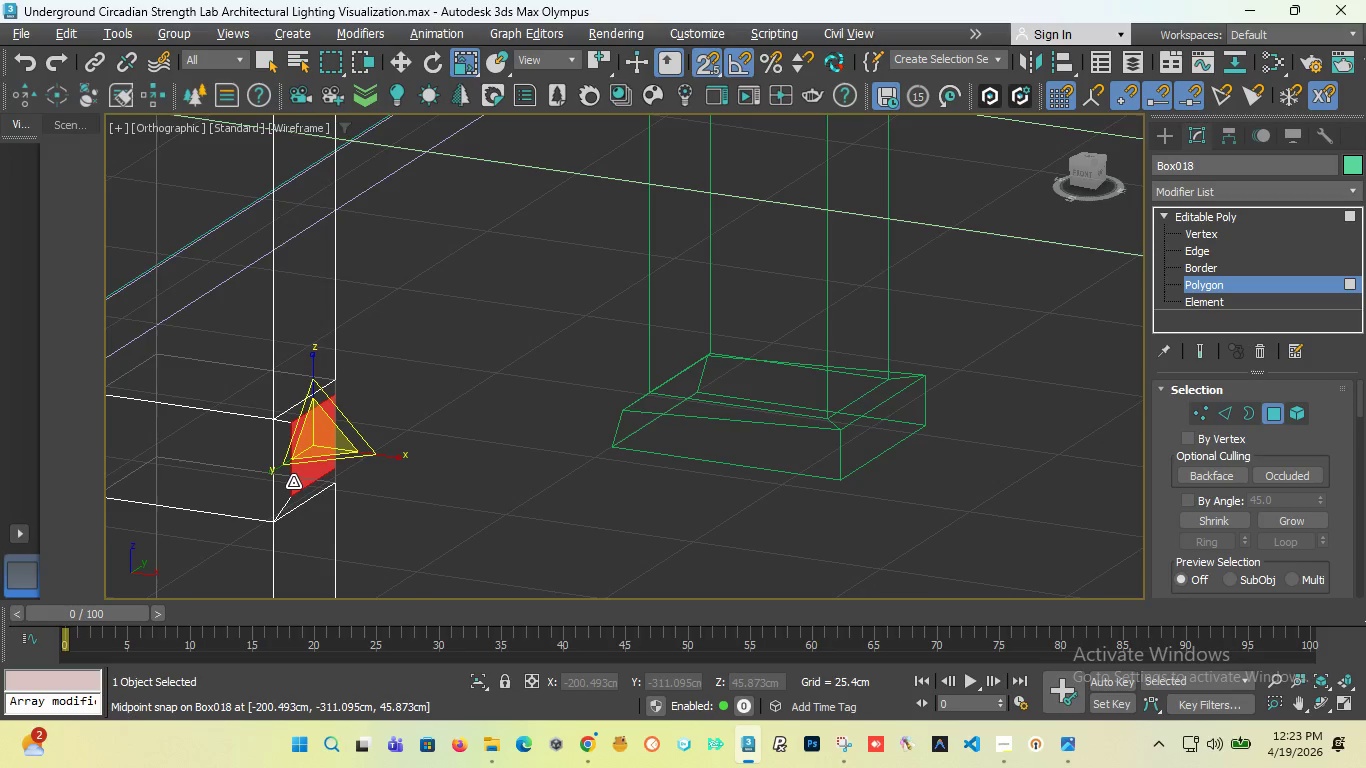 
key(Control+ControlLeft)
 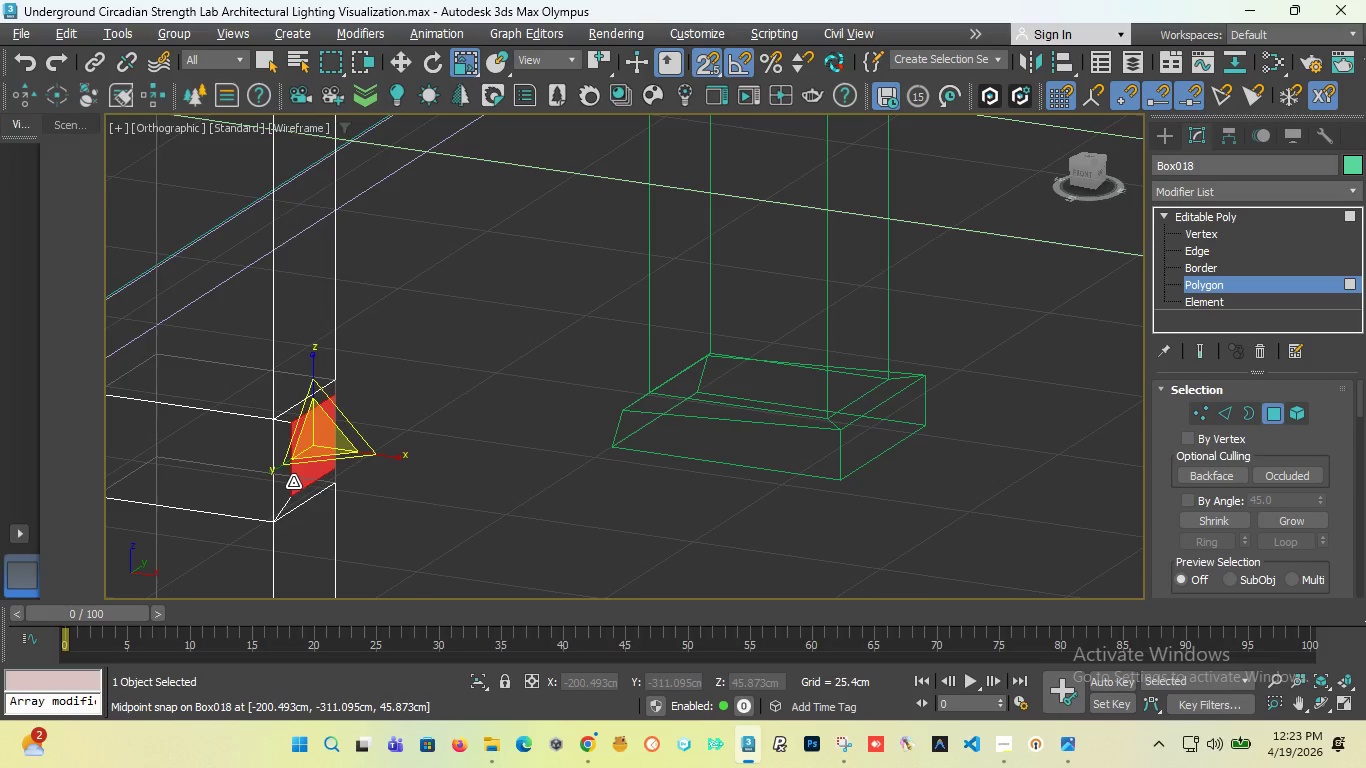 
key(Control+Z)
 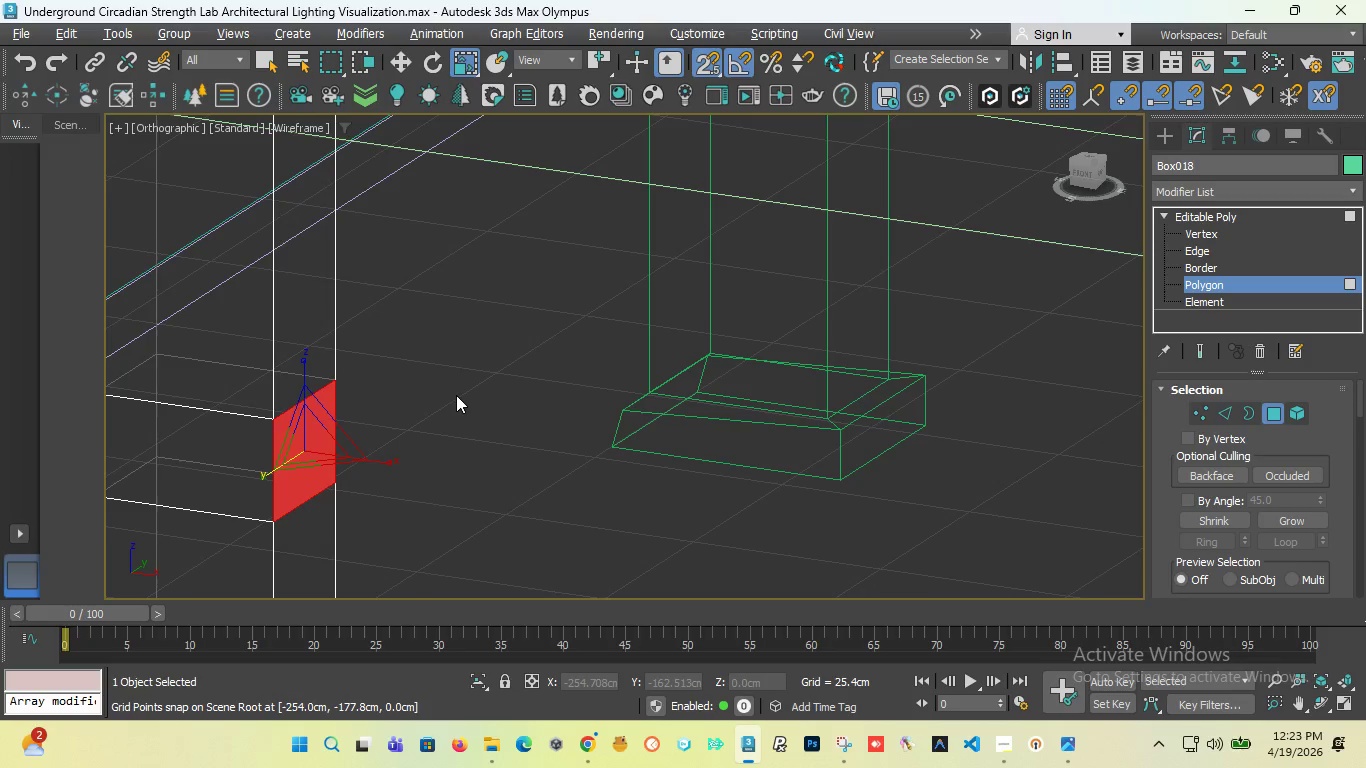 
key(F)
 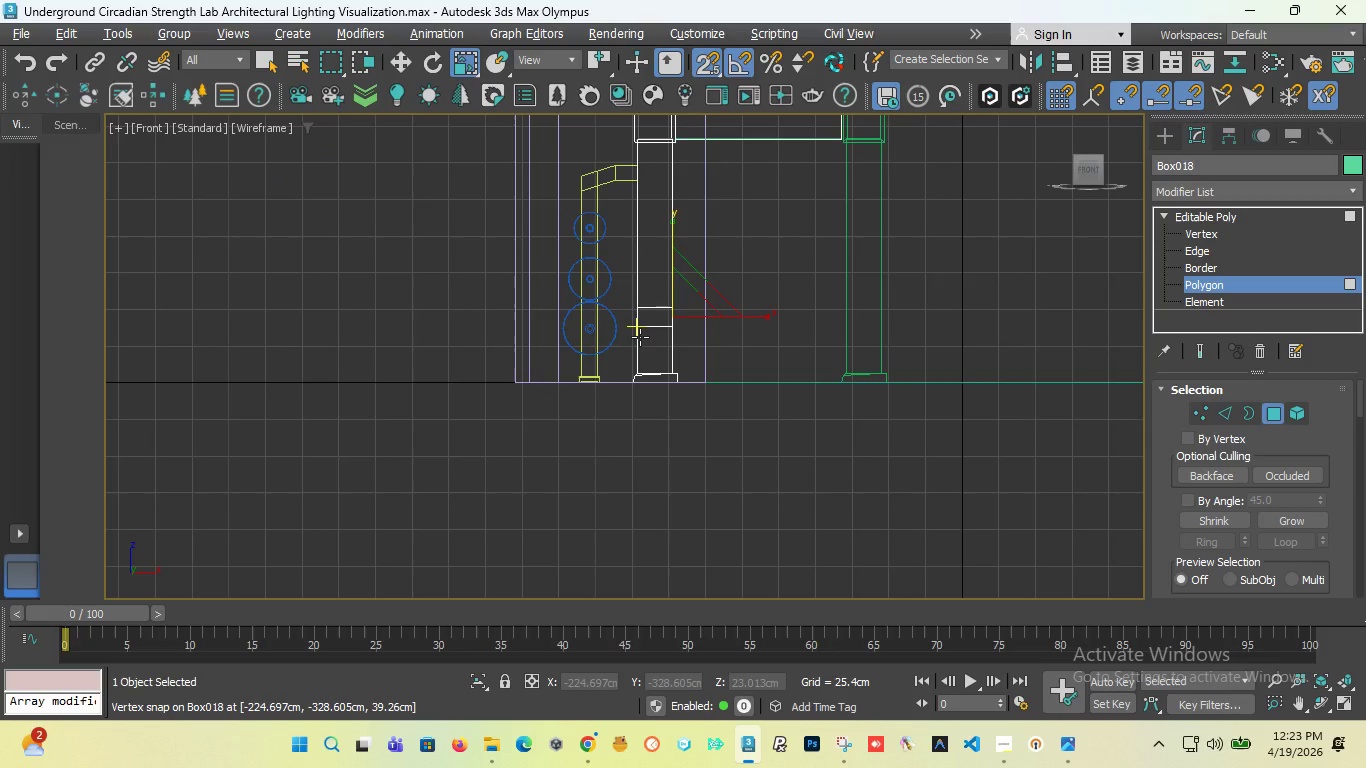 
key(L)
 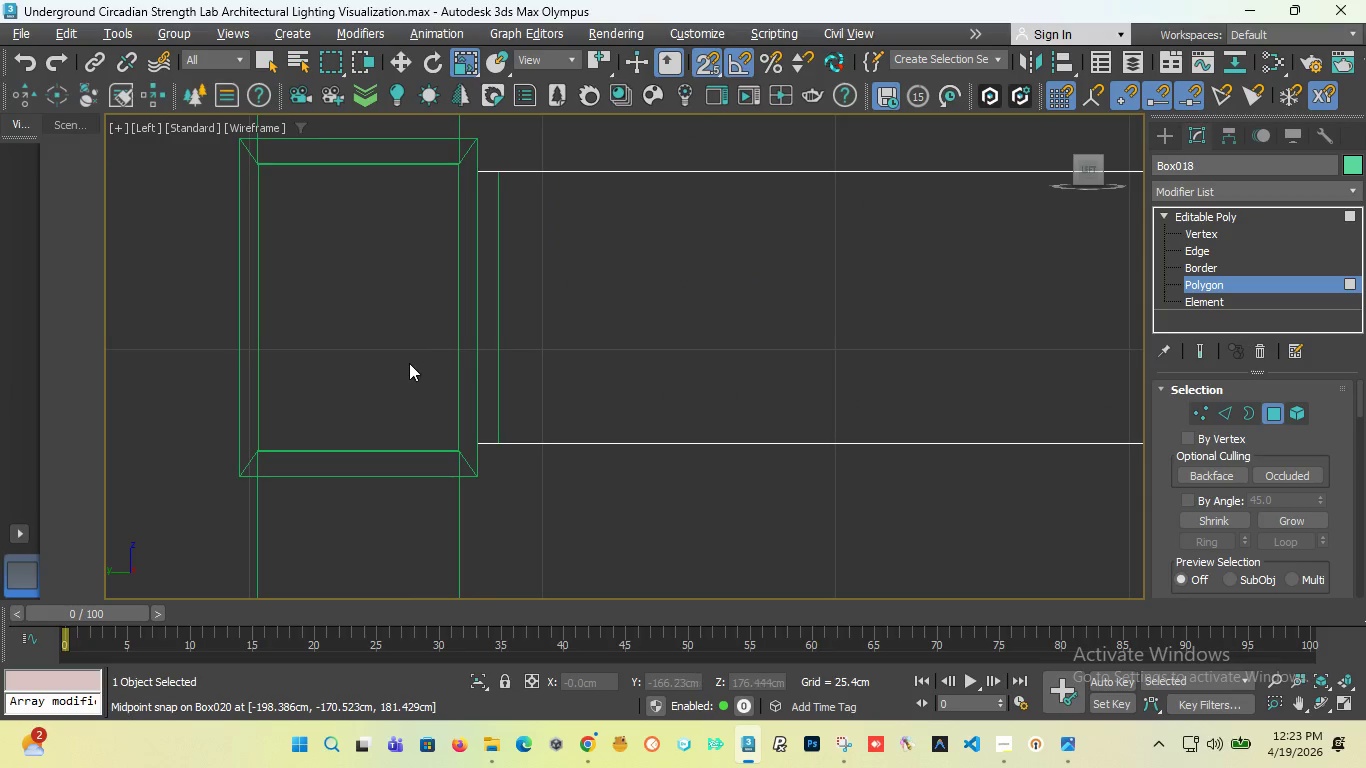 
scroll: coordinate [409, 362], scroll_direction: down, amount: 5.0
 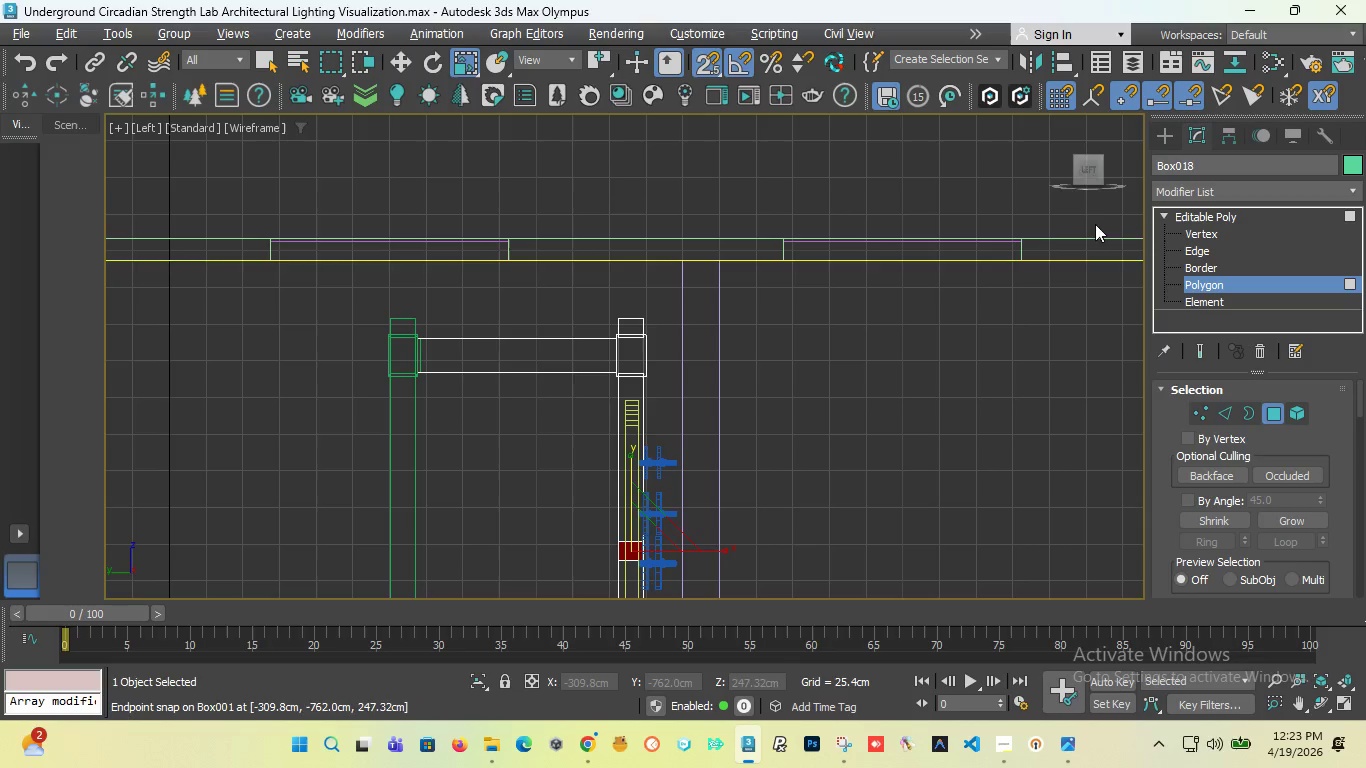 
left_click_drag(start_coordinate=[1090, 172], to_coordinate=[819, 183])
 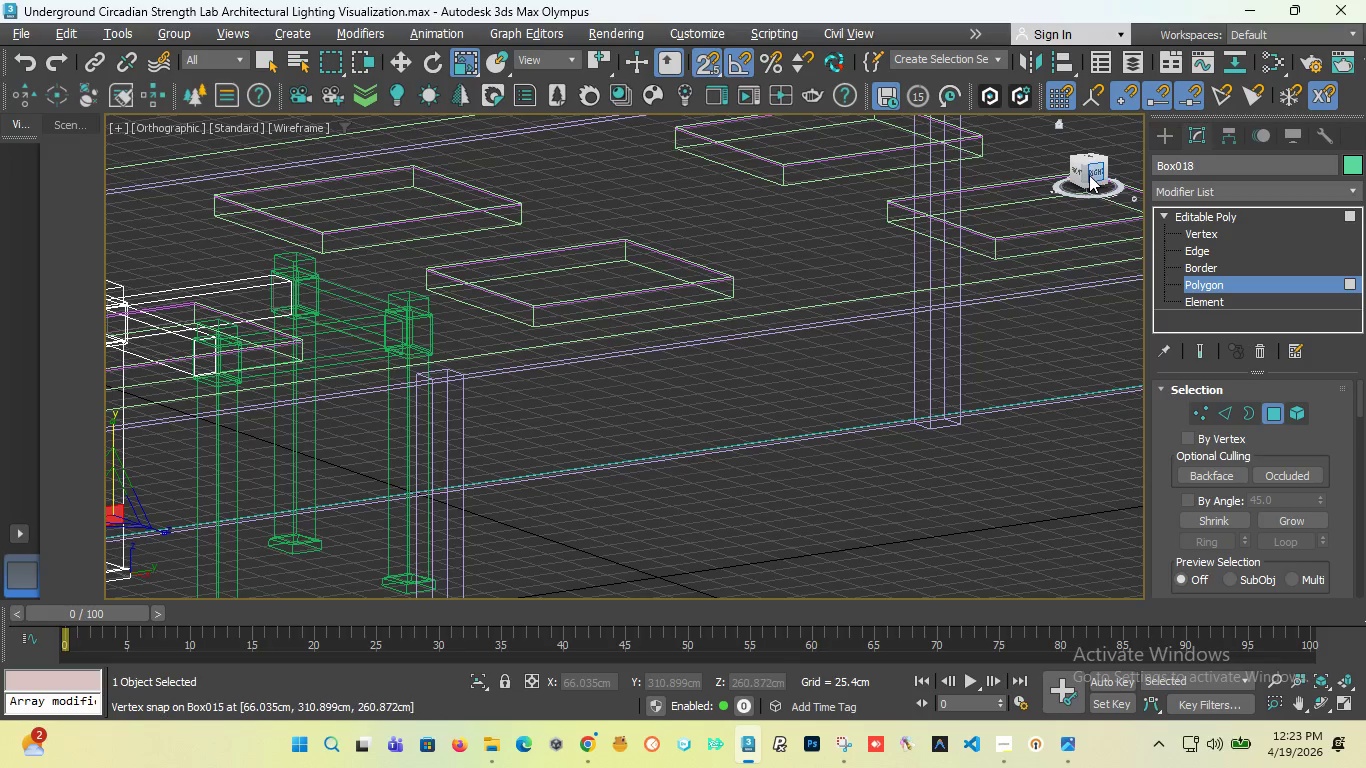 
left_click([1089, 175])
 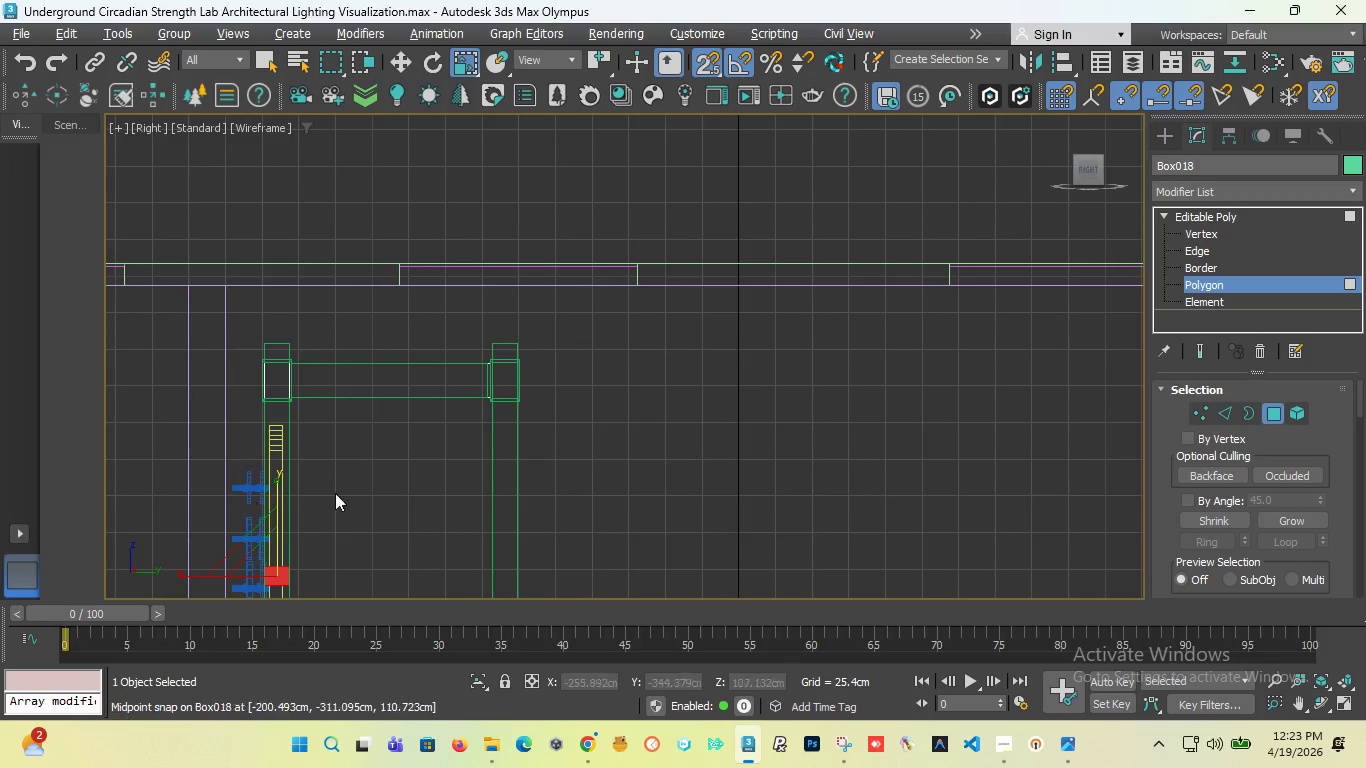 
scroll: coordinate [277, 560], scroll_direction: up, amount: 7.0
 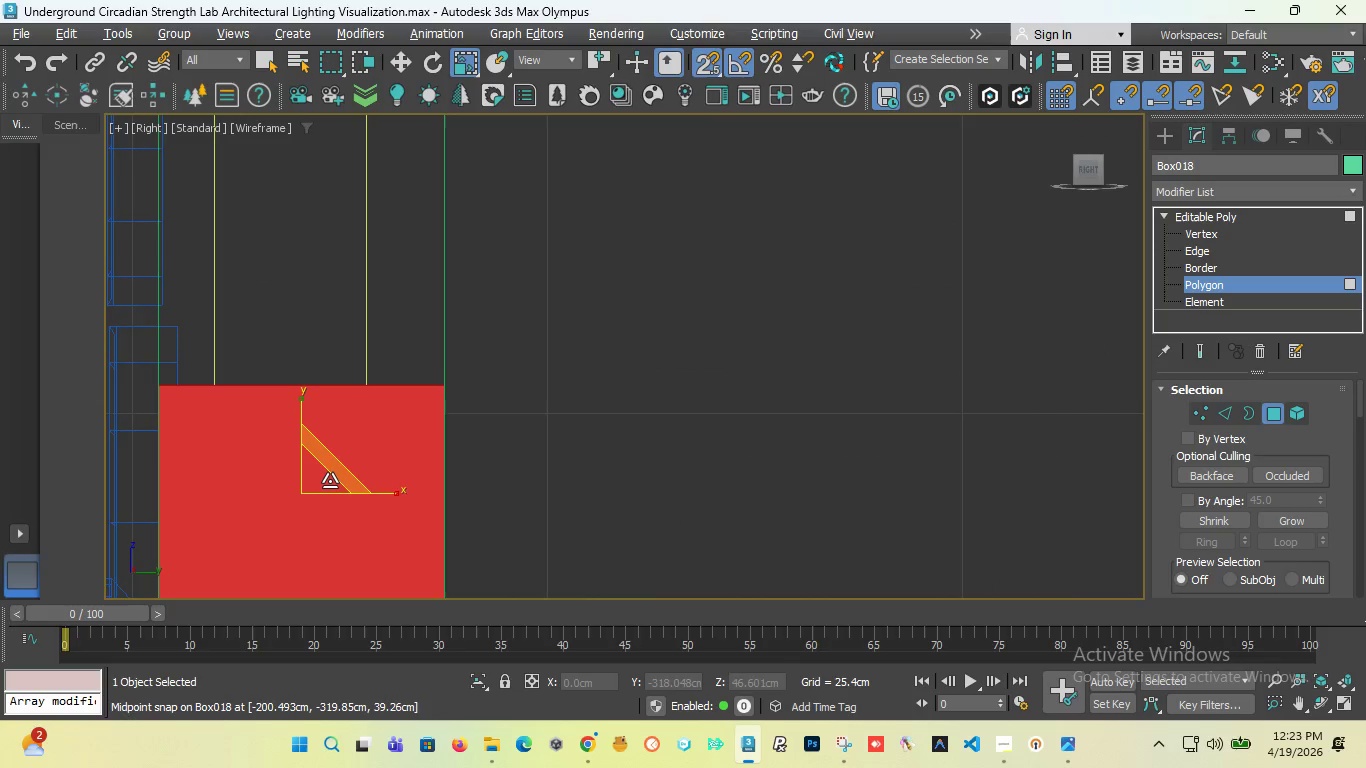 
scroll: coordinate [330, 481], scroll_direction: down, amount: 2.0
 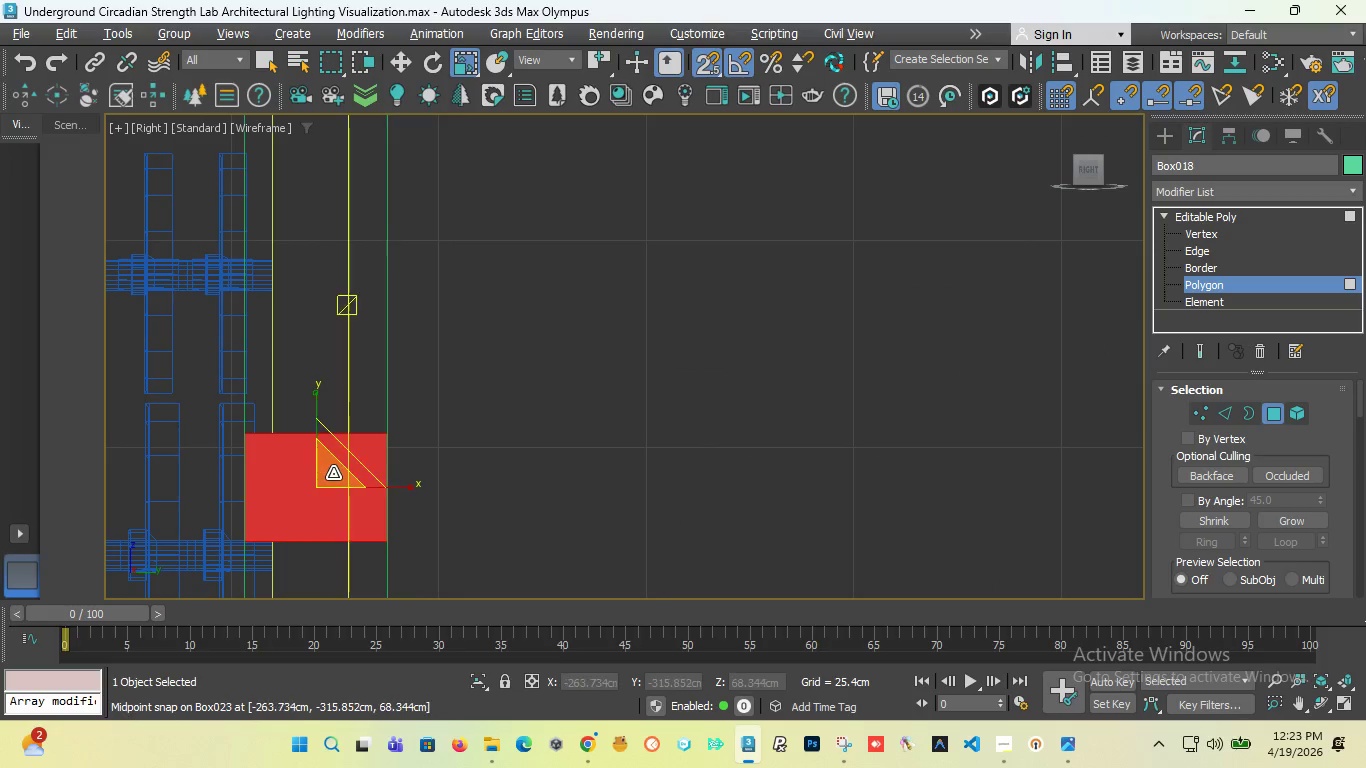 
hold_key(key=ShiftLeft, duration=1.38)
left_click_drag(start_coordinate=[331, 473], to_coordinate=[322, 498])
 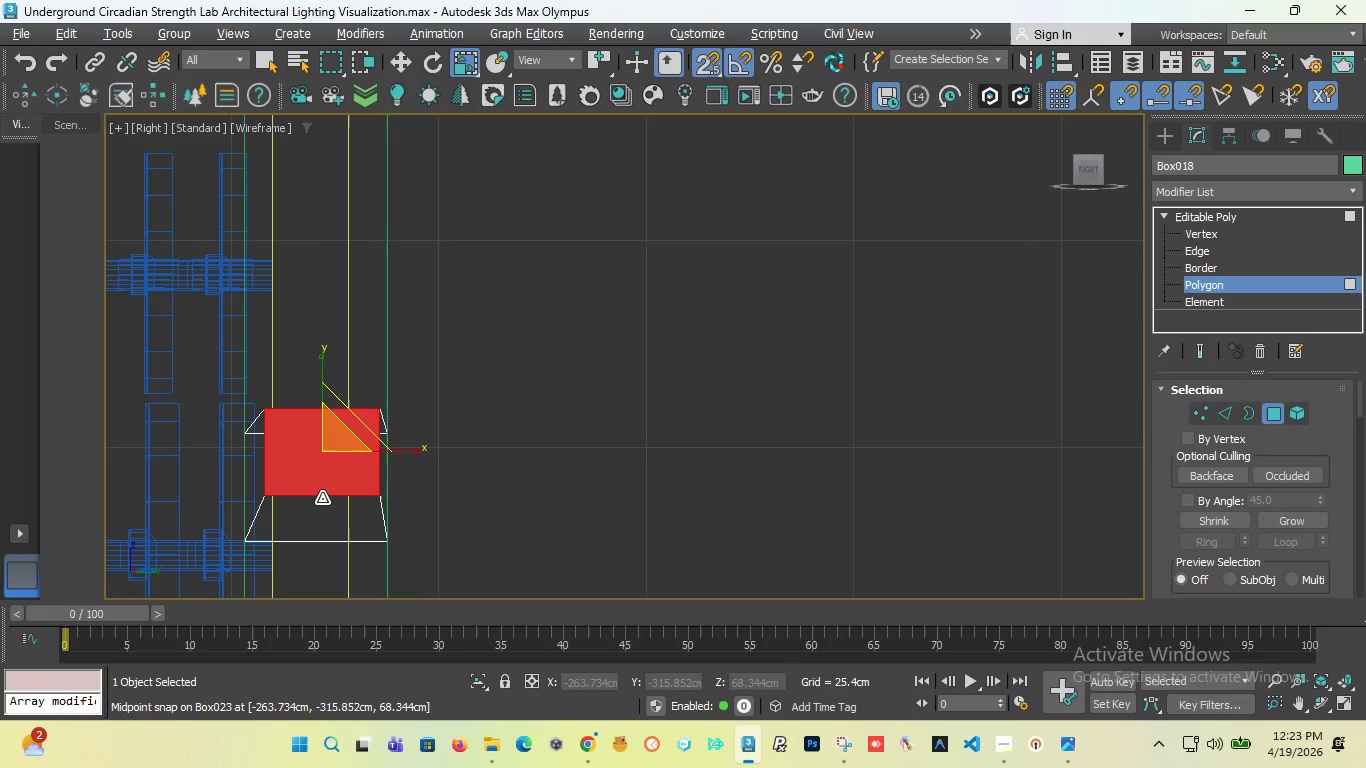 
key(Control+Z)
 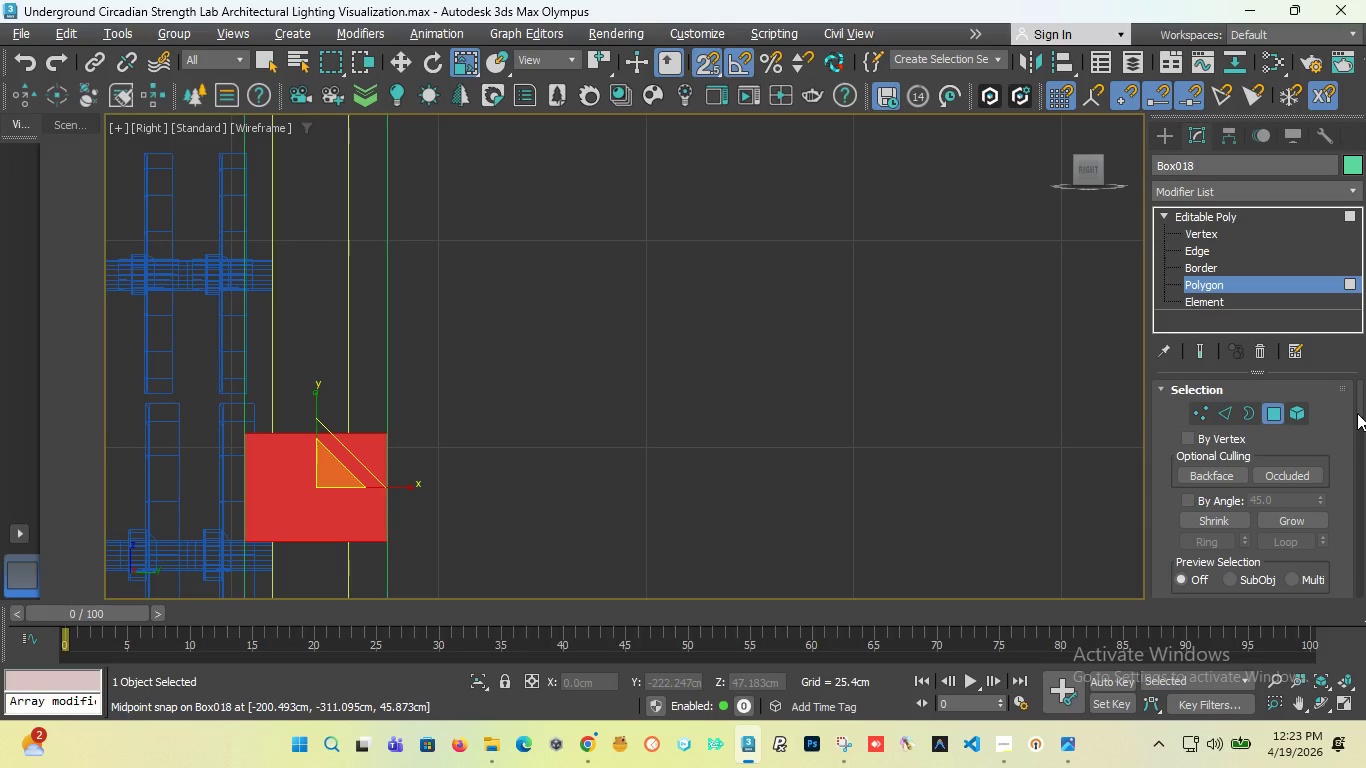 
left_click_drag(start_coordinate=[1360, 404], to_coordinate=[1355, 427])
 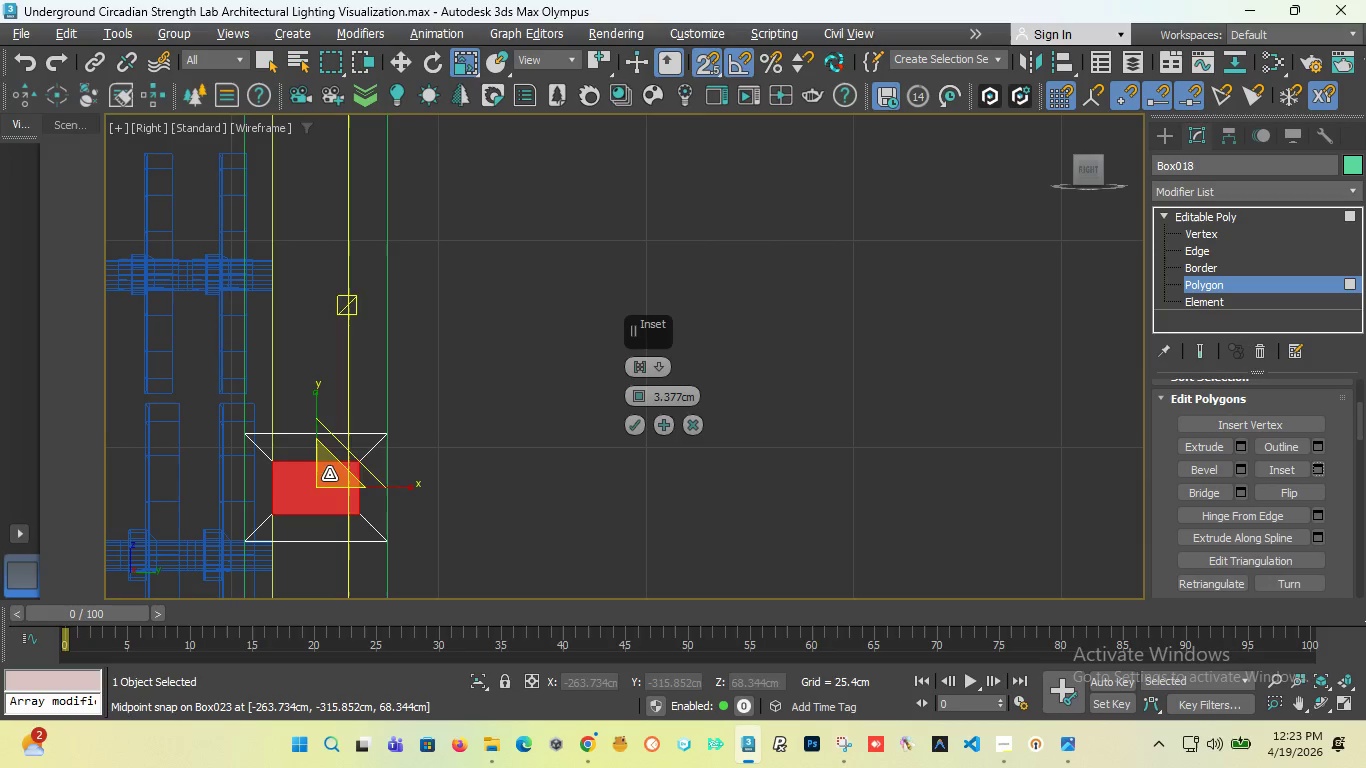 
left_click_drag(start_coordinate=[638, 395], to_coordinate=[637, 400])
 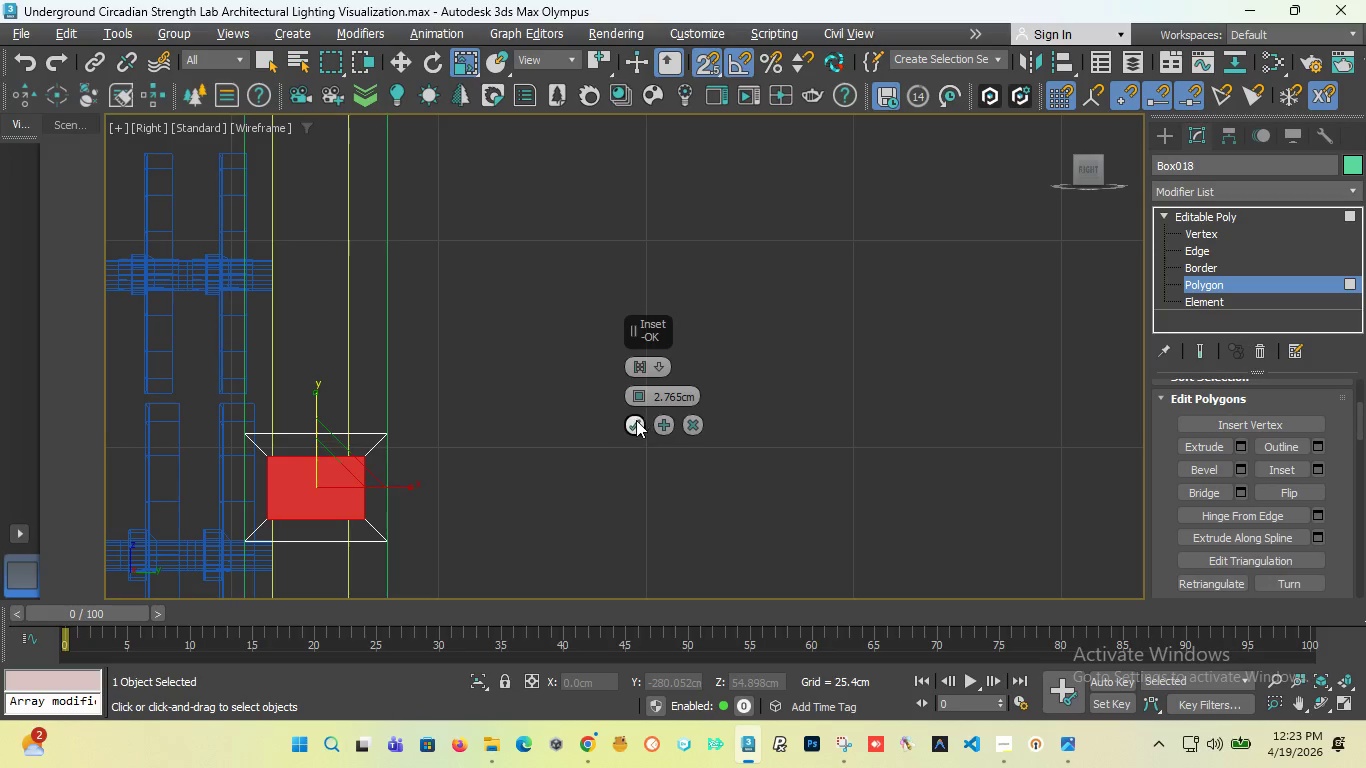 
left_click([636, 420])
 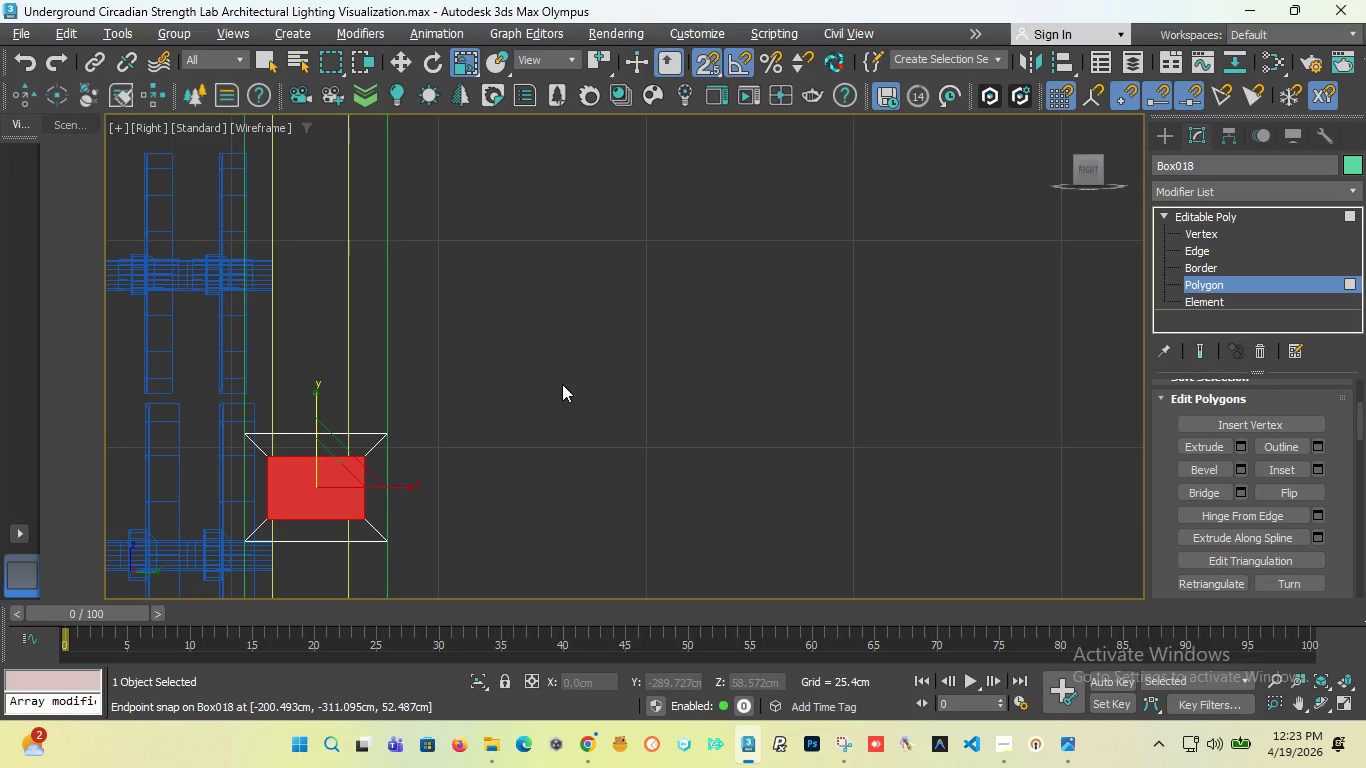 
key(F)
 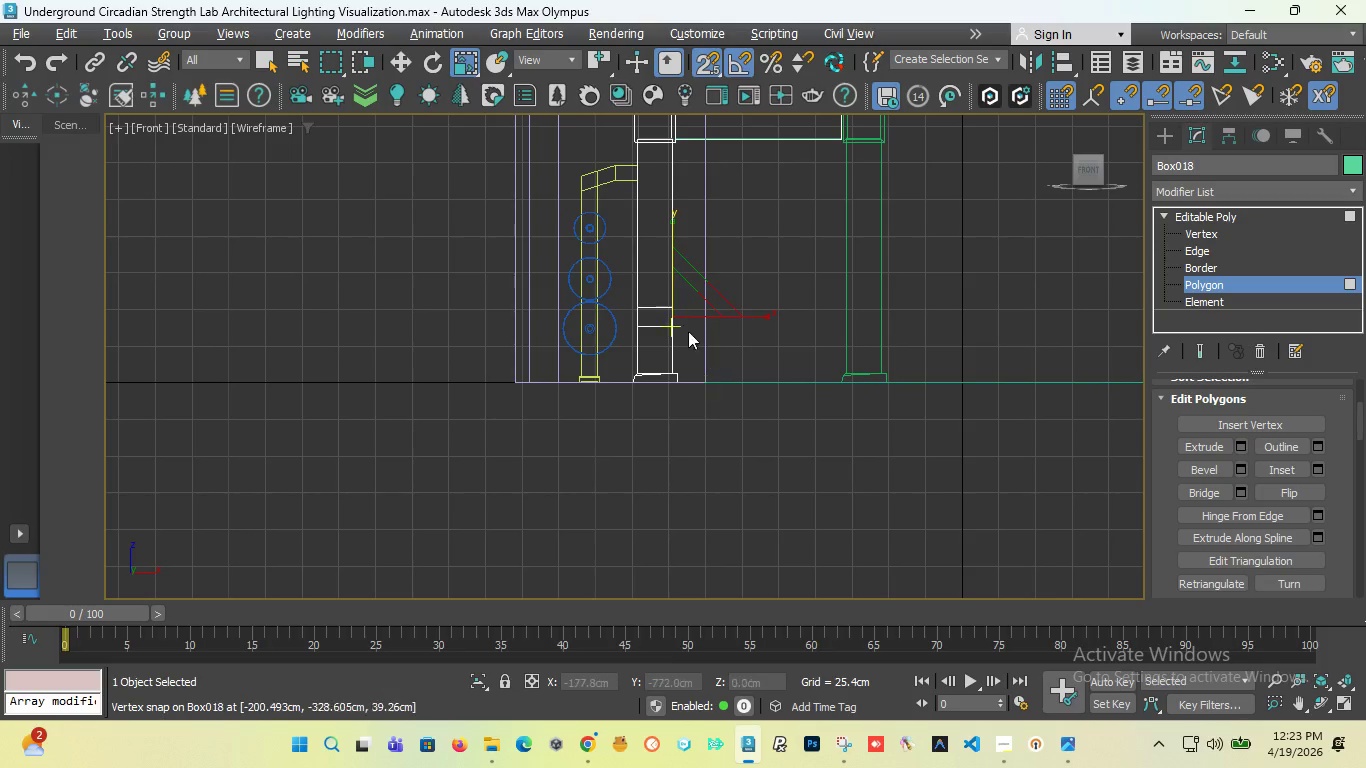 
scroll: coordinate [506, 331], scroll_direction: none, amount: 0.0
 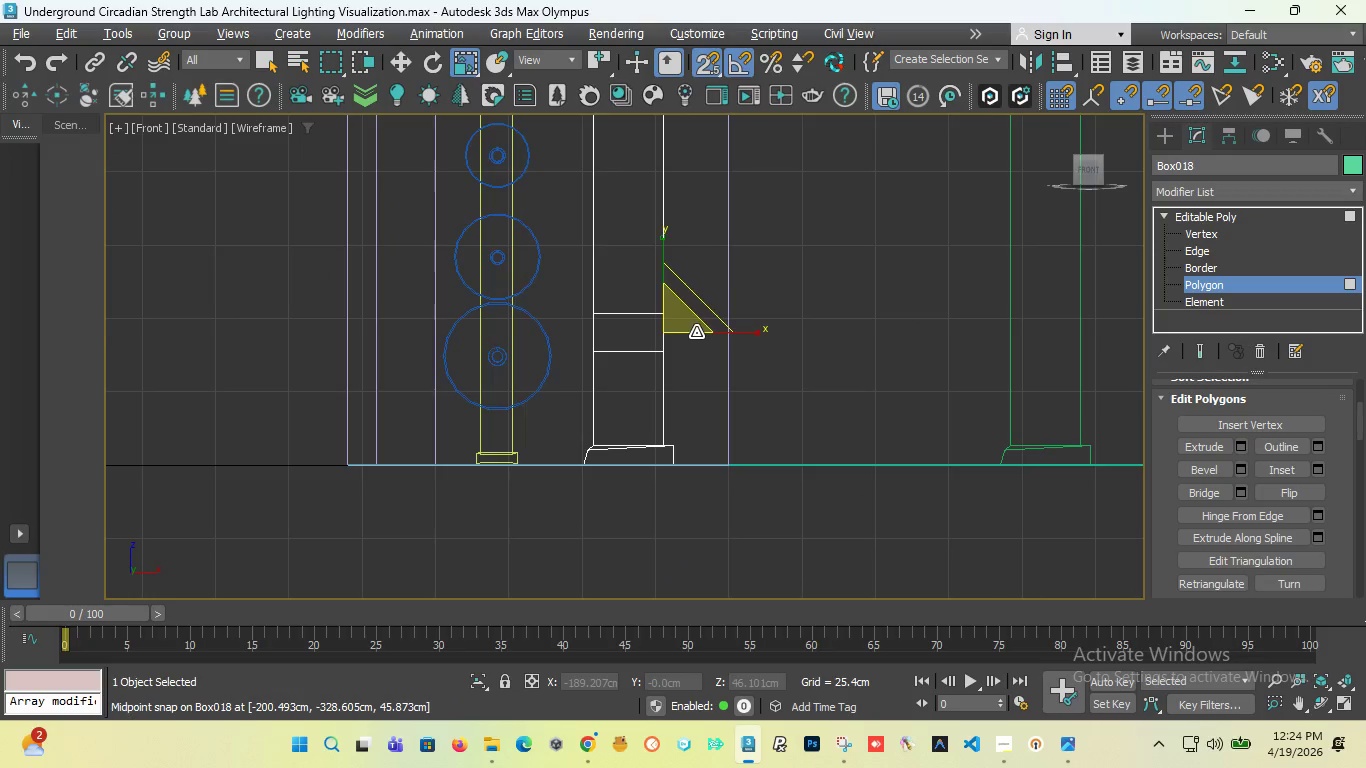 
key(W)
 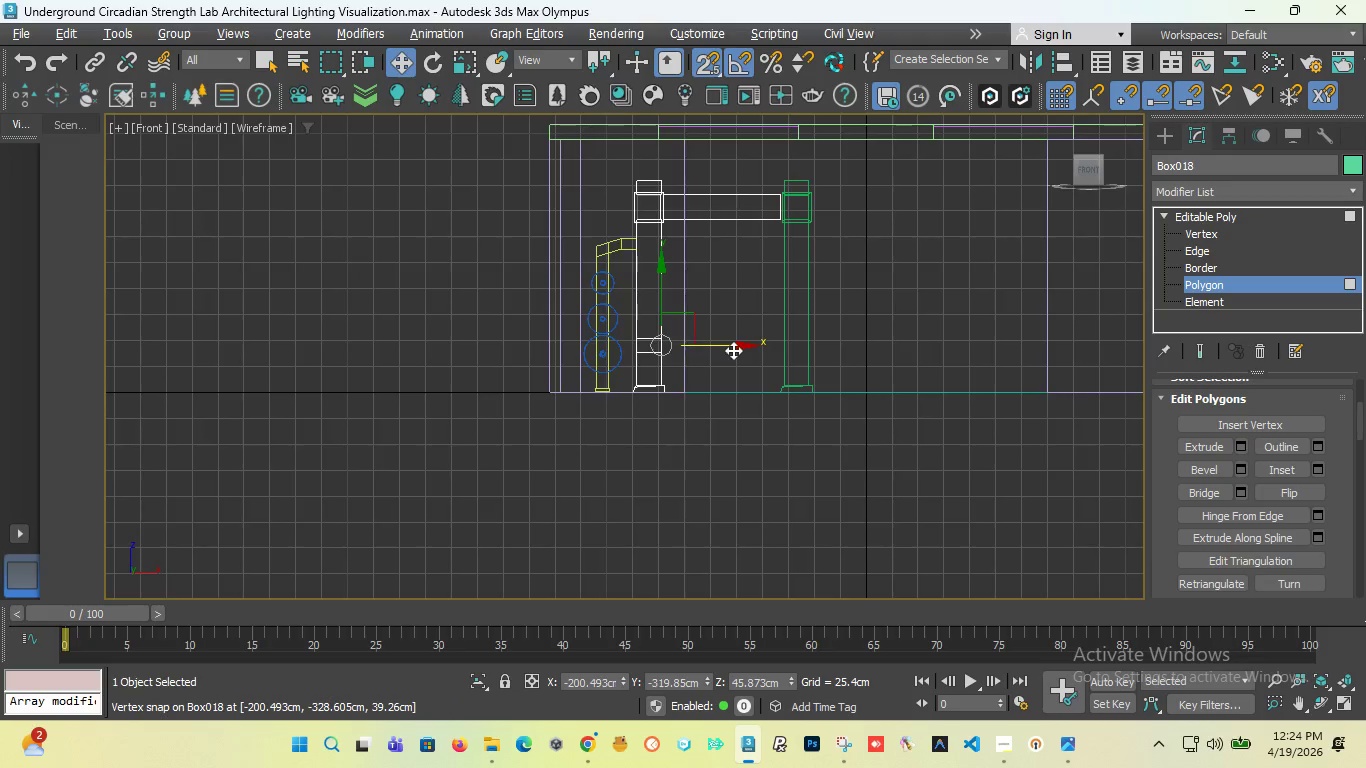 
scroll: coordinate [655, 355], scroll_direction: down, amount: 3.0
 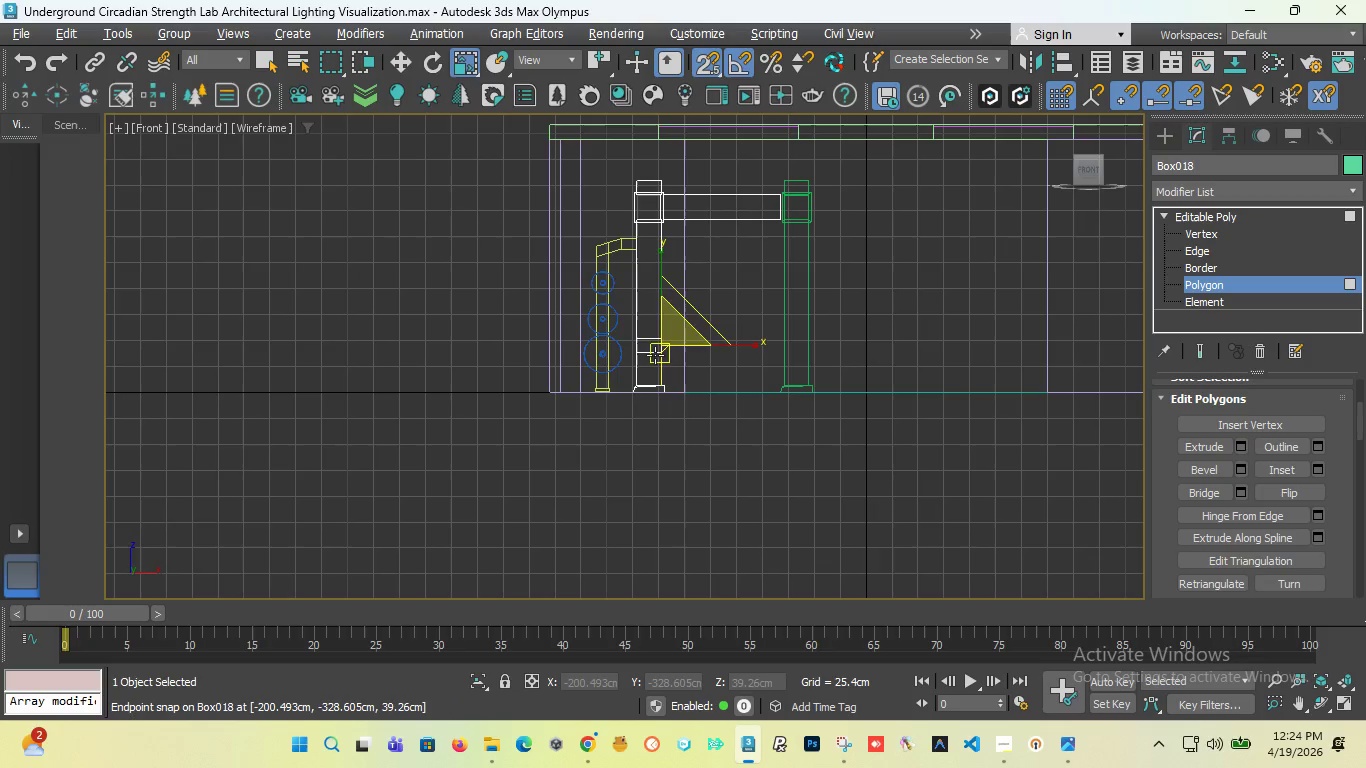 
scroll: coordinate [733, 350], scroll_direction: up, amount: 3.0
 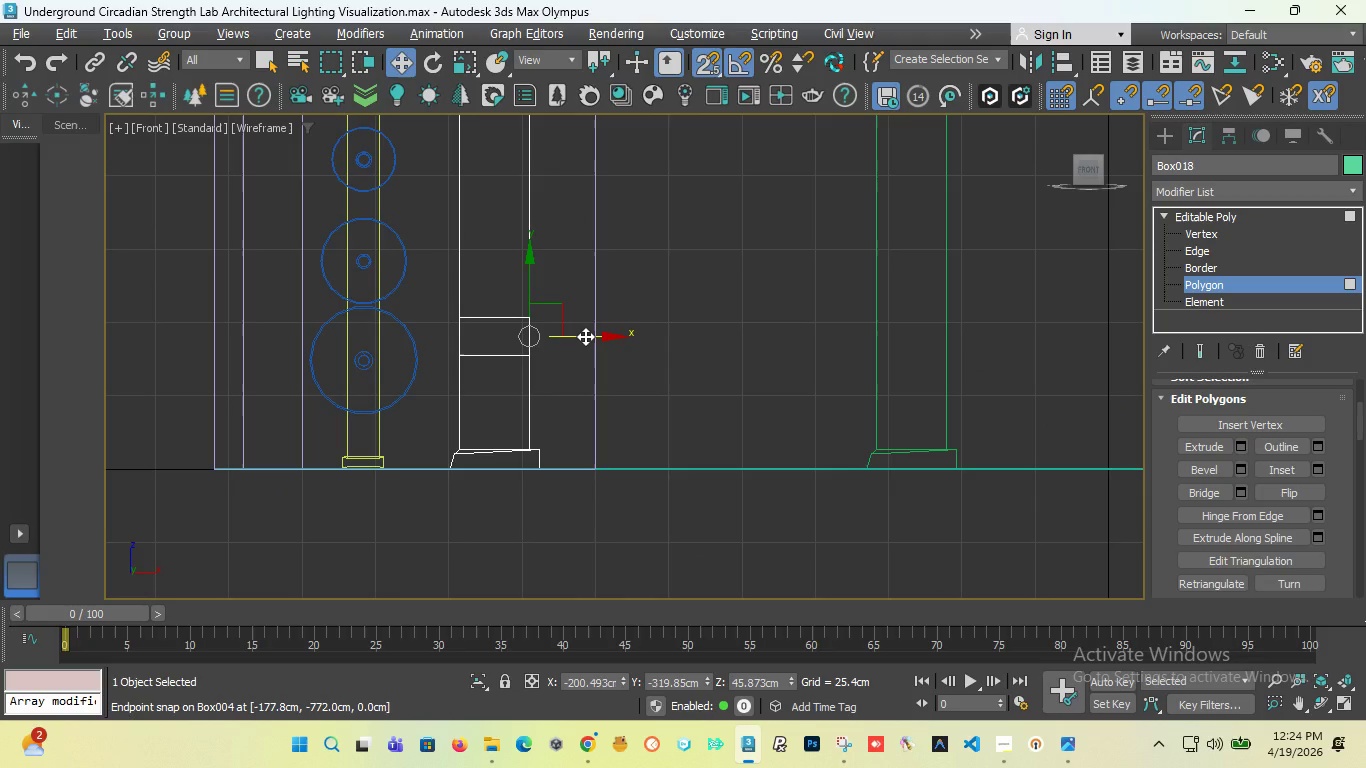 
hold_key(key=ShiftLeft, duration=3.66)
left_click_drag(start_coordinate=[585, 336], to_coordinate=[875, 434])
 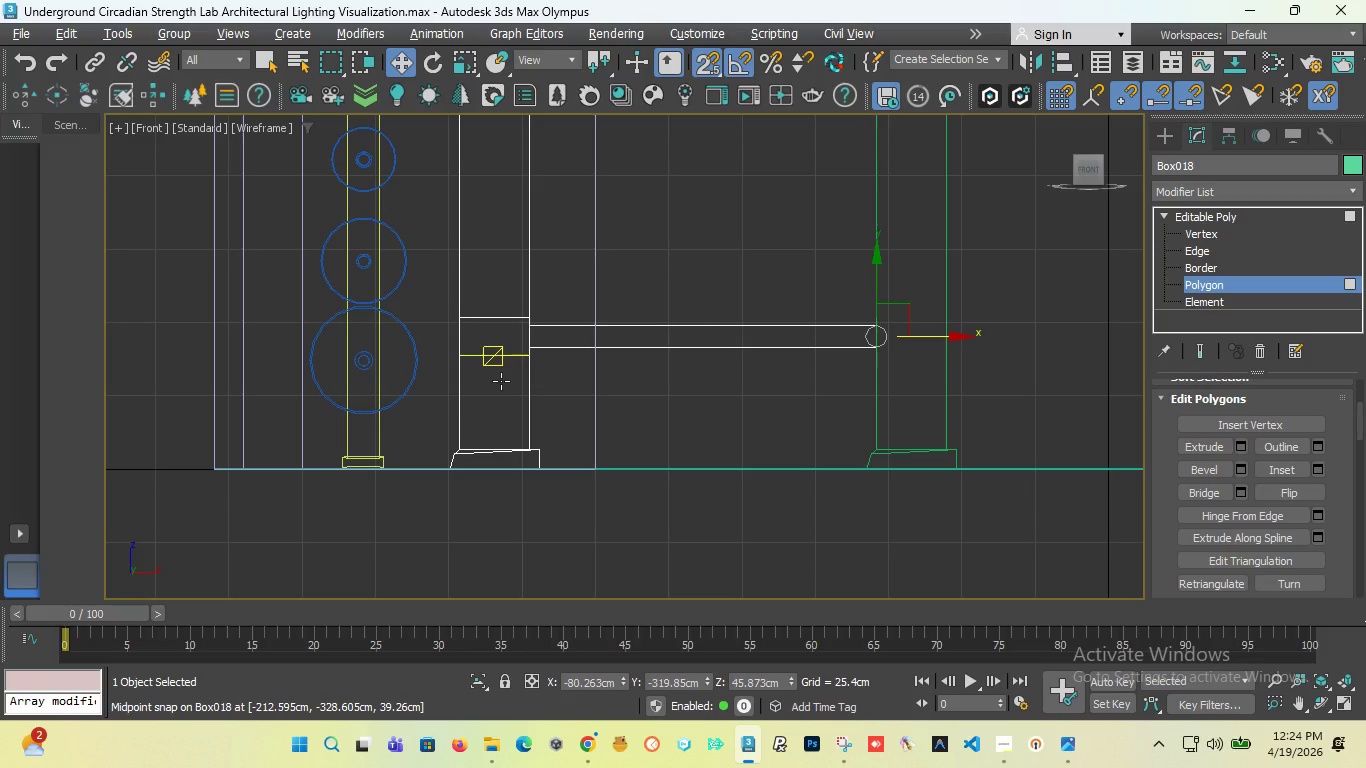 
wait(8.0)
 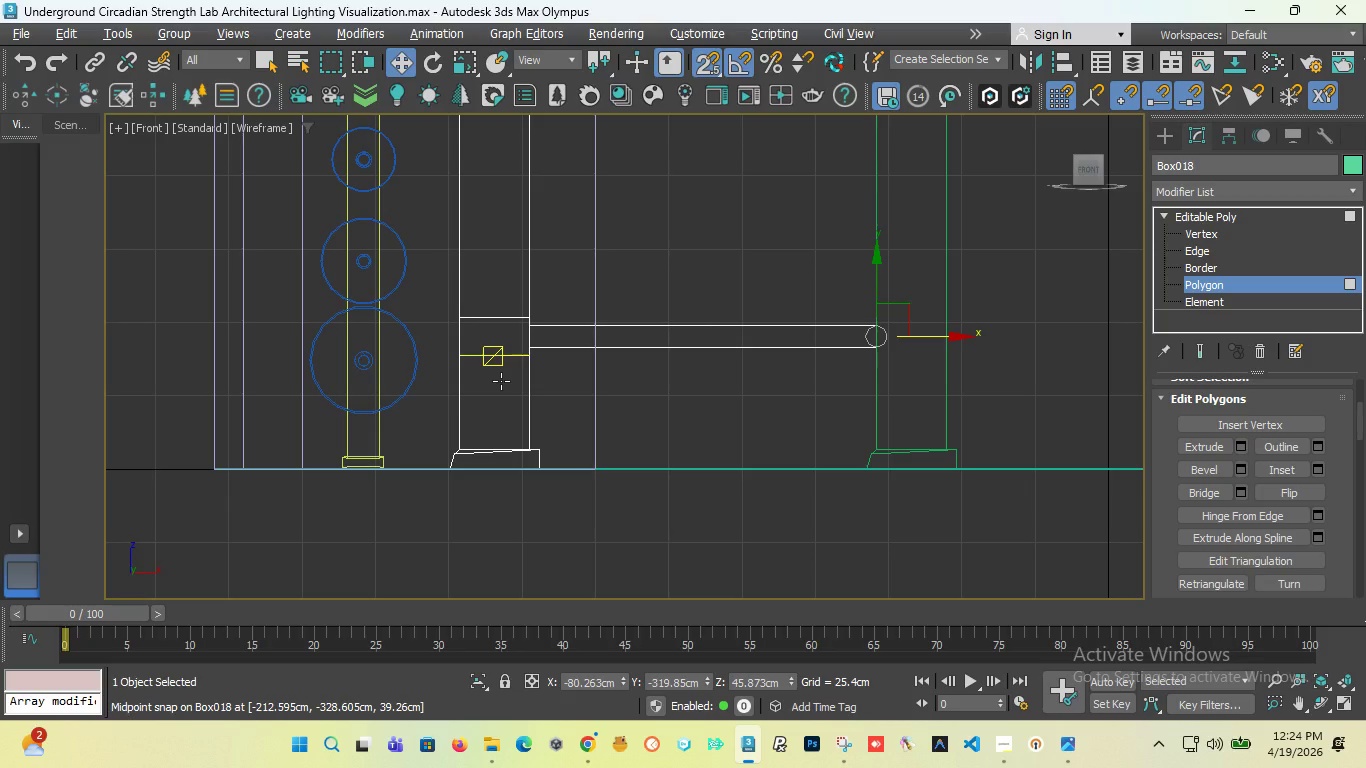 
scroll: coordinate [517, 279], scroll_direction: down, amount: 4.0
 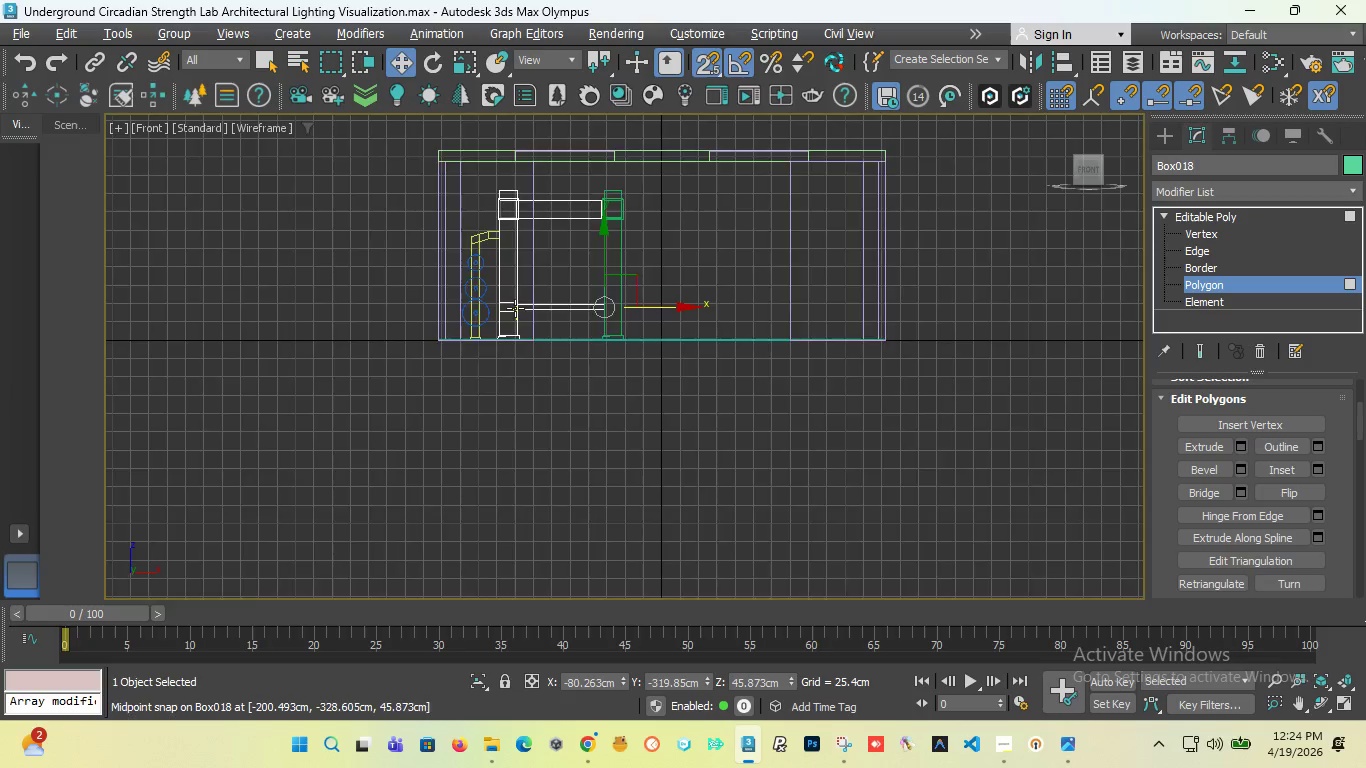 
scroll: coordinate [515, 308], scroll_direction: up, amount: 2.0
 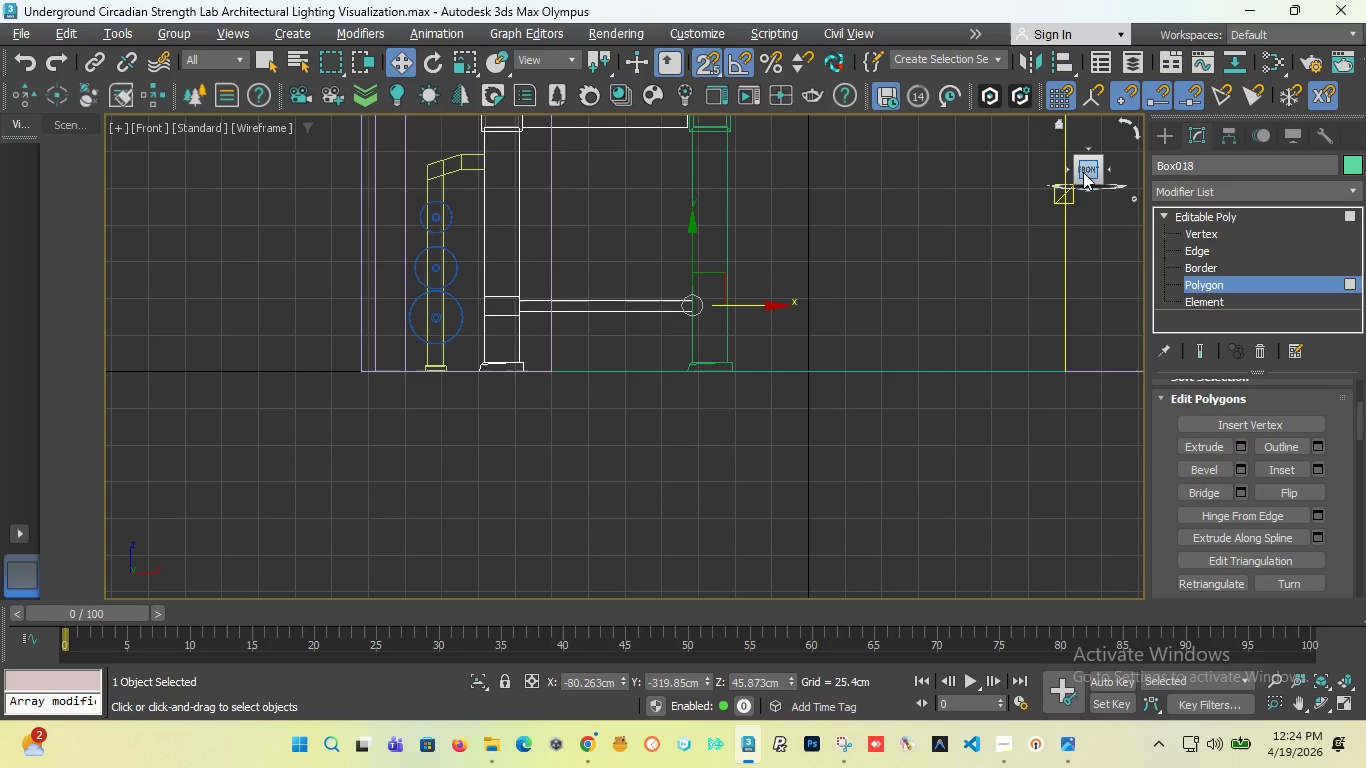 
wait(22.68)
 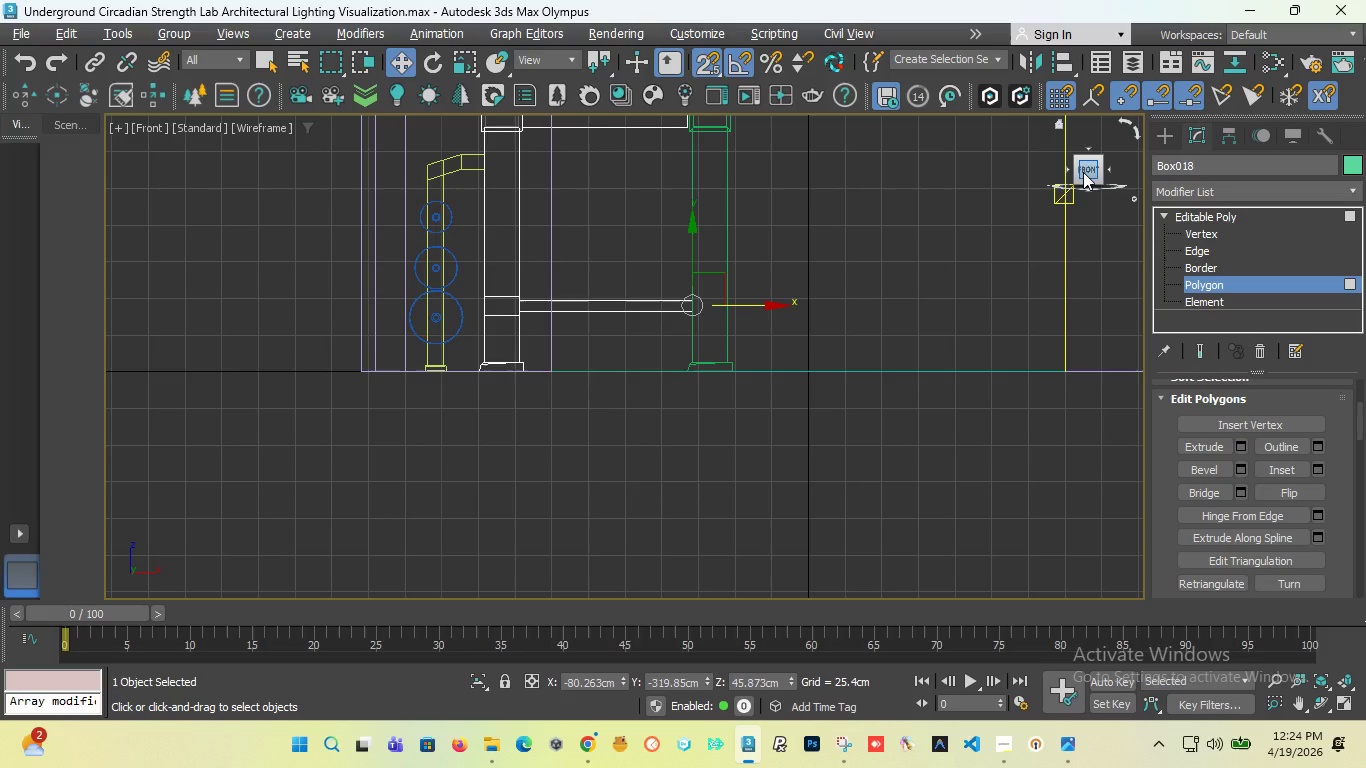 
key(Control+Z)
 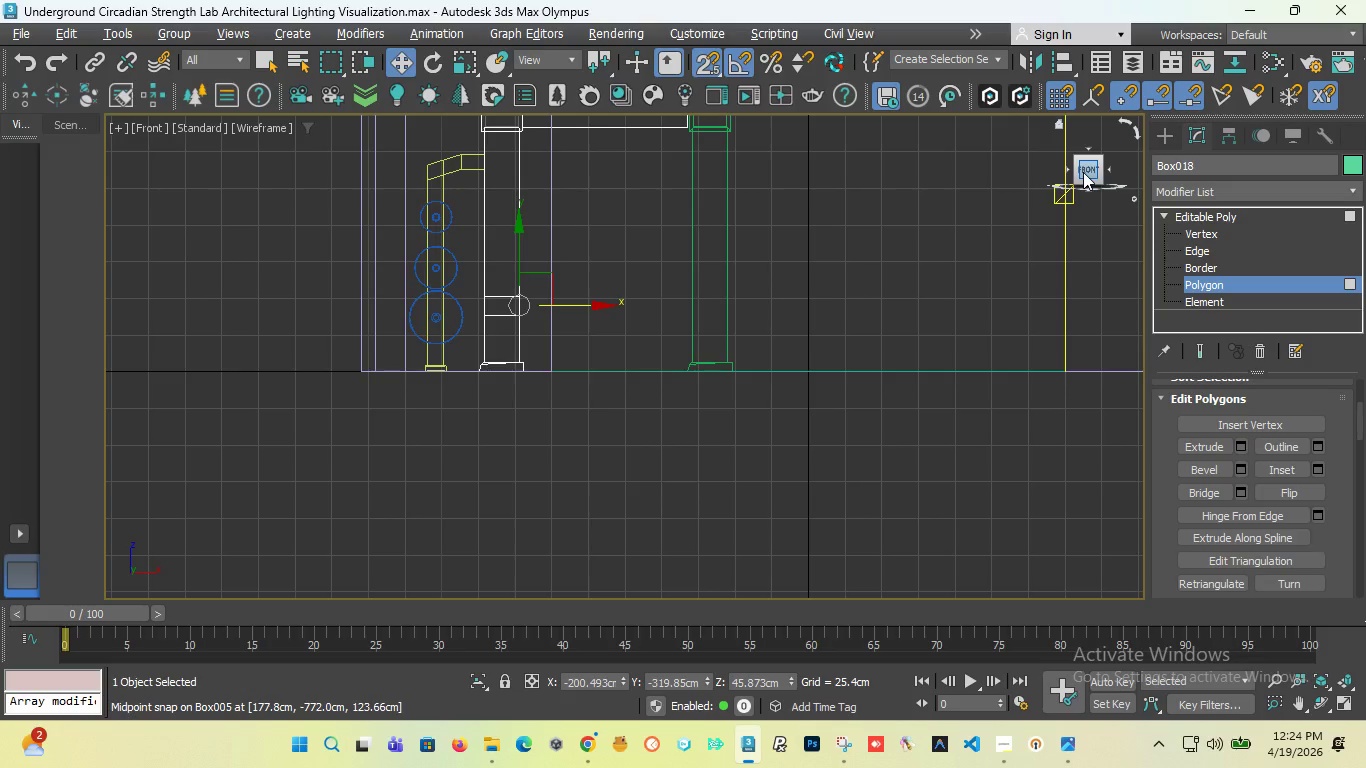 
key(Control+Z)
 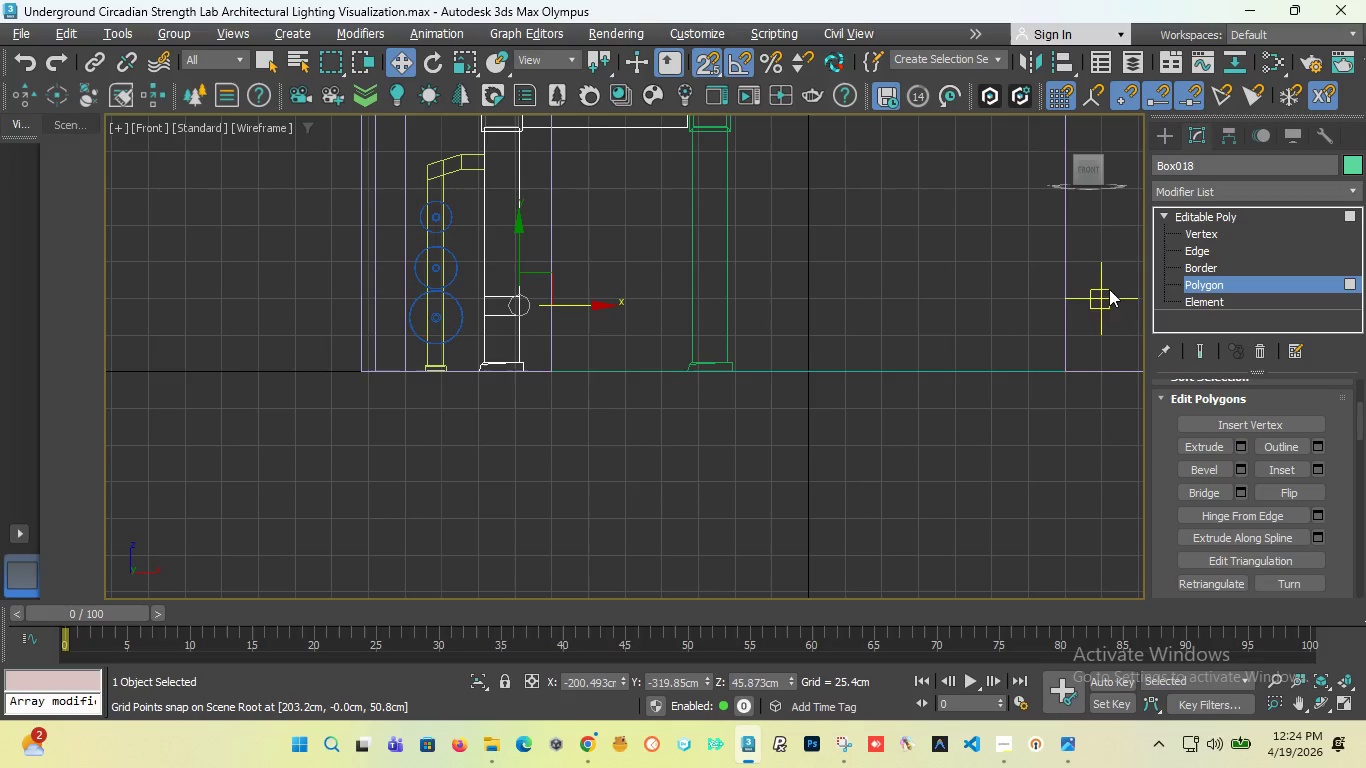 
left_click_drag(start_coordinate=[1081, 168], to_coordinate=[1056, 191])
 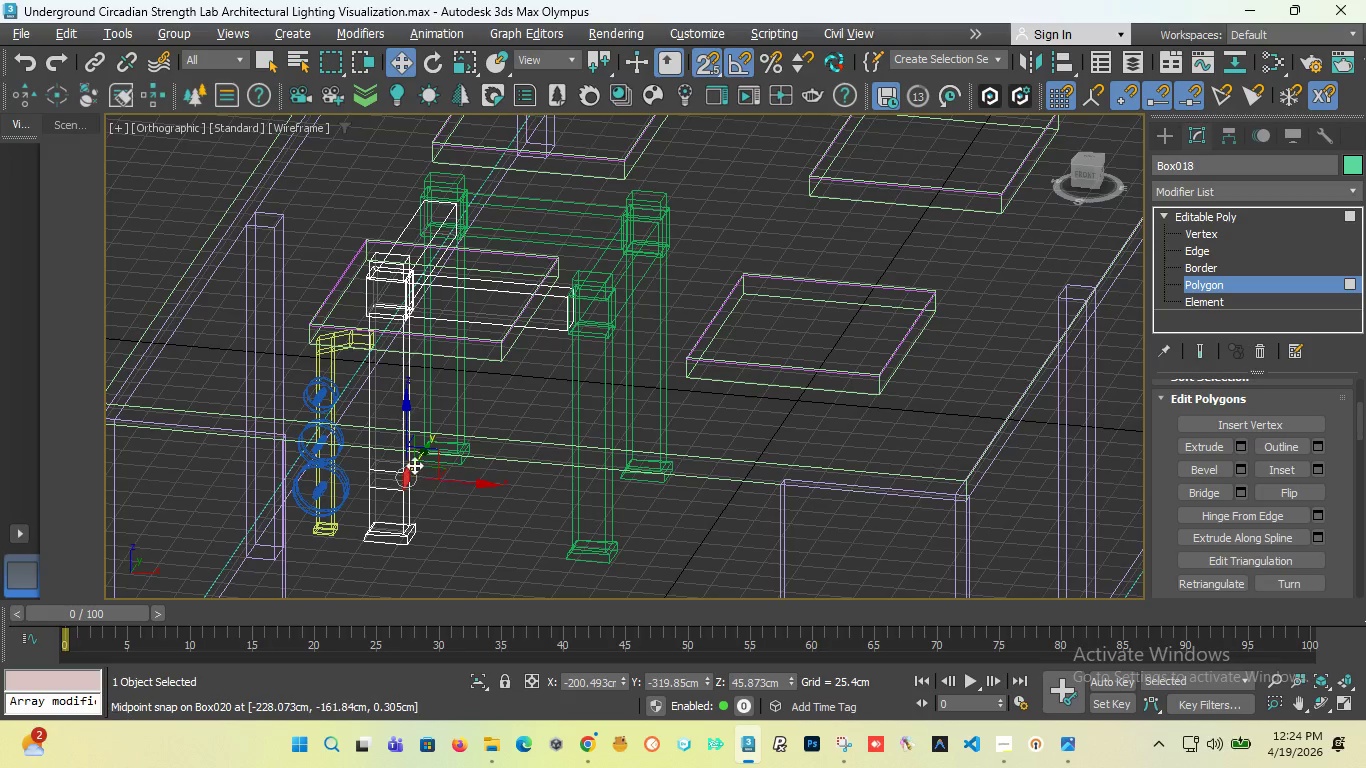 
scroll: coordinate [397, 520], scroll_direction: up, amount: 6.0
 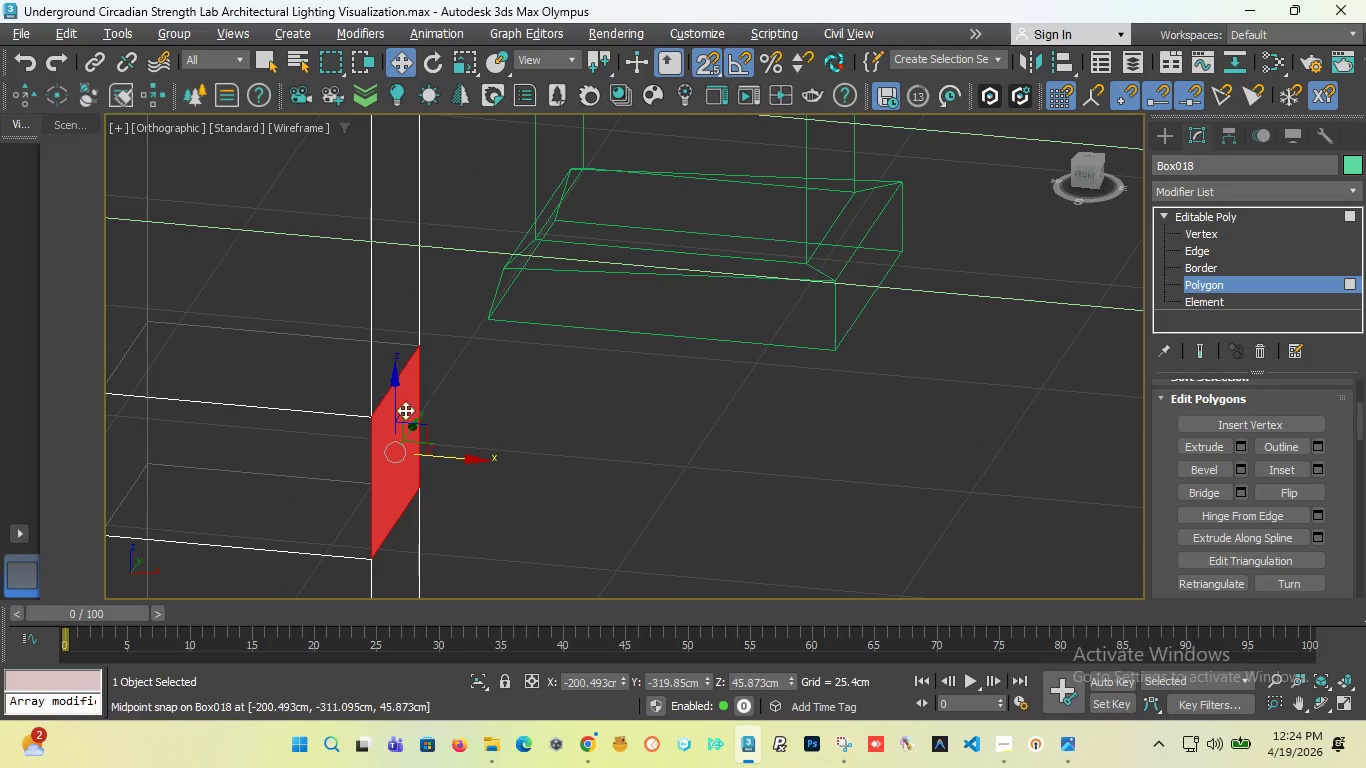 
hold_key(key=ControlLeft, duration=0.48)
left_click([306, 481])
 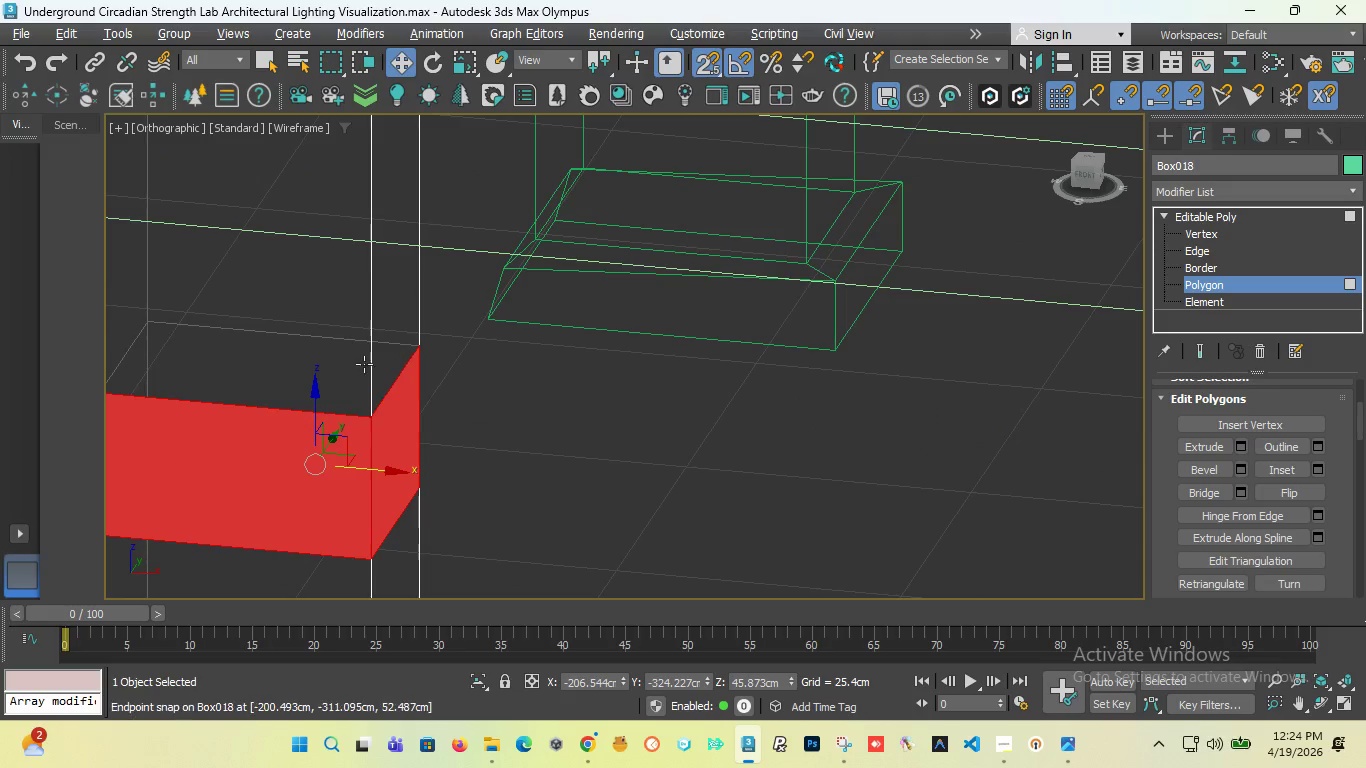 
scroll: coordinate [452, 400], scroll_direction: down, amount: 3.0
 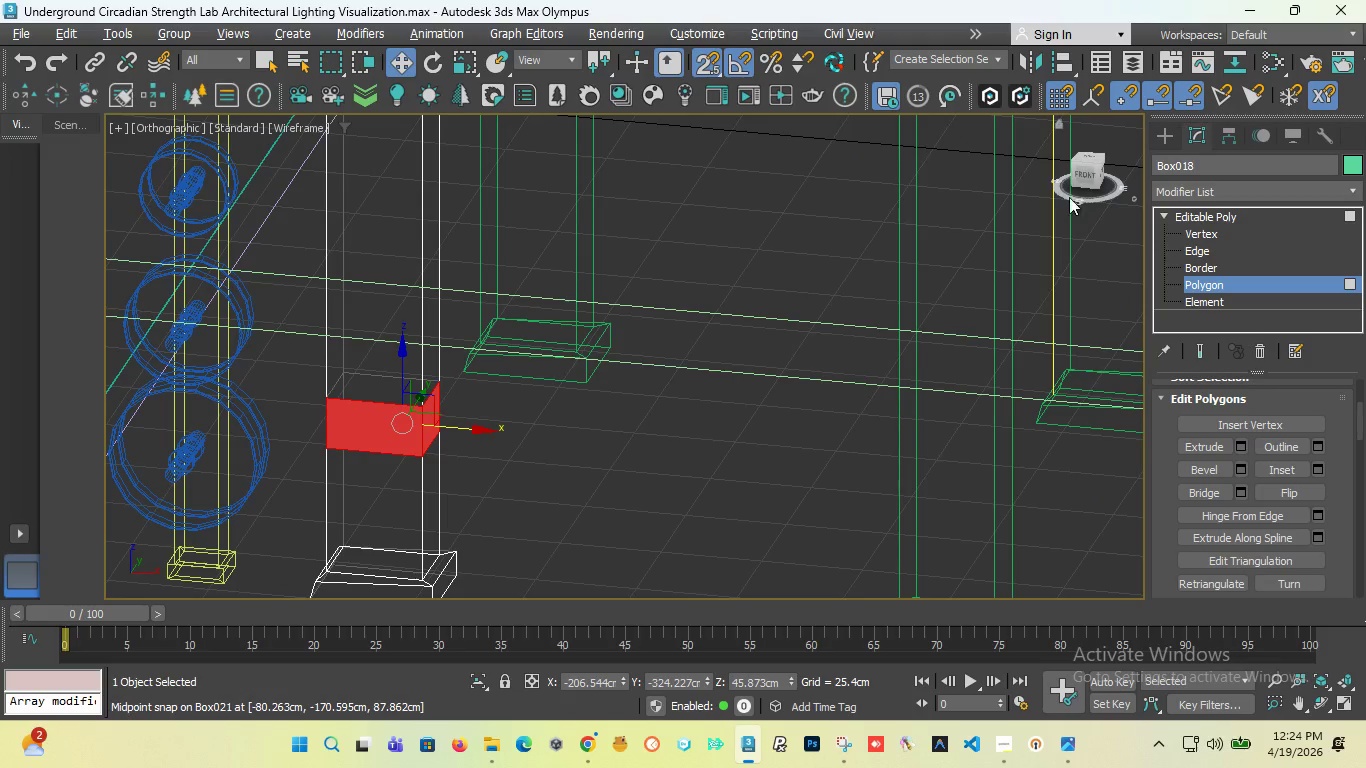 
left_click_drag(start_coordinate=[1075, 178], to_coordinate=[306, 164])
 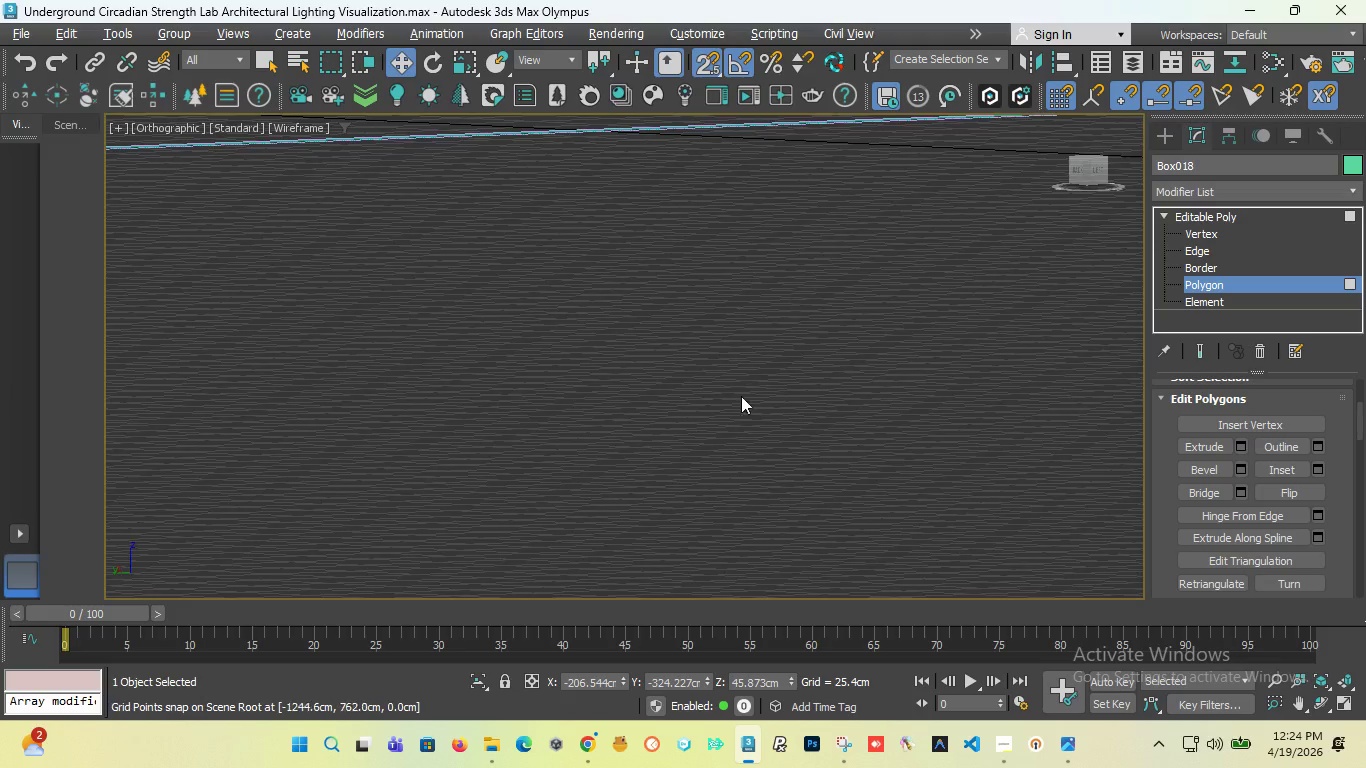 
scroll: coordinate [734, 426], scroll_direction: down, amount: 6.0
 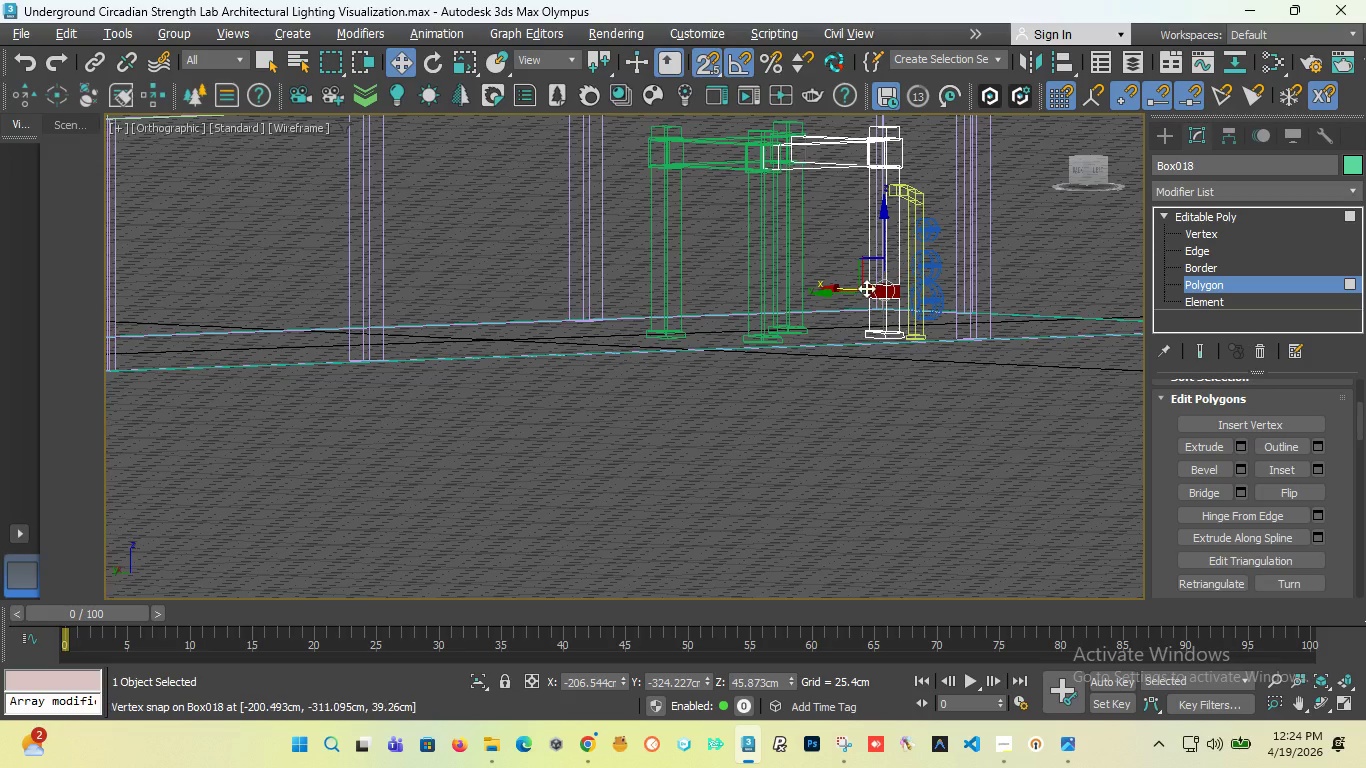 
scroll: coordinate [912, 289], scroll_direction: up, amount: 7.0
 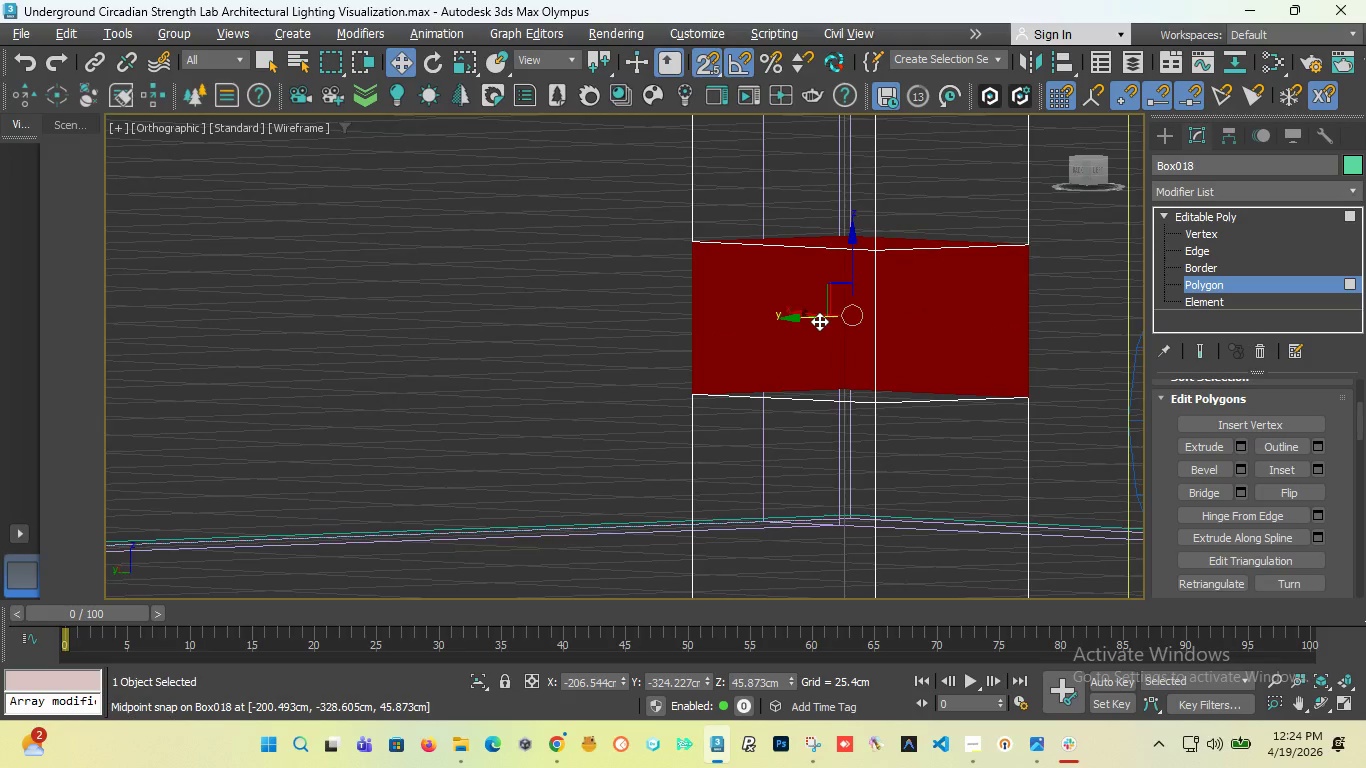 
hold_key(key=ControlLeft, duration=0.67)
 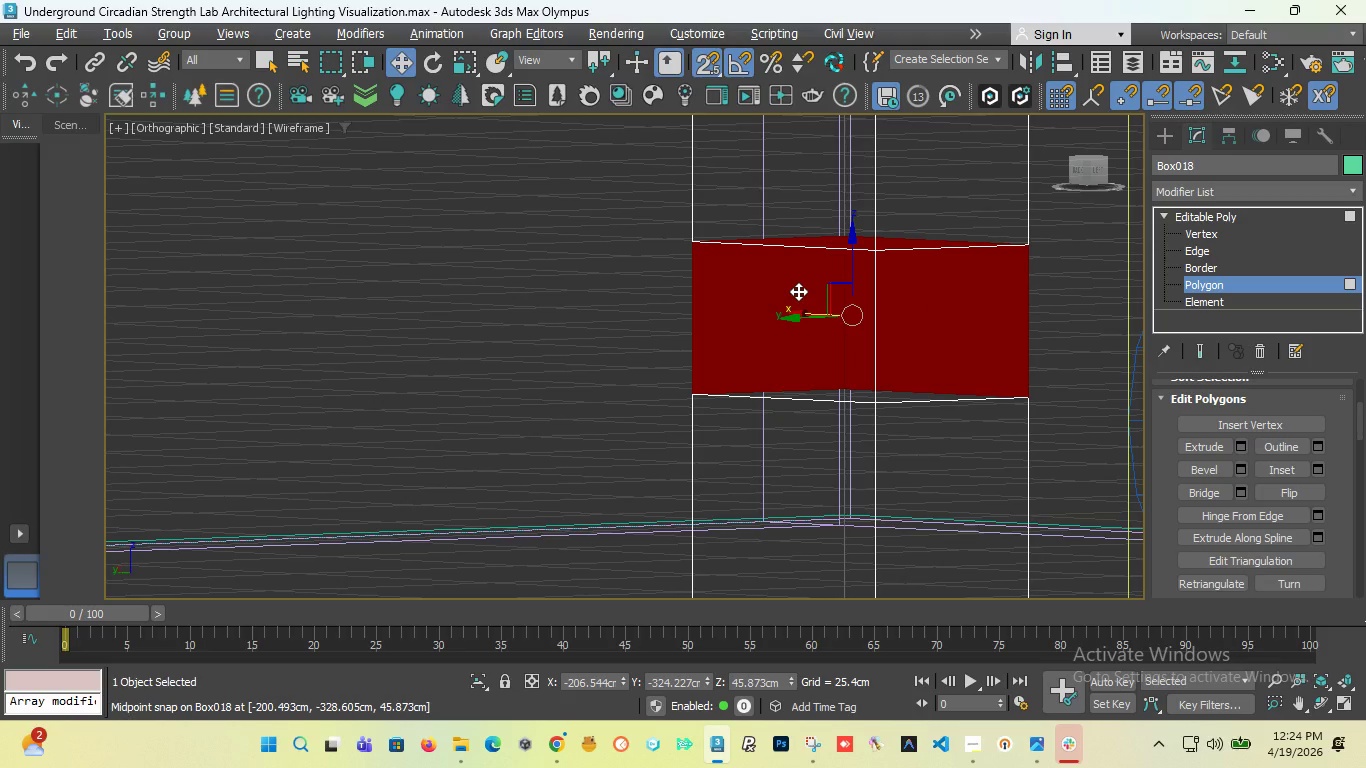 
hold_key(key=ControlLeft, duration=1.95)
left_click([761, 338])
 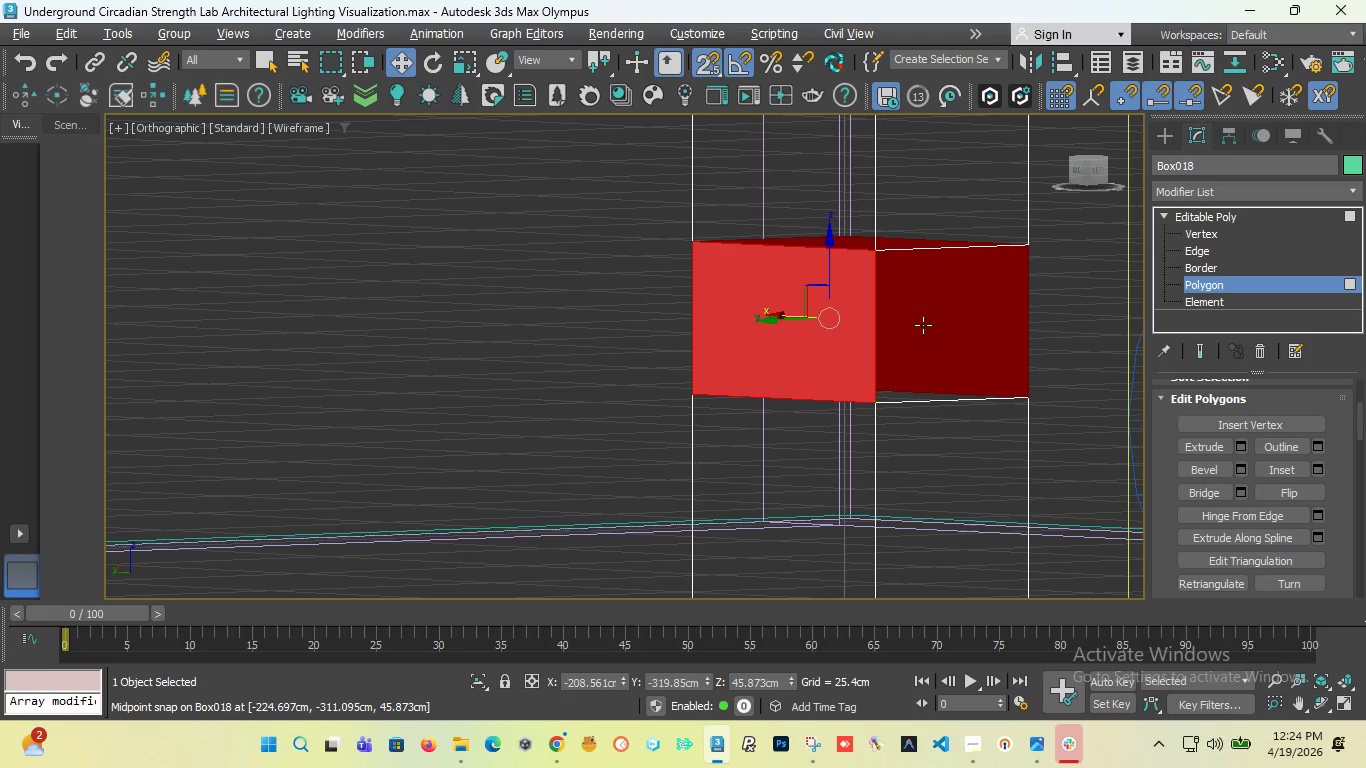 
left_click([926, 324])
 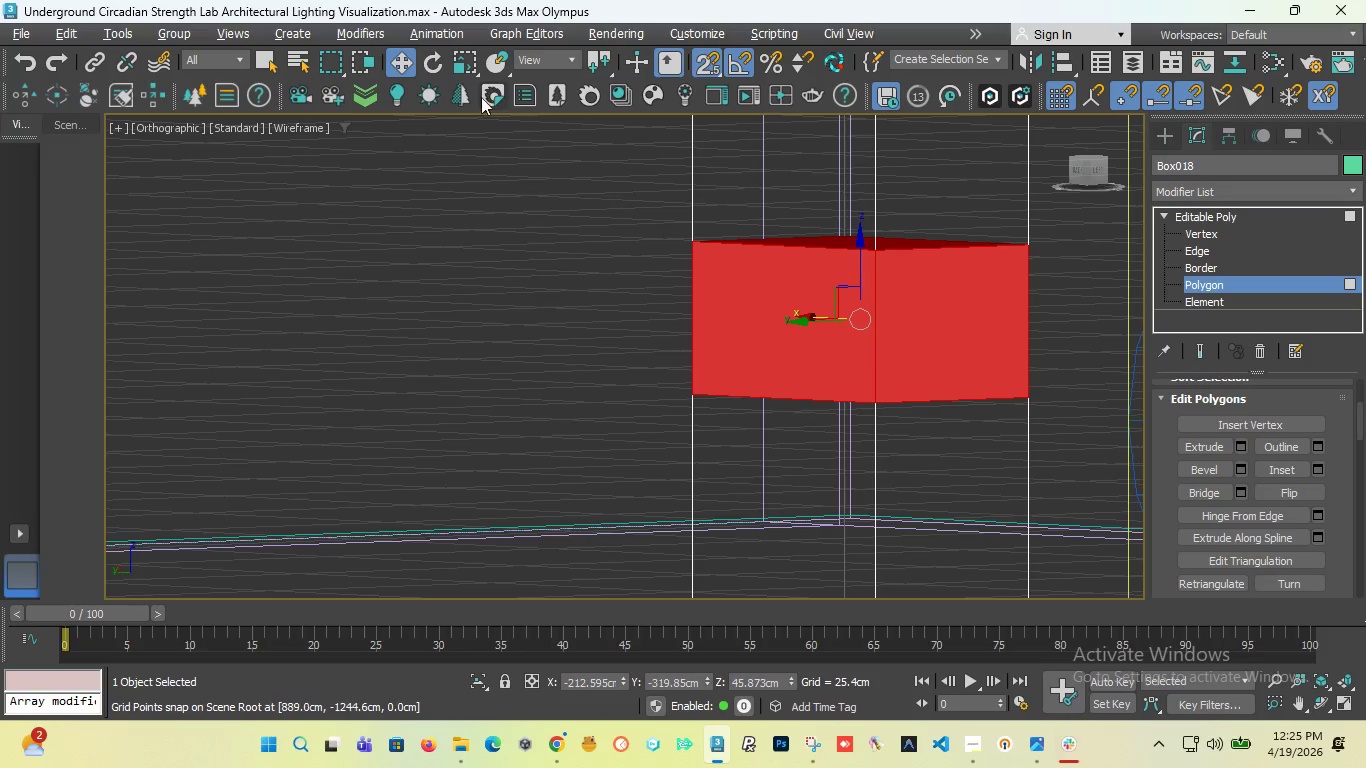 
left_click([462, 66])
 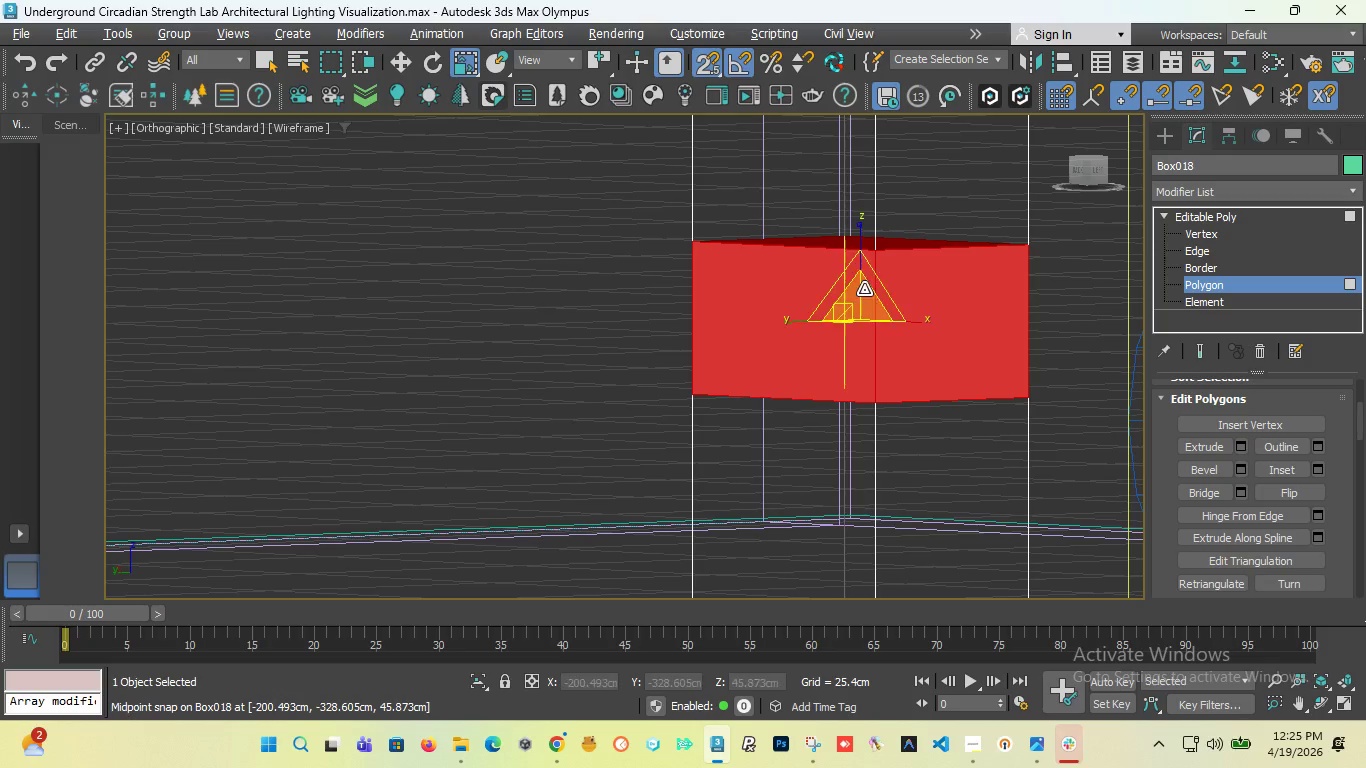 
hold_key(key=ShiftLeft, duration=1.23)
left_click_drag(start_coordinate=[857, 304], to_coordinate=[852, 282])
 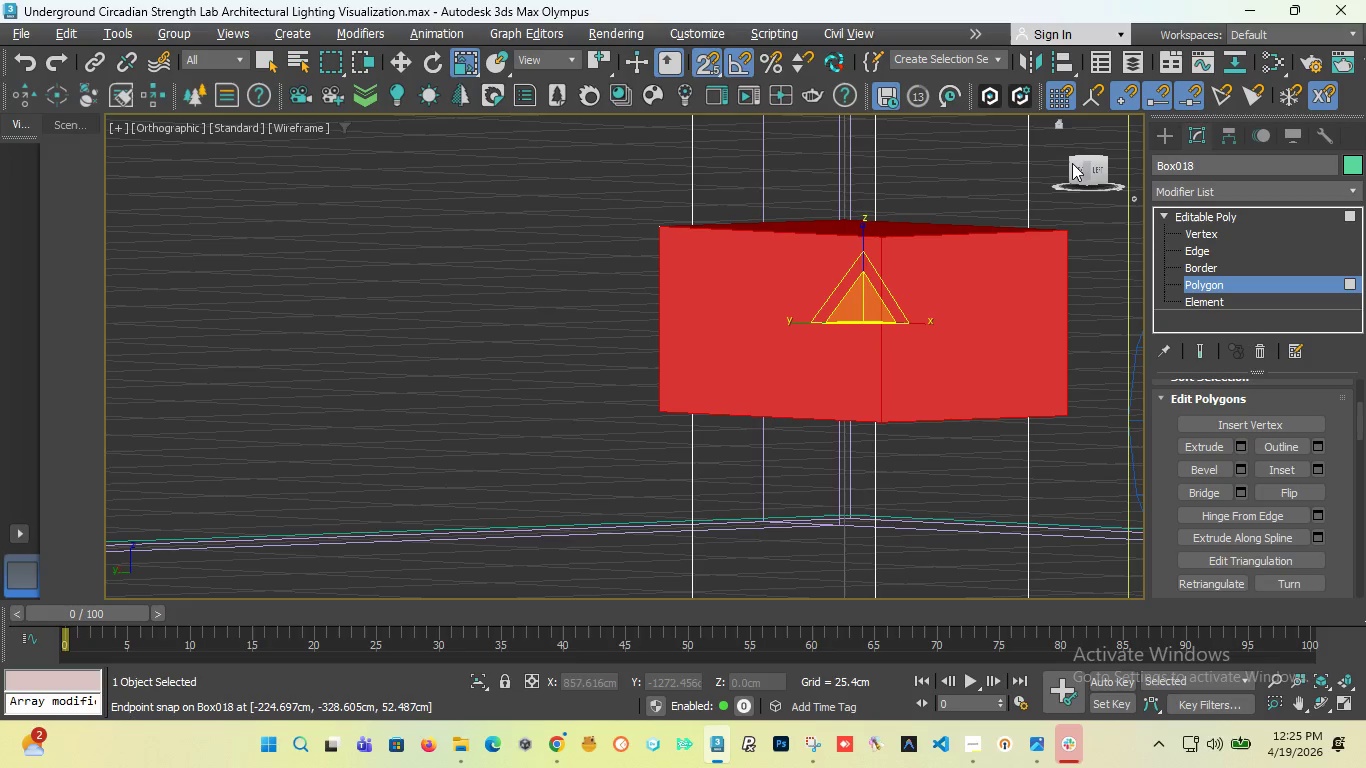 
left_click_drag(start_coordinate=[1072, 163], to_coordinate=[1041, 203])
 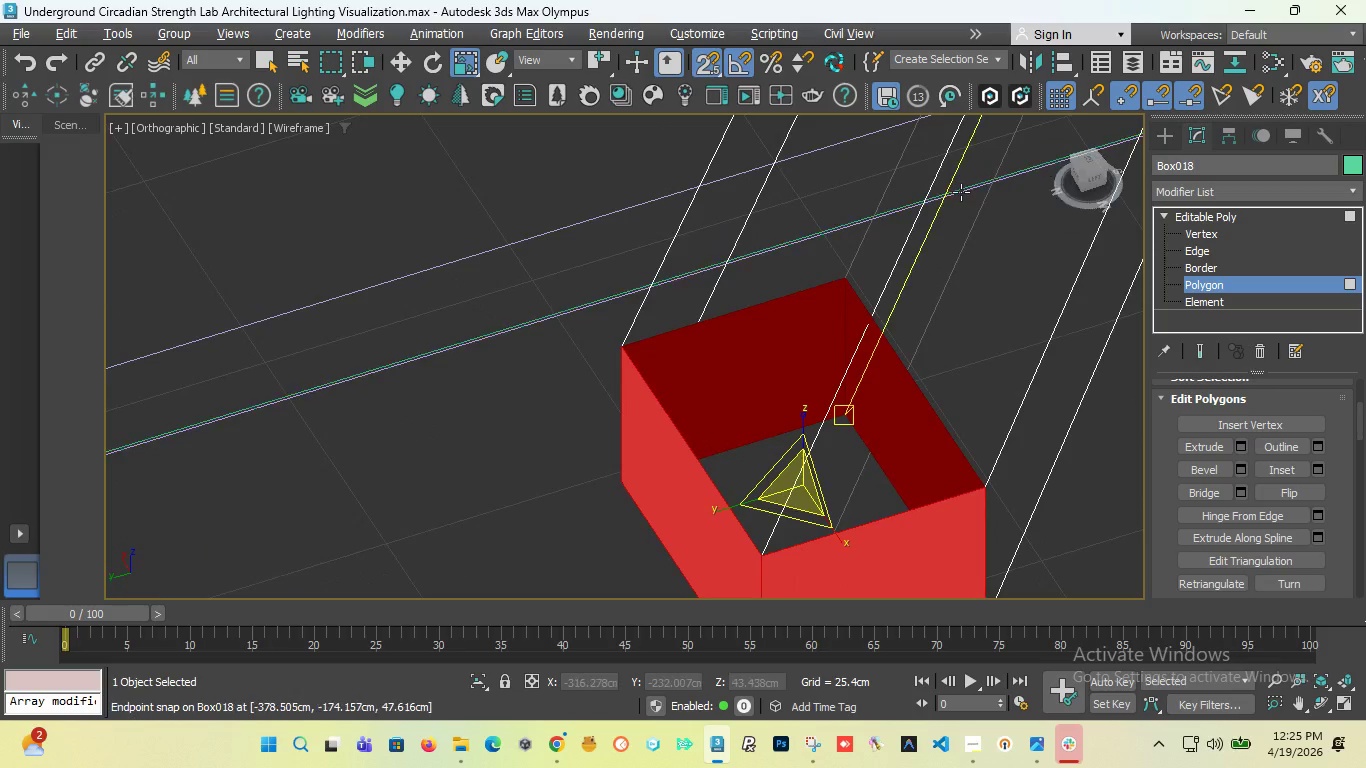 
key(Control+Z)
 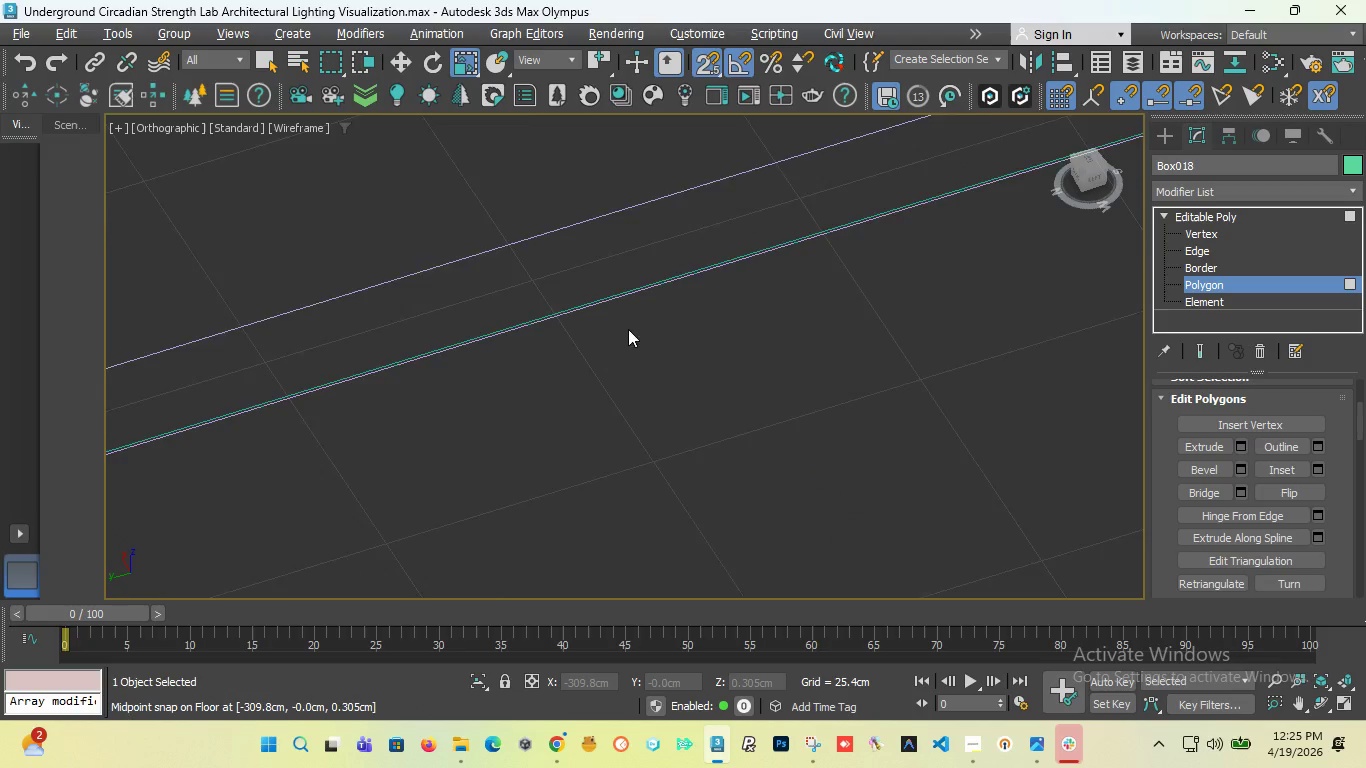 
scroll: coordinate [472, 324], scroll_direction: down, amount: 12.0
 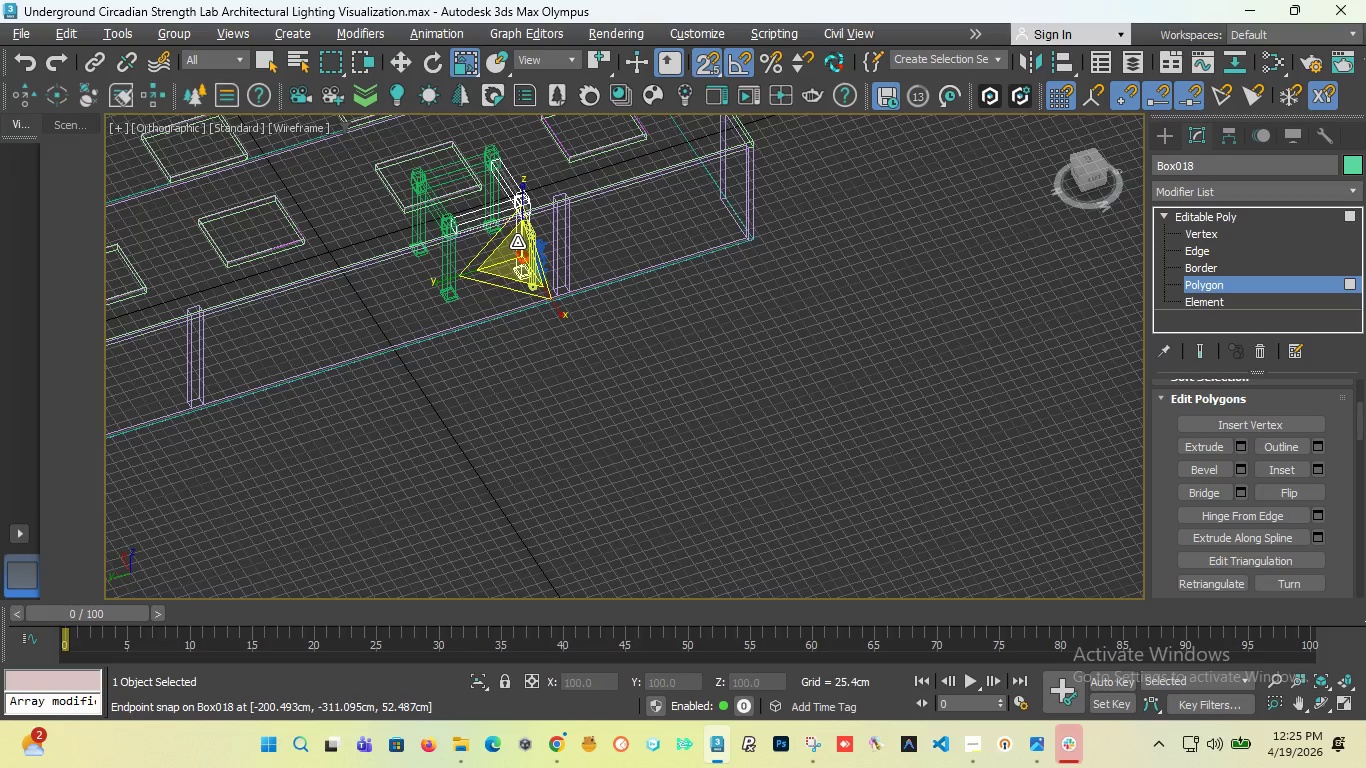 
scroll: coordinate [517, 242], scroll_direction: up, amount: 2.0
 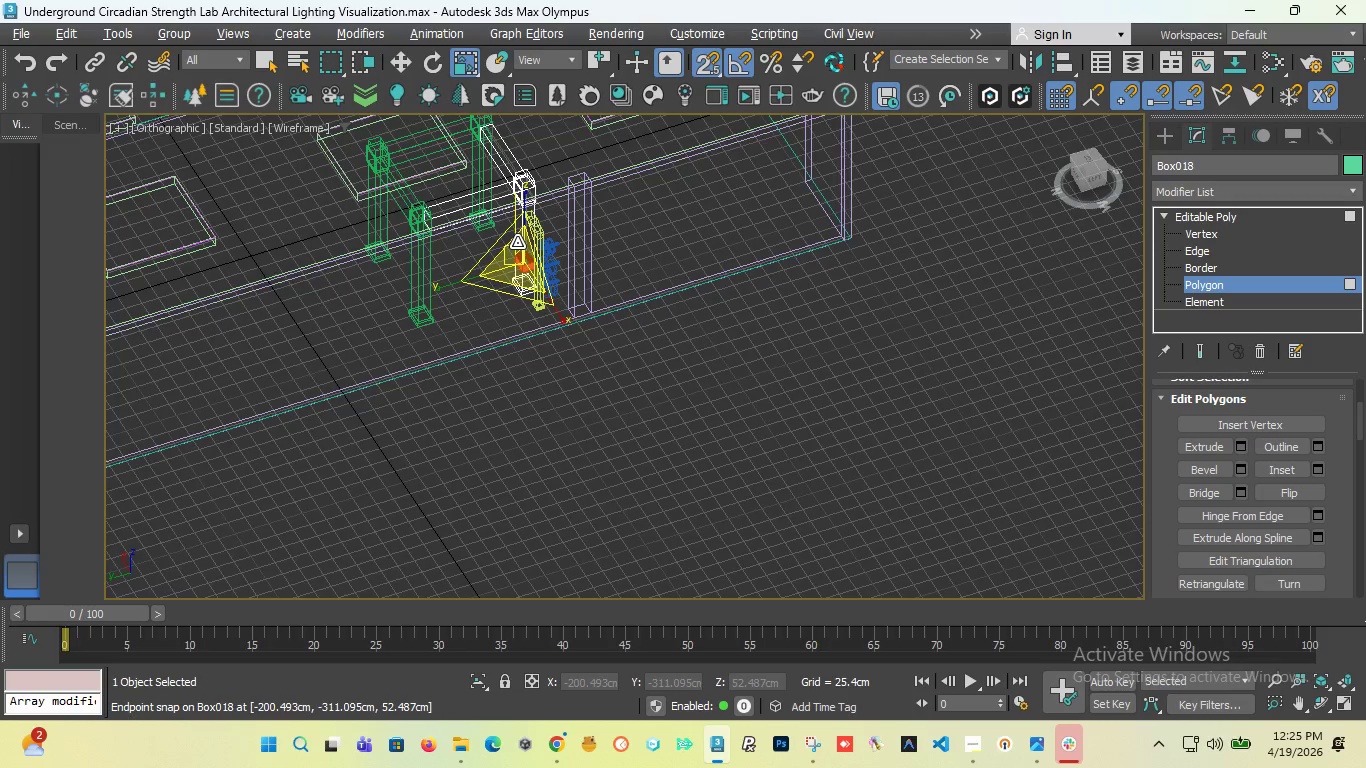 
key(T)
 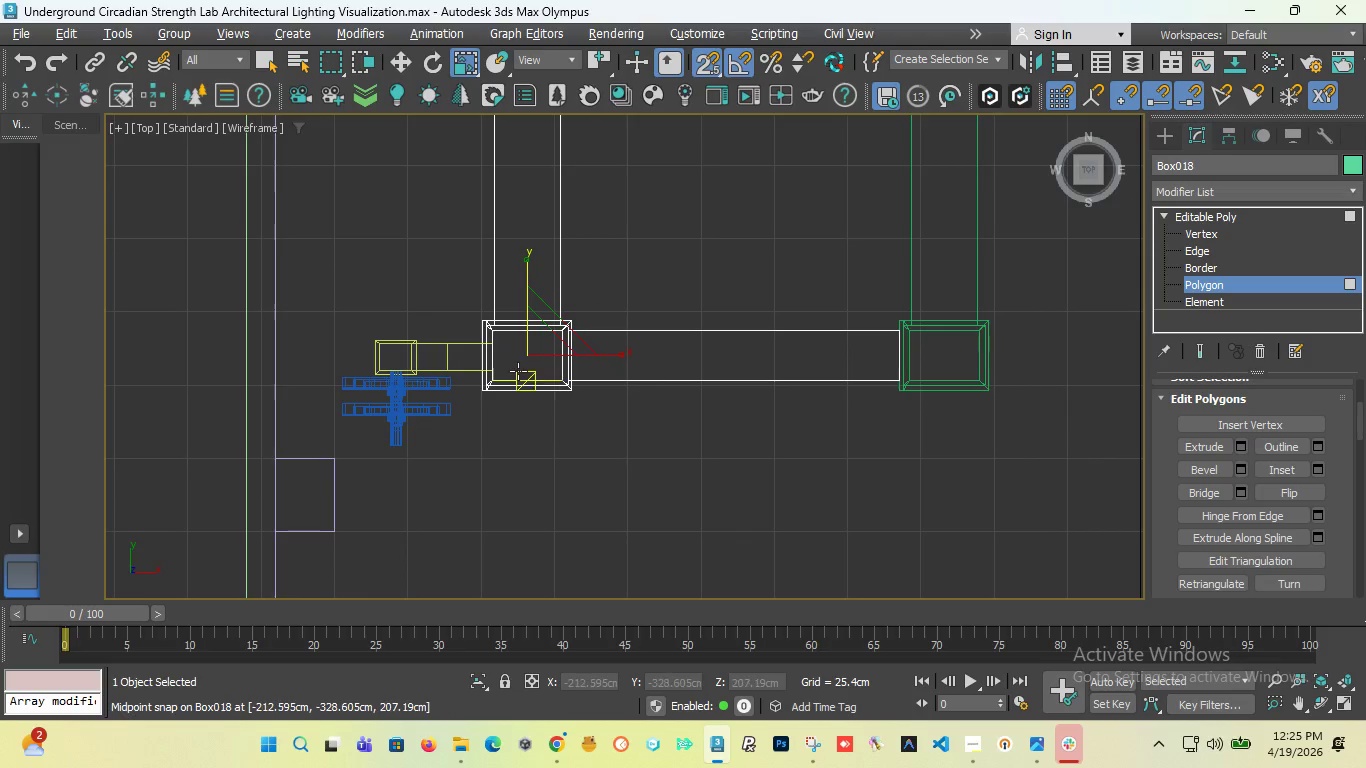 
scroll: coordinate [518, 370], scroll_direction: up, amount: 4.0
 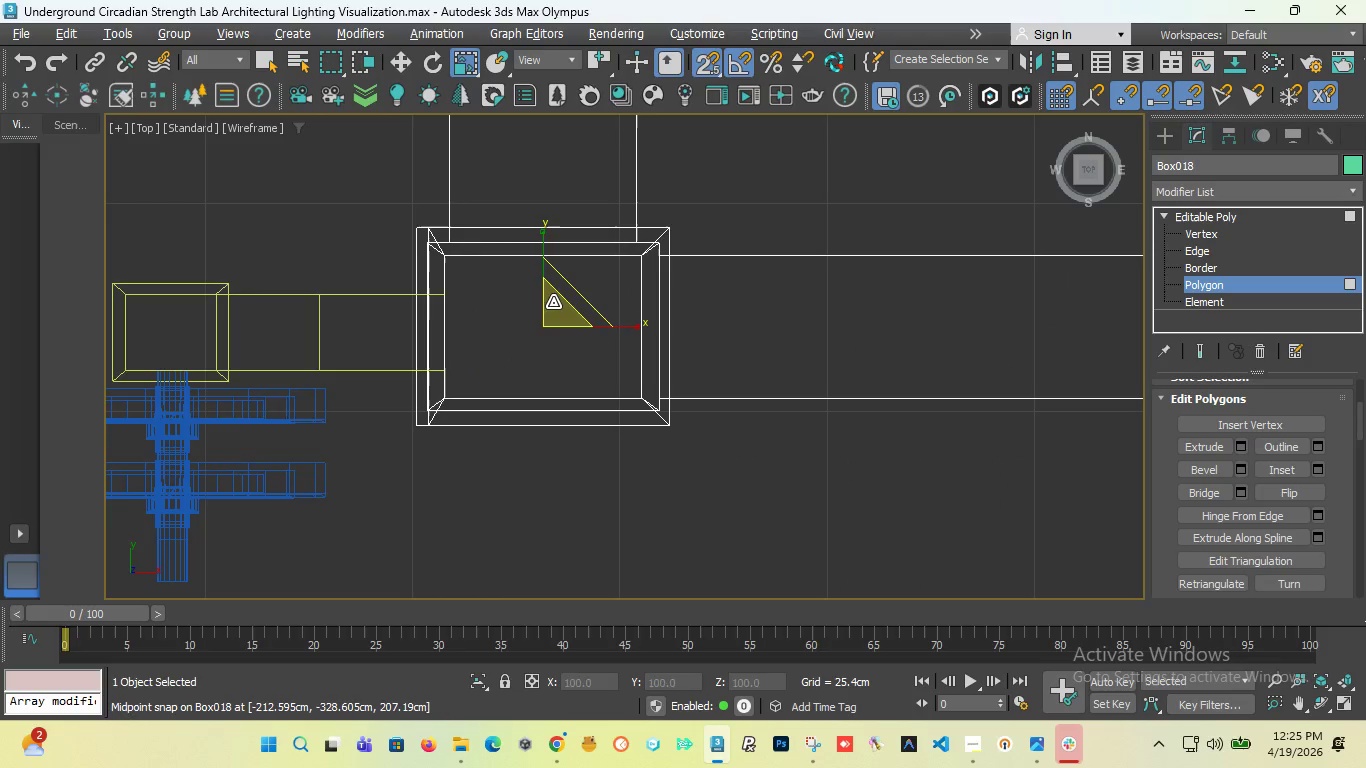 
hold_key(key=ShiftLeft, duration=2.61)
left_click_drag(start_coordinate=[553, 309], to_coordinate=[560, 268])
 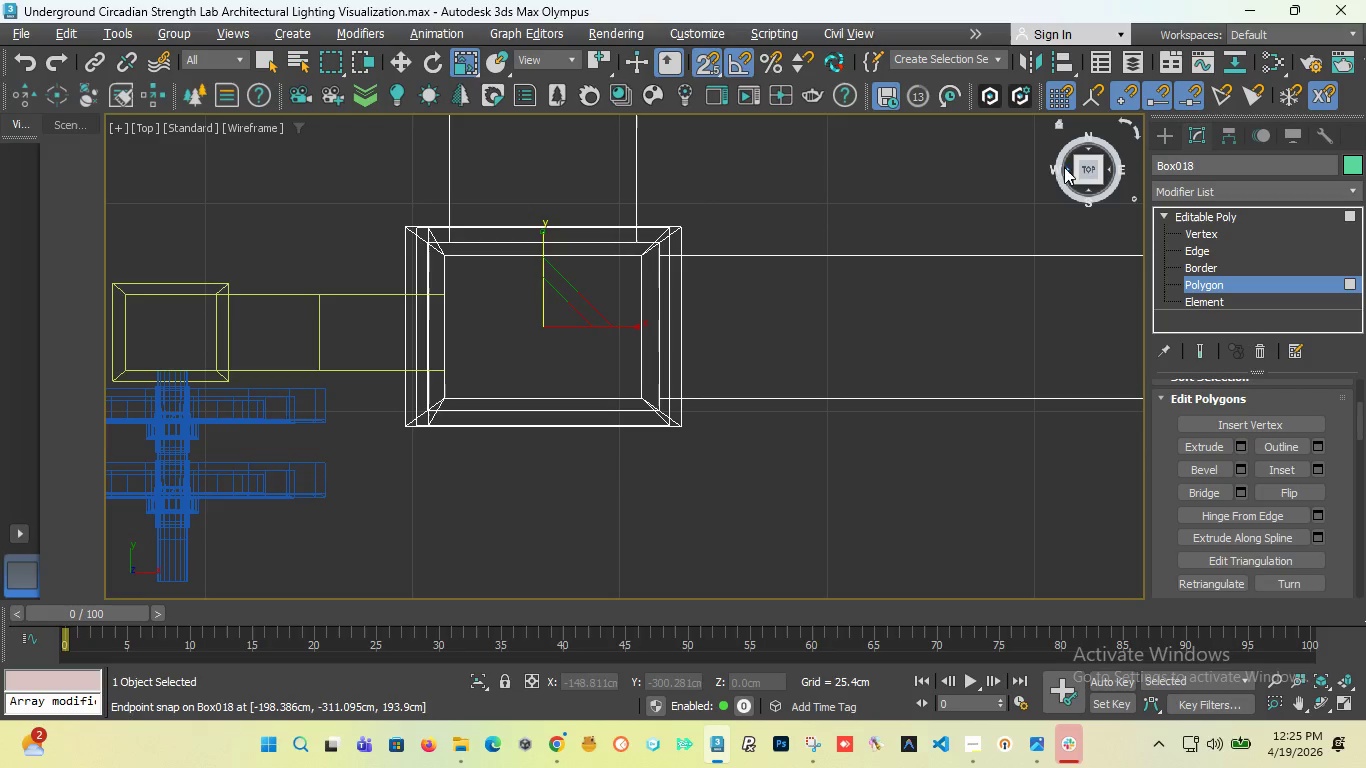 
left_click_drag(start_coordinate=[1077, 174], to_coordinate=[982, 170])
 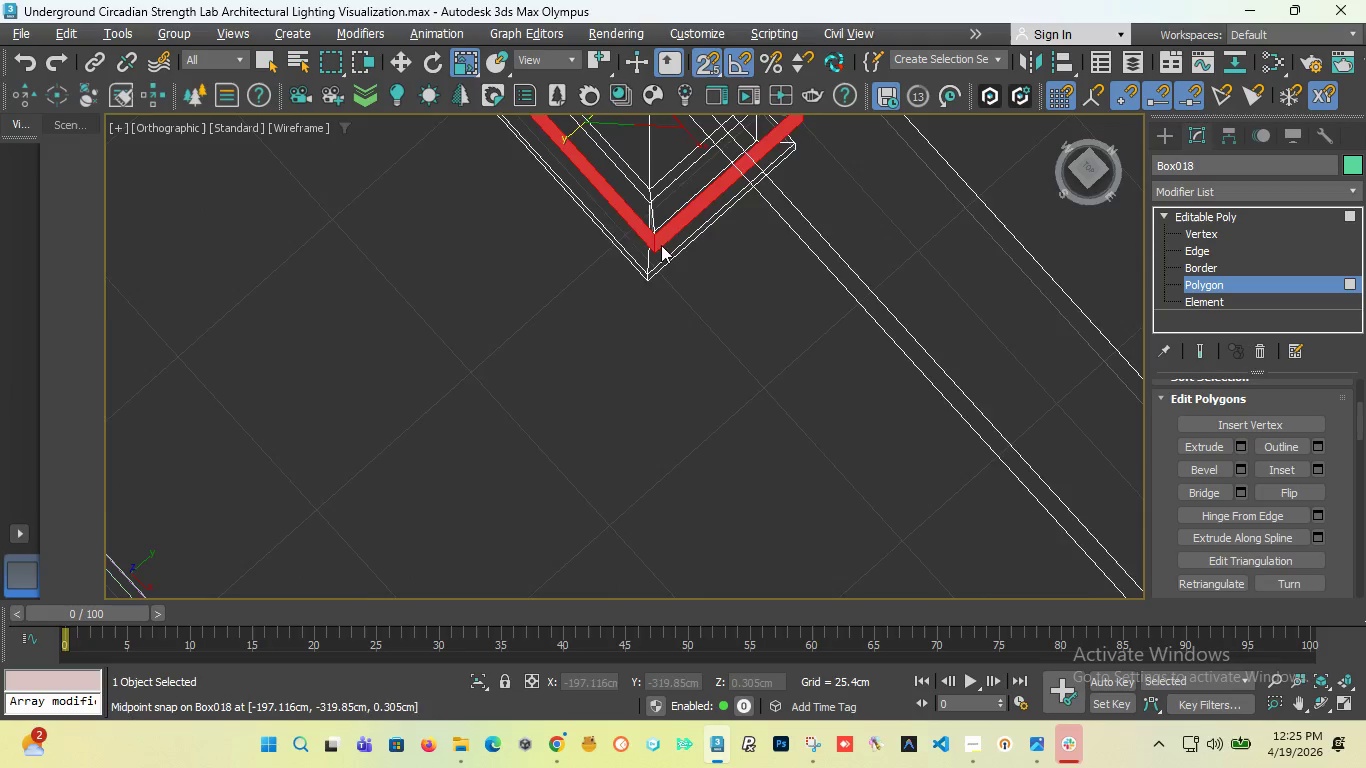 
scroll: coordinate [685, 233], scroll_direction: up, amount: 3.0
 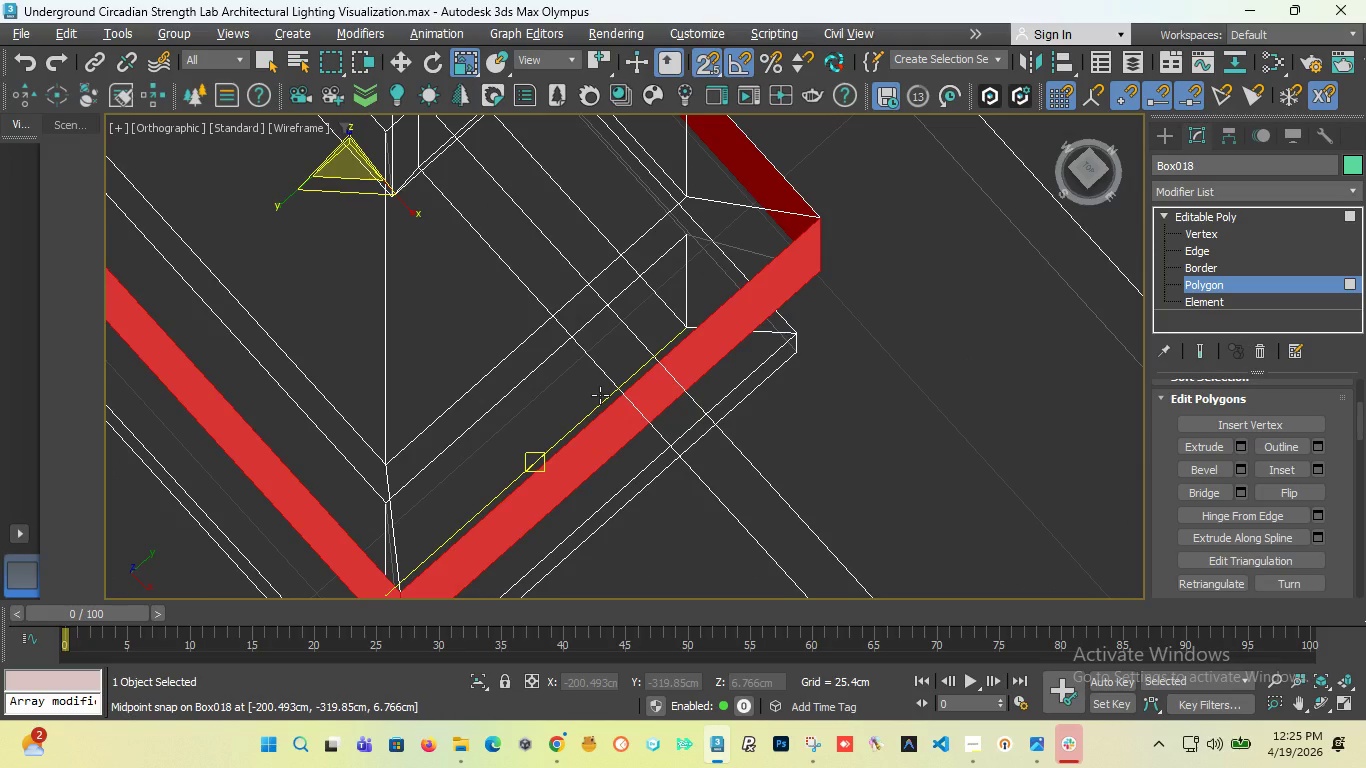 
key(F3)
 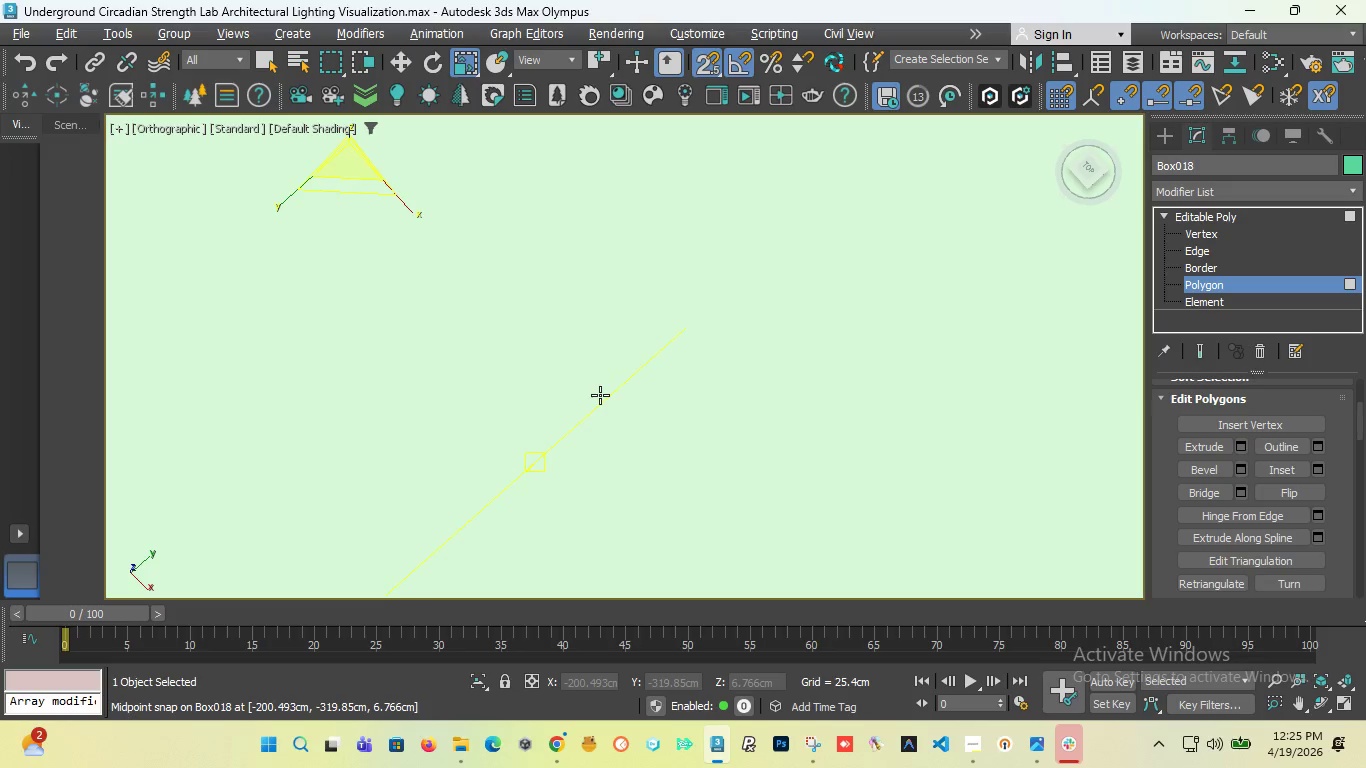 
key(F3)
 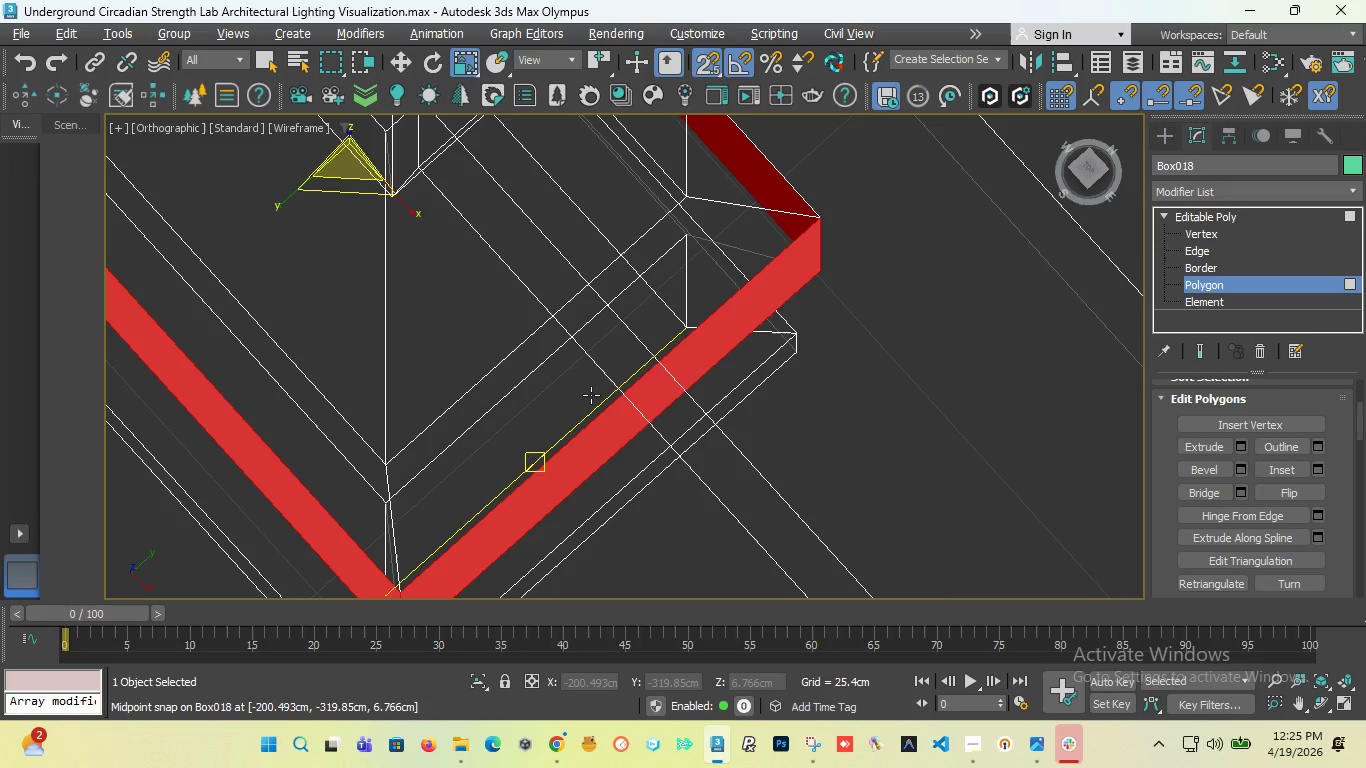 
scroll: coordinate [486, 402], scroll_direction: up, amount: 1.0
 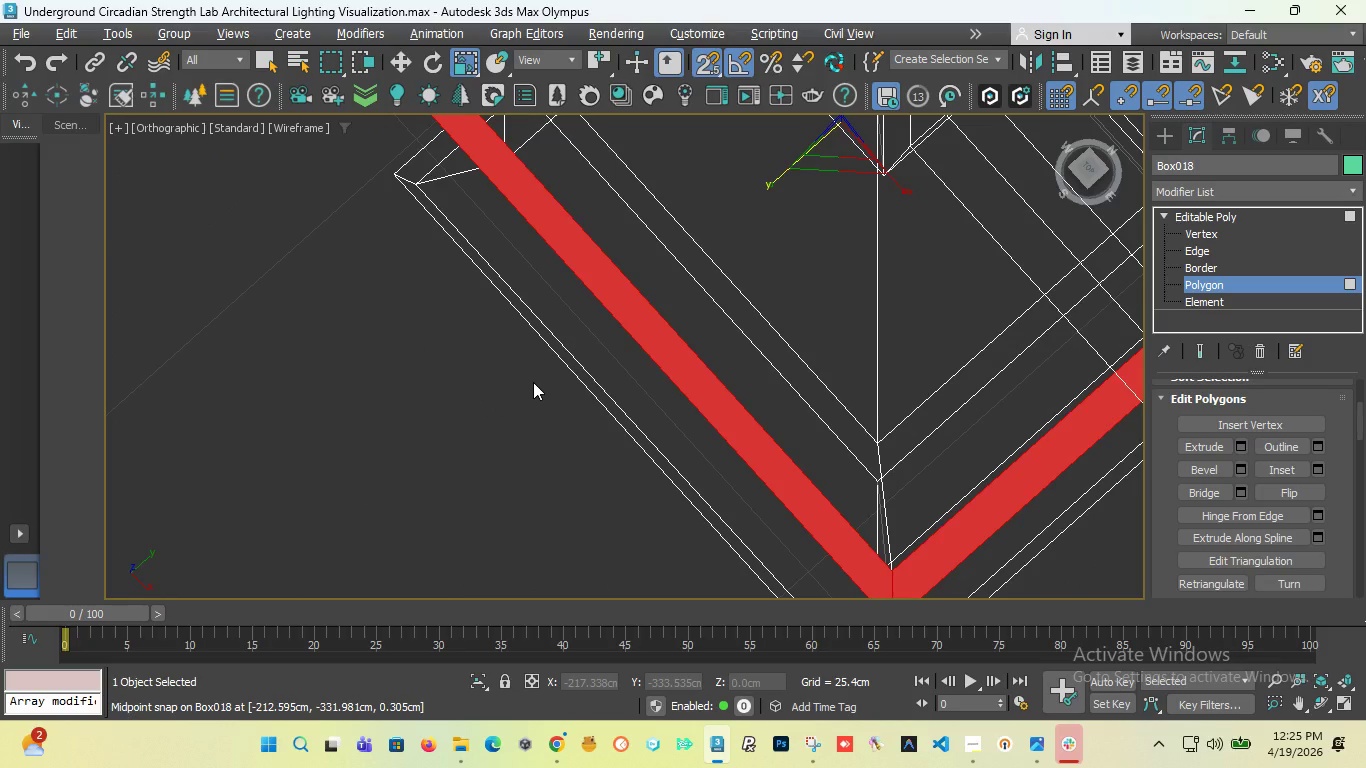 
key(F3)
 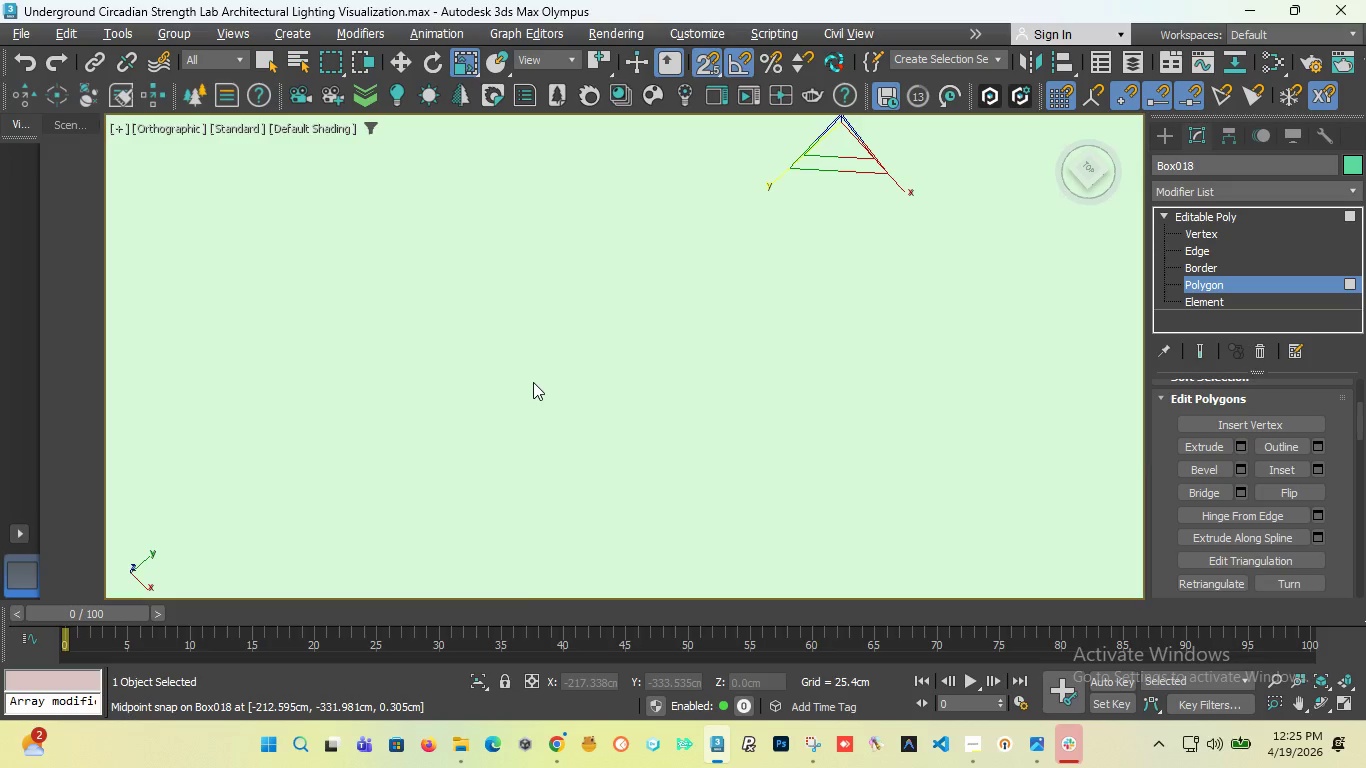 
key(F3)
 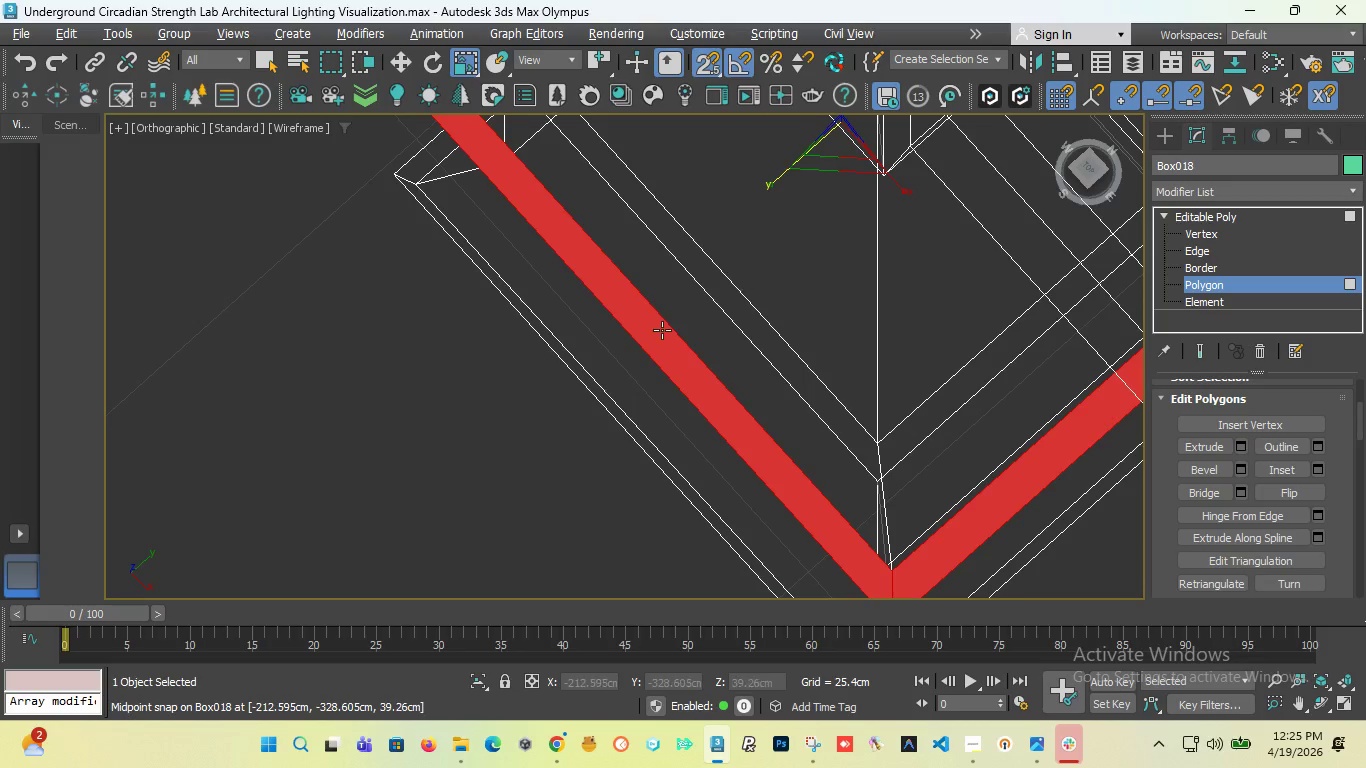 
scroll: coordinate [724, 308], scroll_direction: down, amount: 5.0
 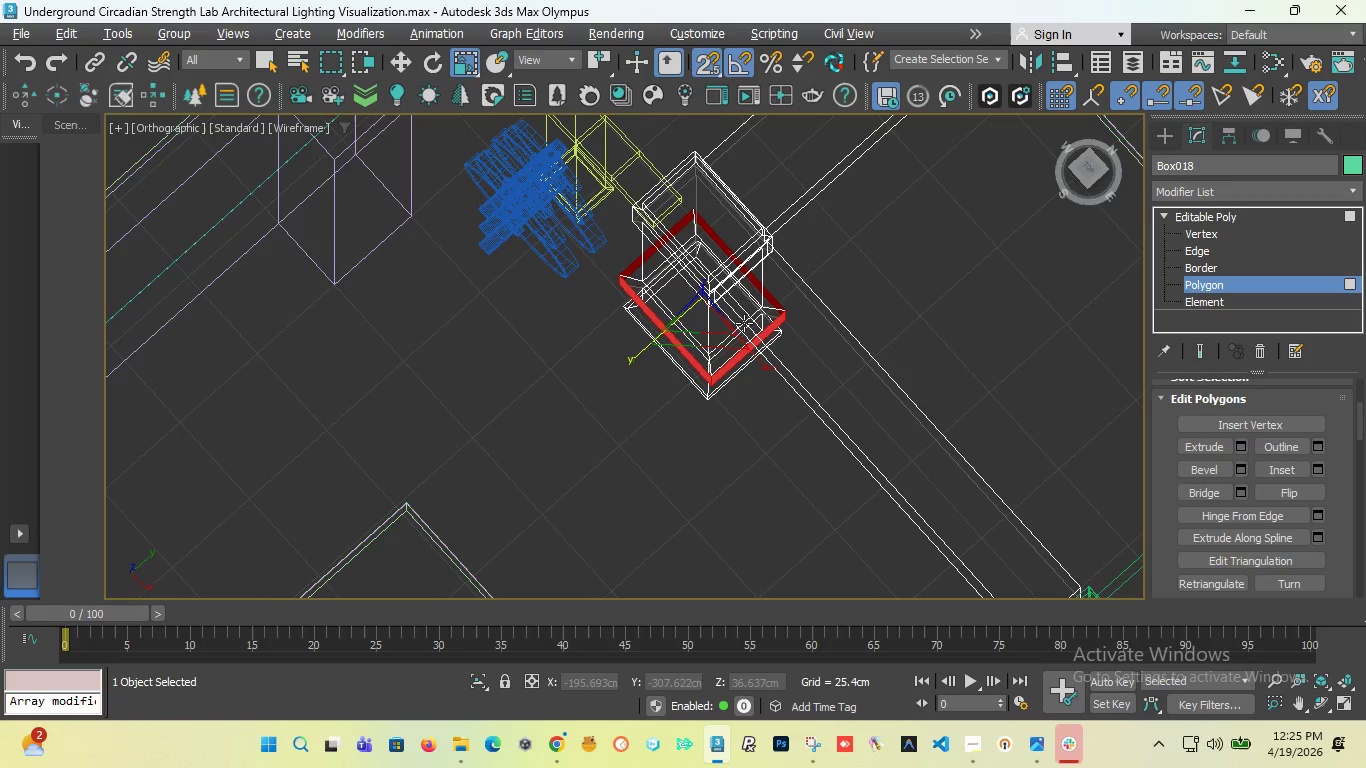 
scroll: coordinate [755, 344], scroll_direction: up, amount: 3.0
 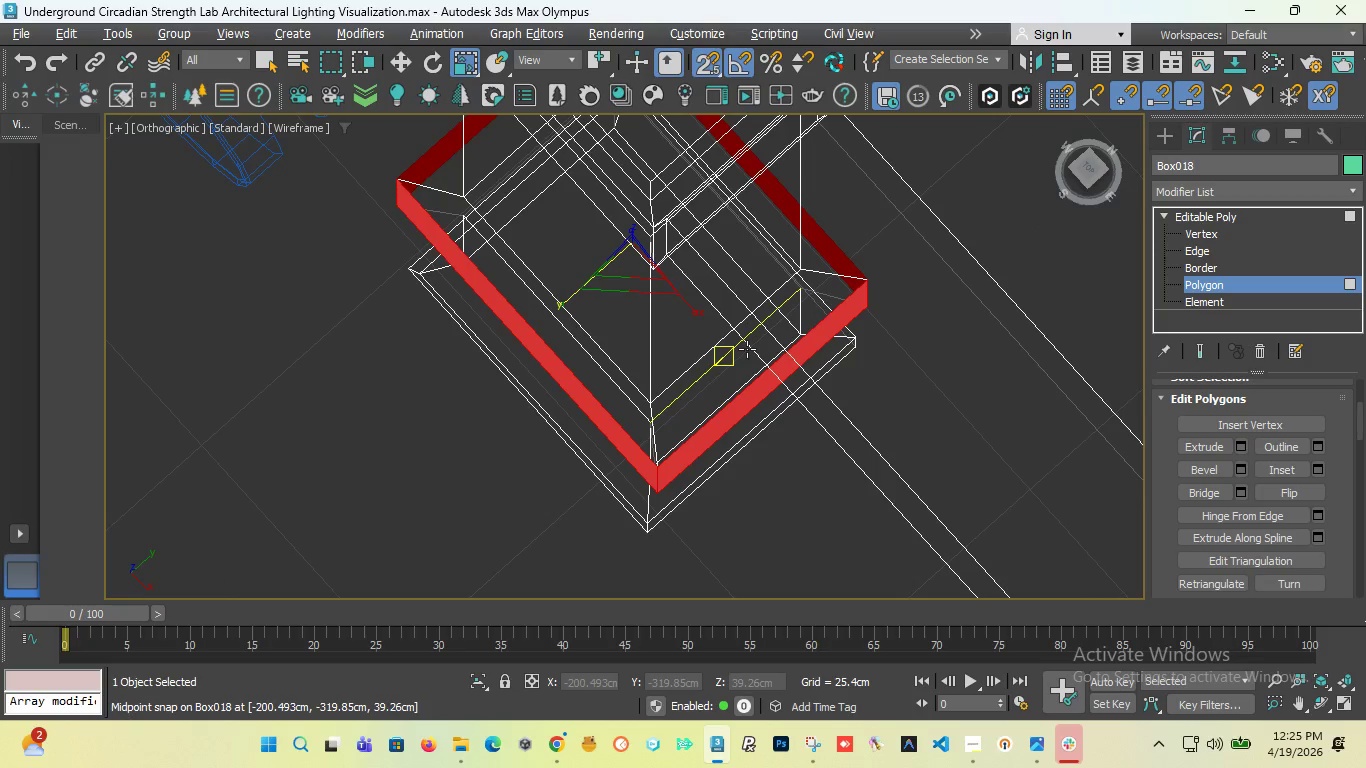 
key(Control+Z)
 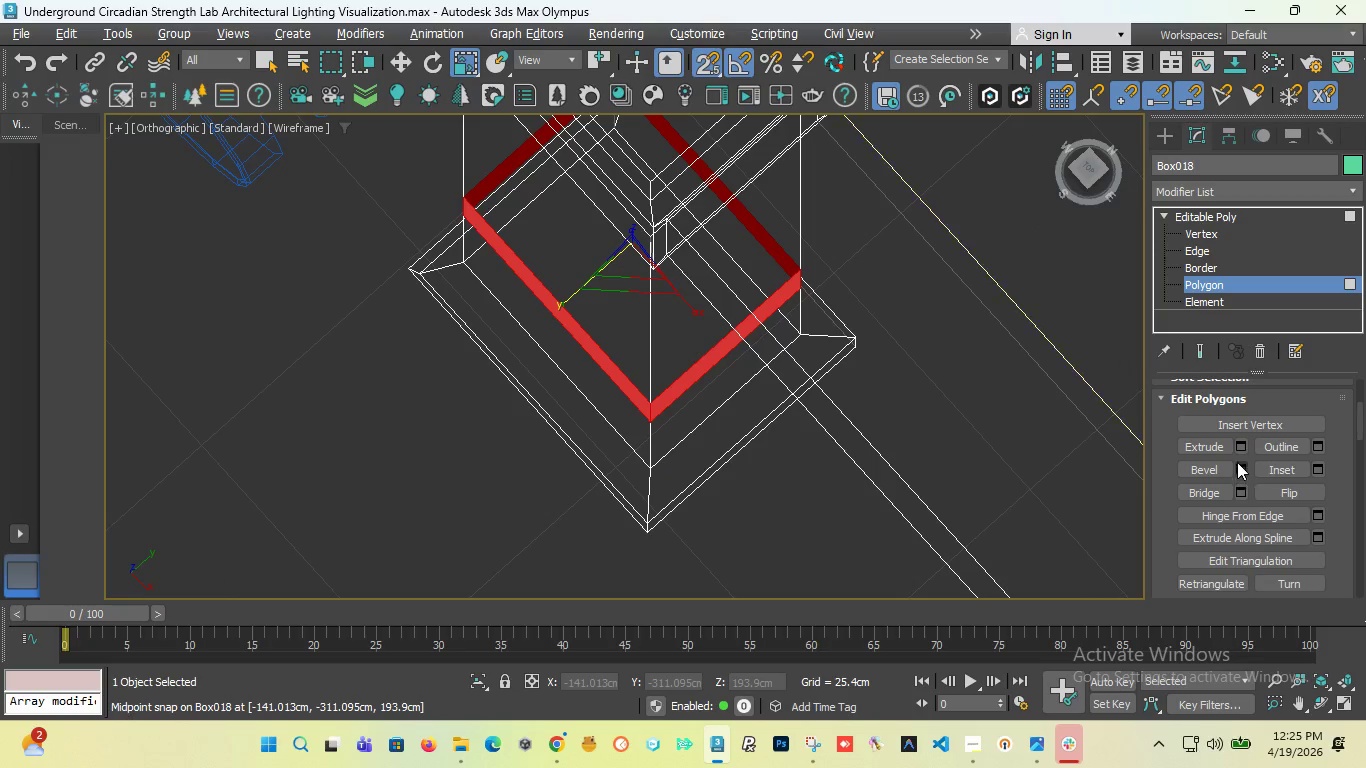 
left_click([1237, 448])
 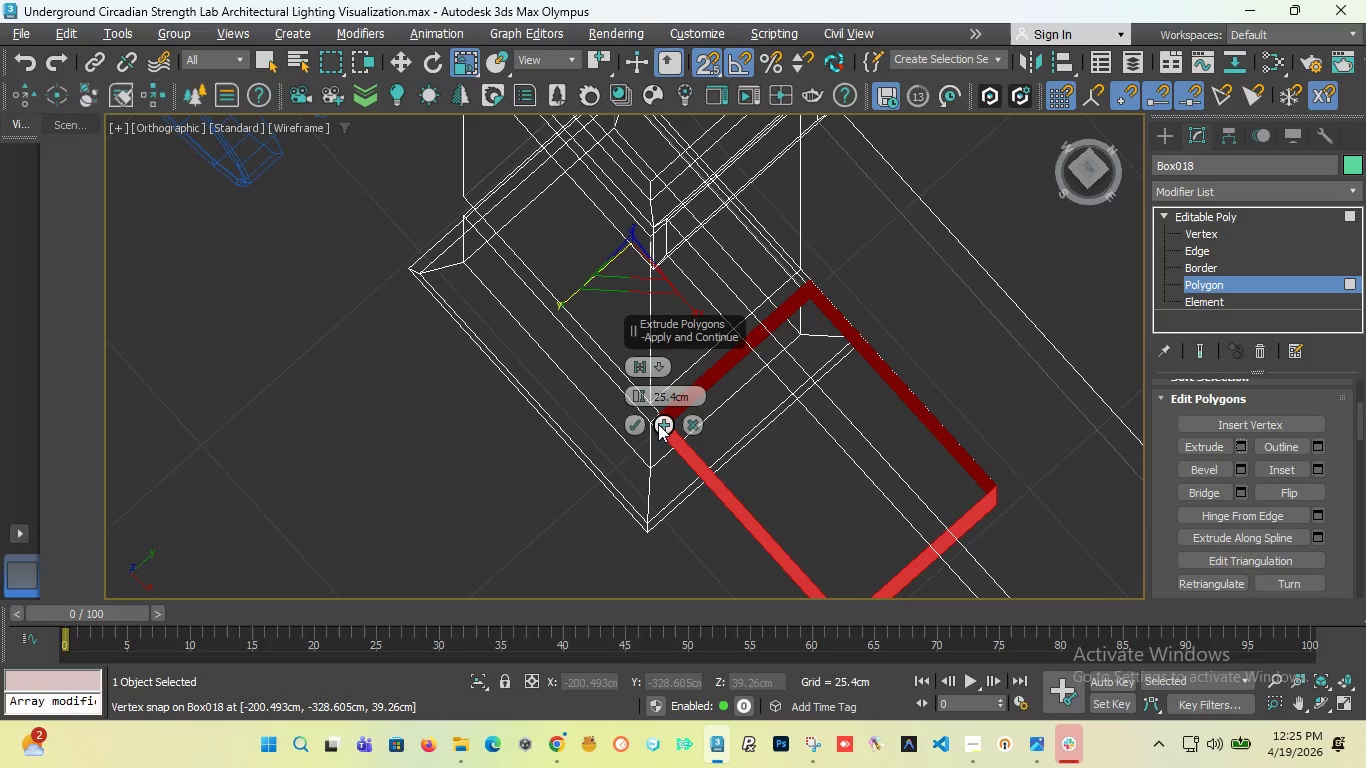 
left_click([689, 424])
 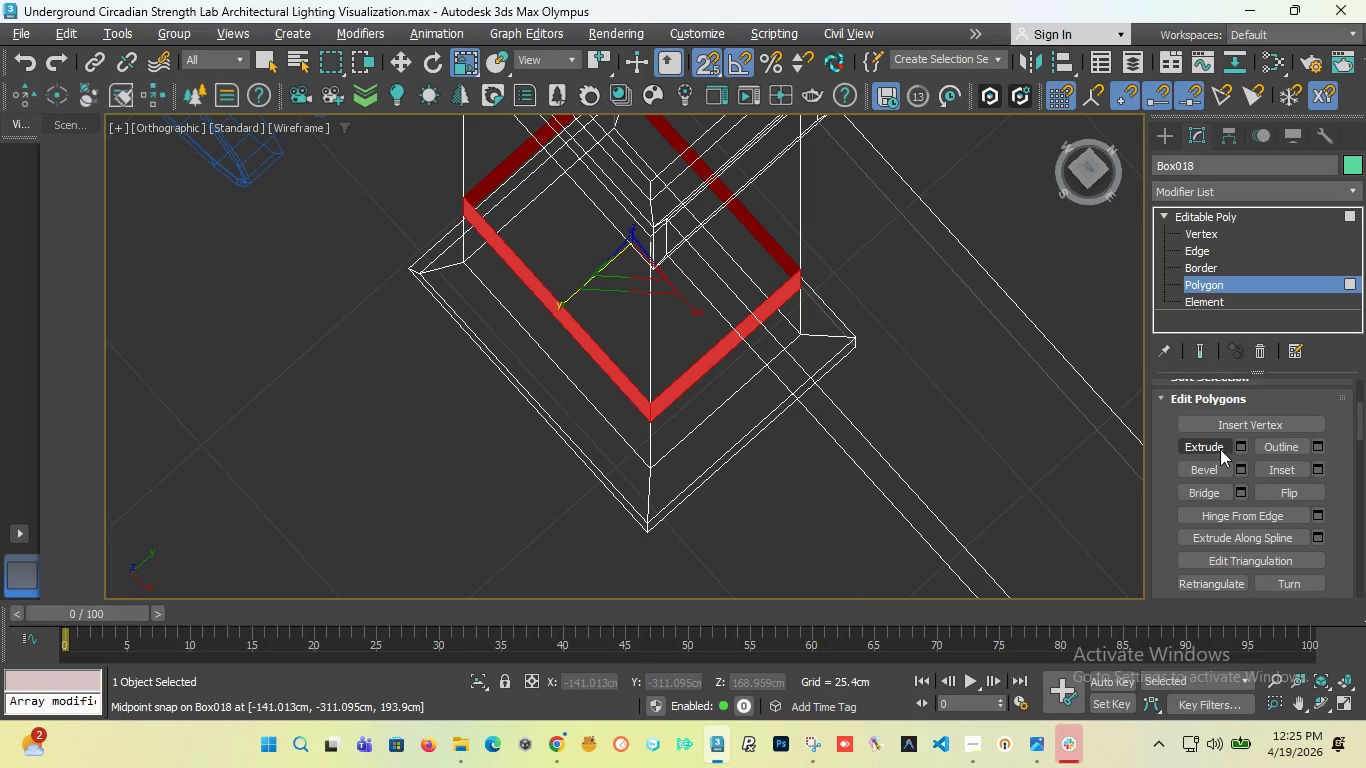 
left_click([1220, 447])
 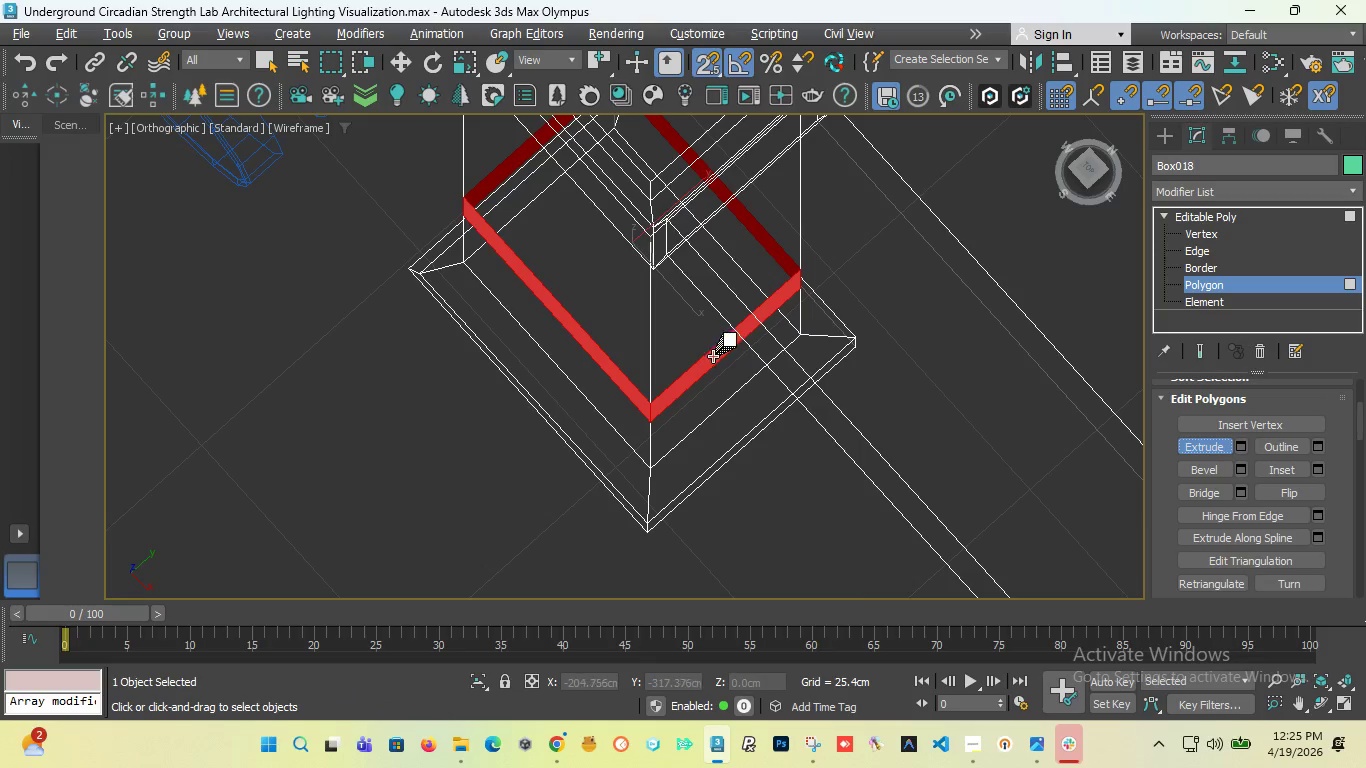 
left_click_drag(start_coordinate=[702, 366], to_coordinate=[701, 334])
 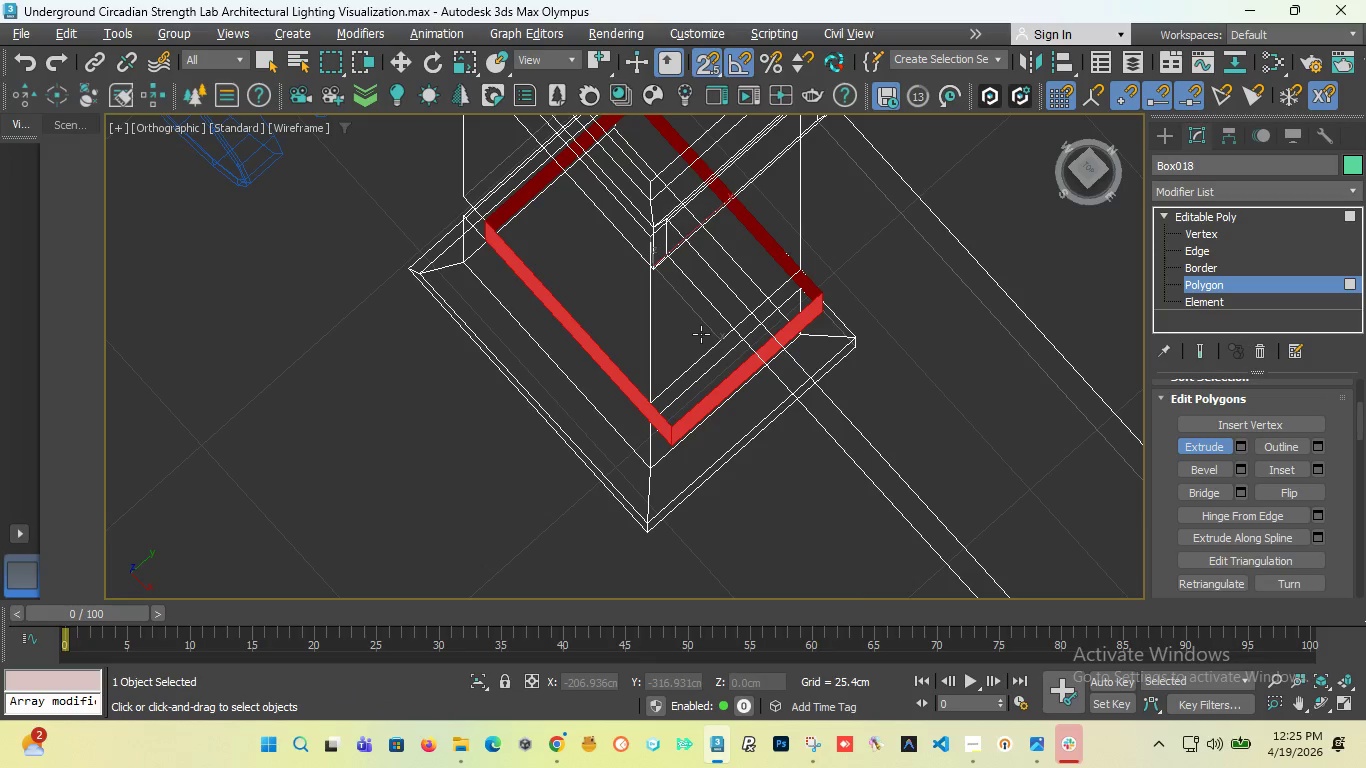 
key(Control+Z)
 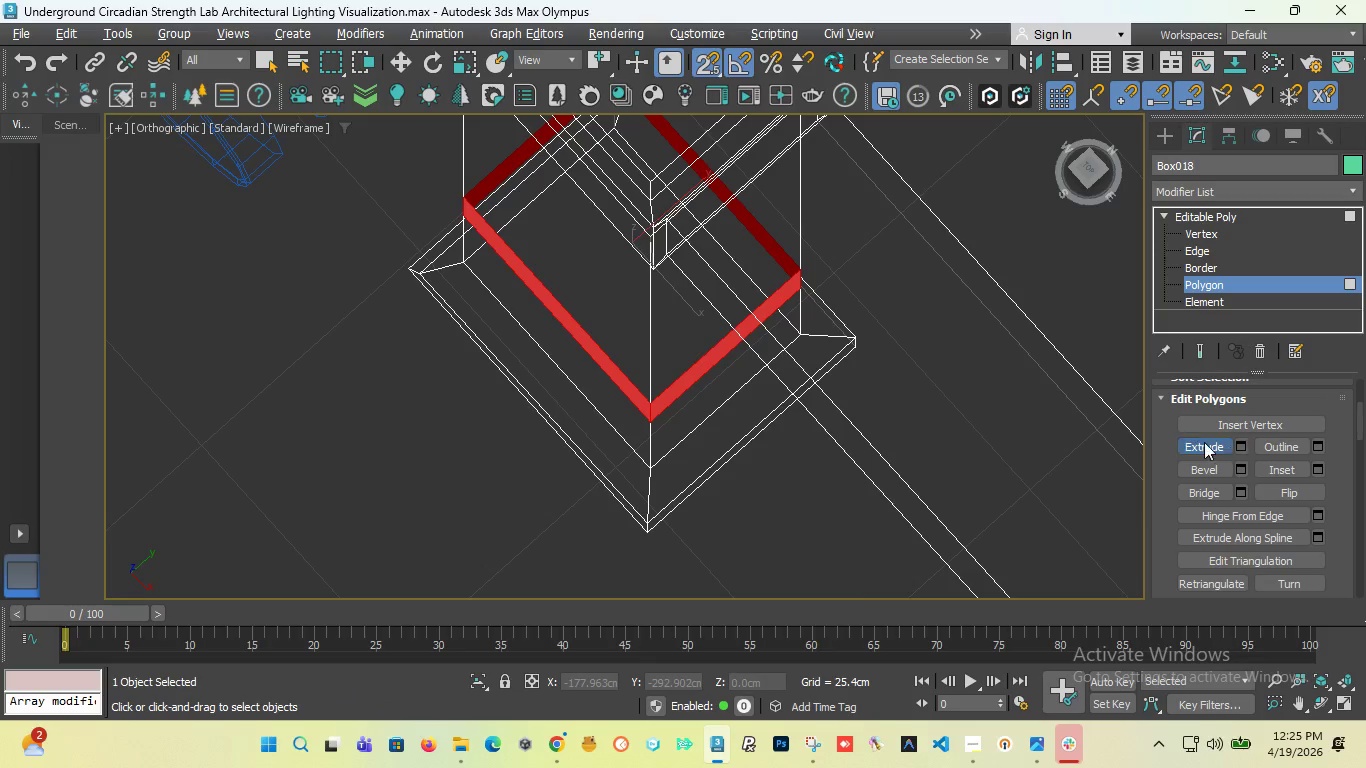 
left_click([1201, 442])
 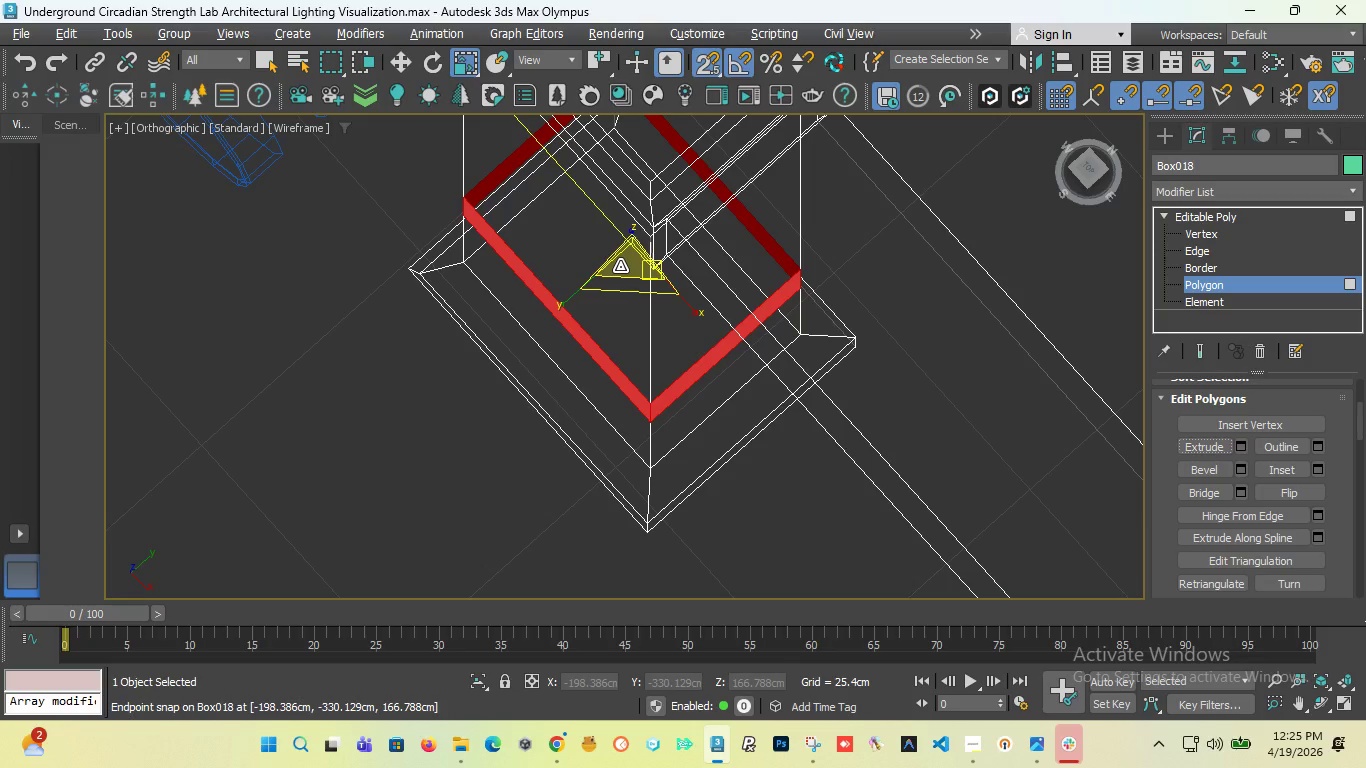 
hold_key(key=ShiftLeft, duration=5.81)
left_click_drag(start_coordinate=[620, 266], to_coordinate=[624, 257])
 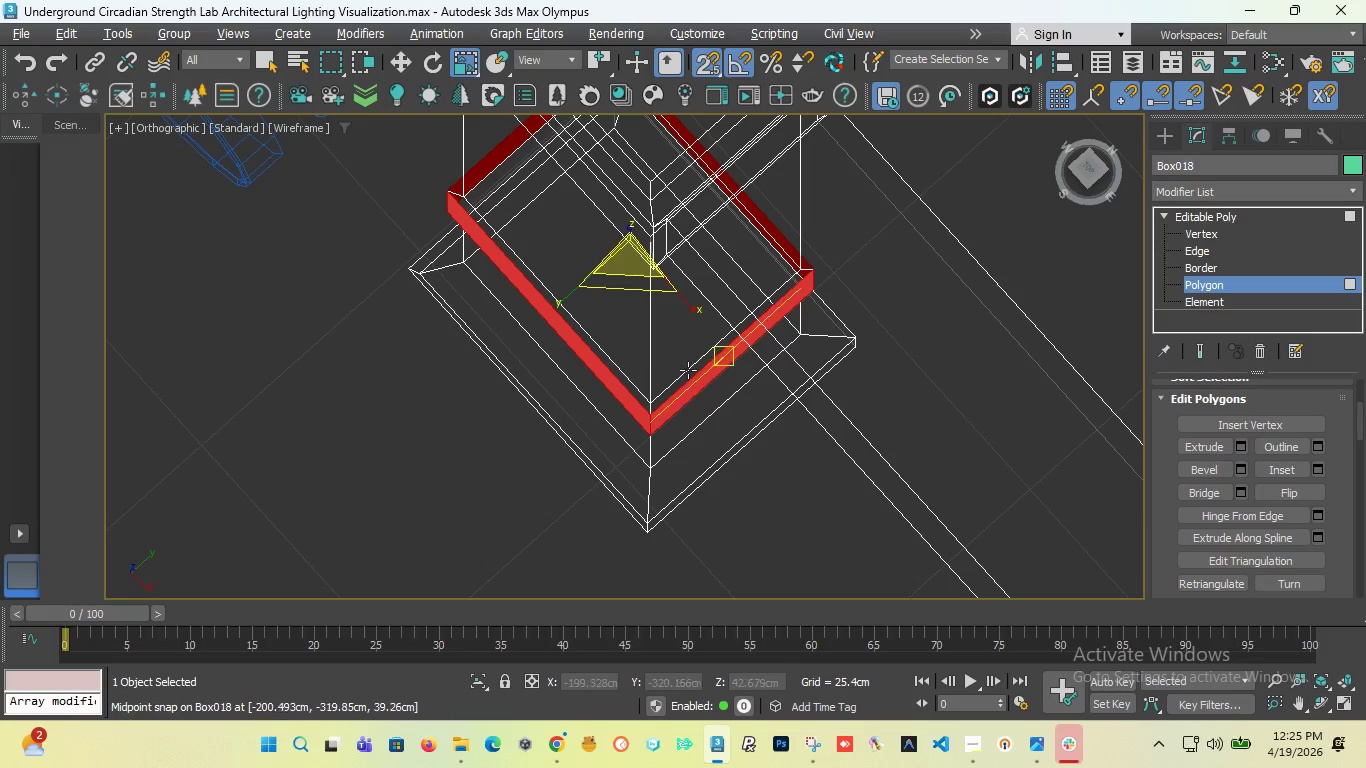 
scroll: coordinate [678, 373], scroll_direction: down, amount: 2.0
 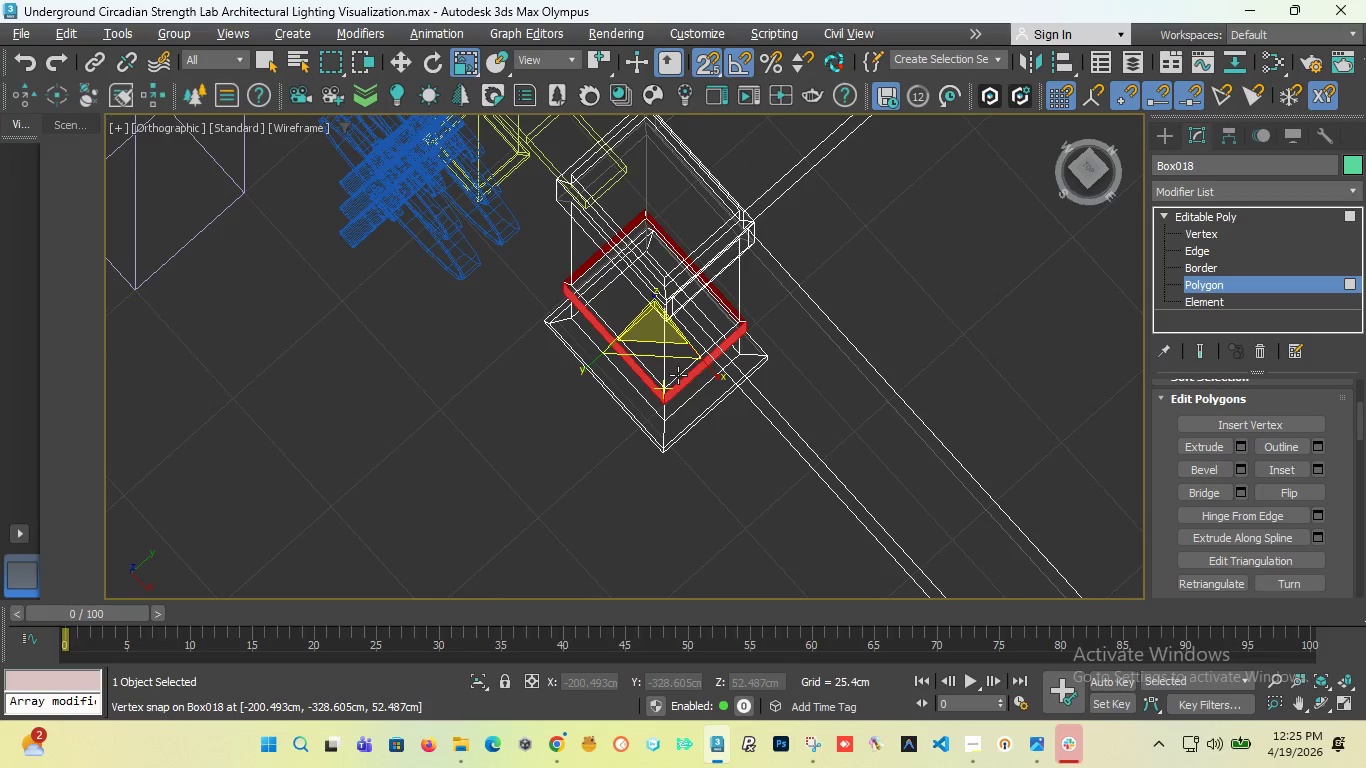 
scroll: coordinate [678, 375], scroll_direction: up, amount: 2.0
 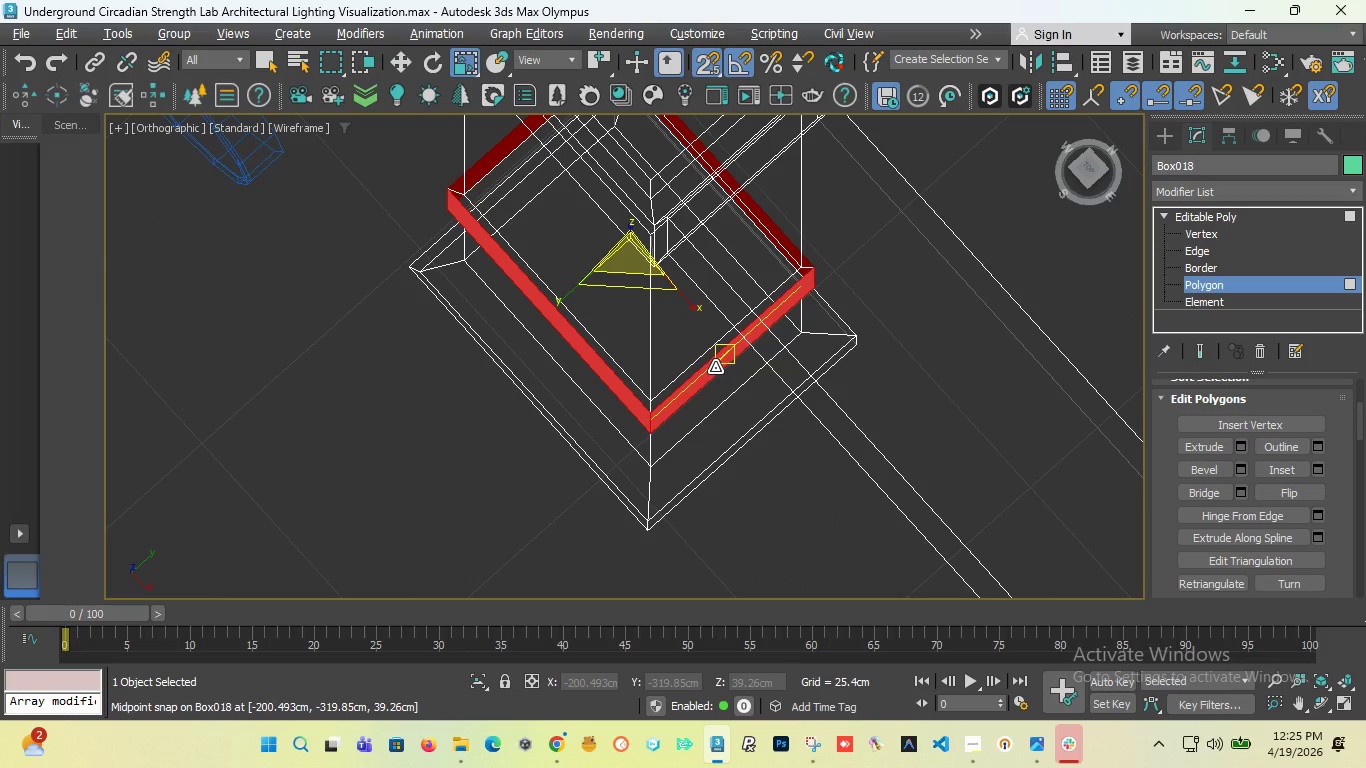 
key(Alt+Q)
 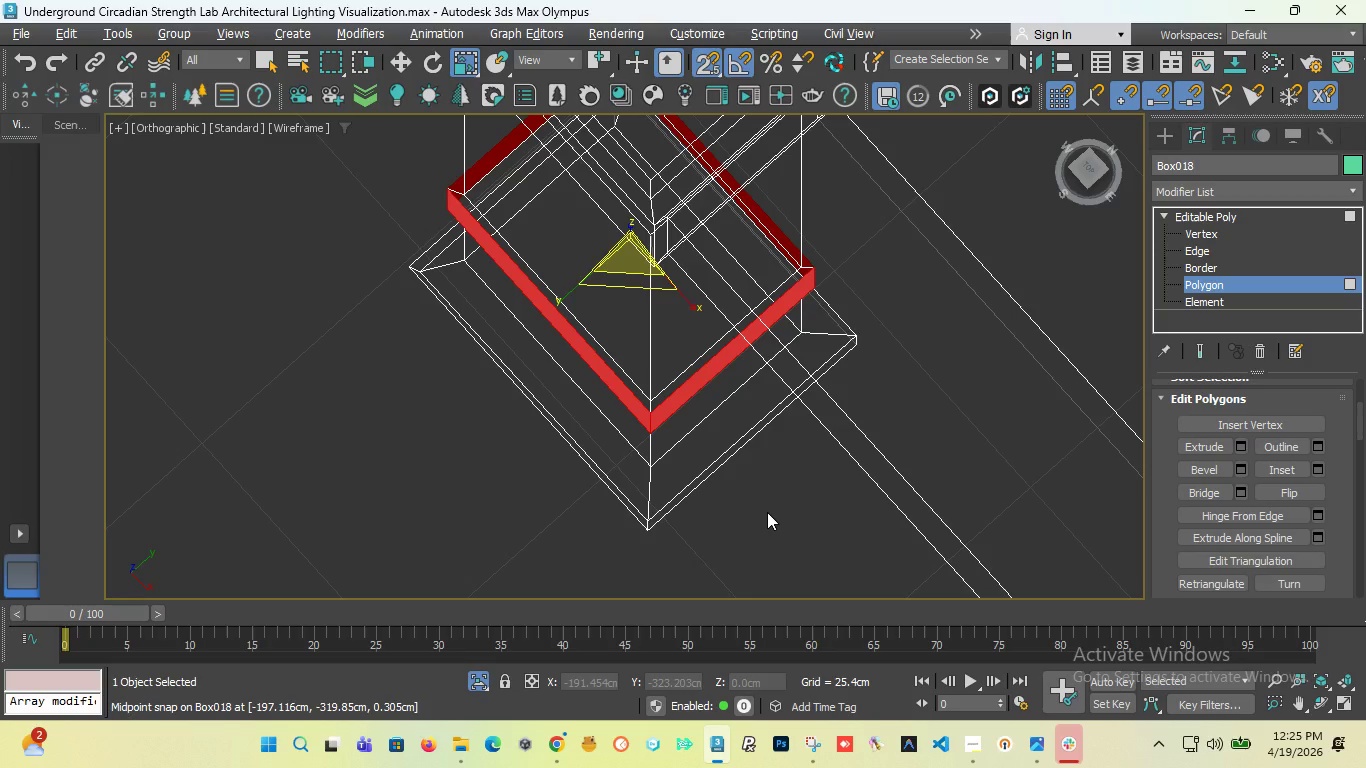 
key(F3)
 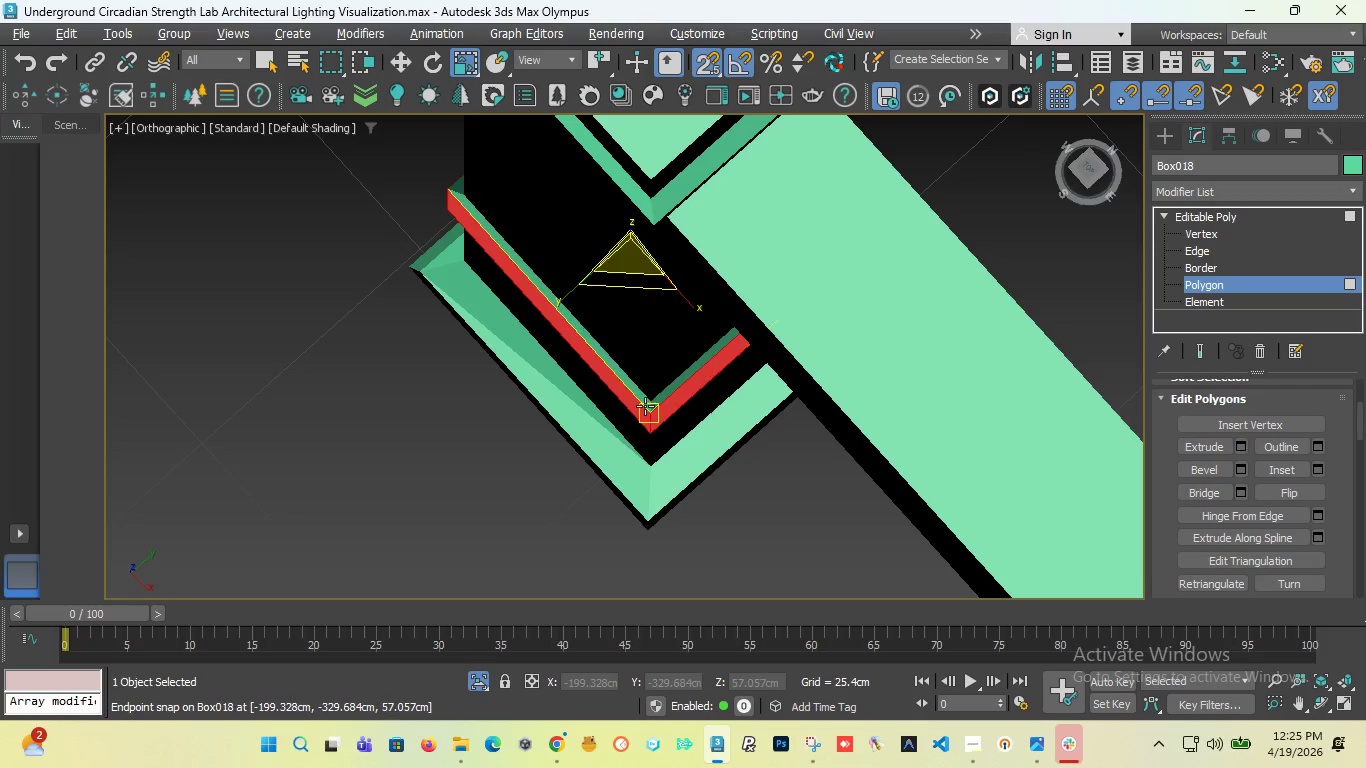 
scroll: coordinate [641, 423], scroll_direction: down, amount: 2.0
 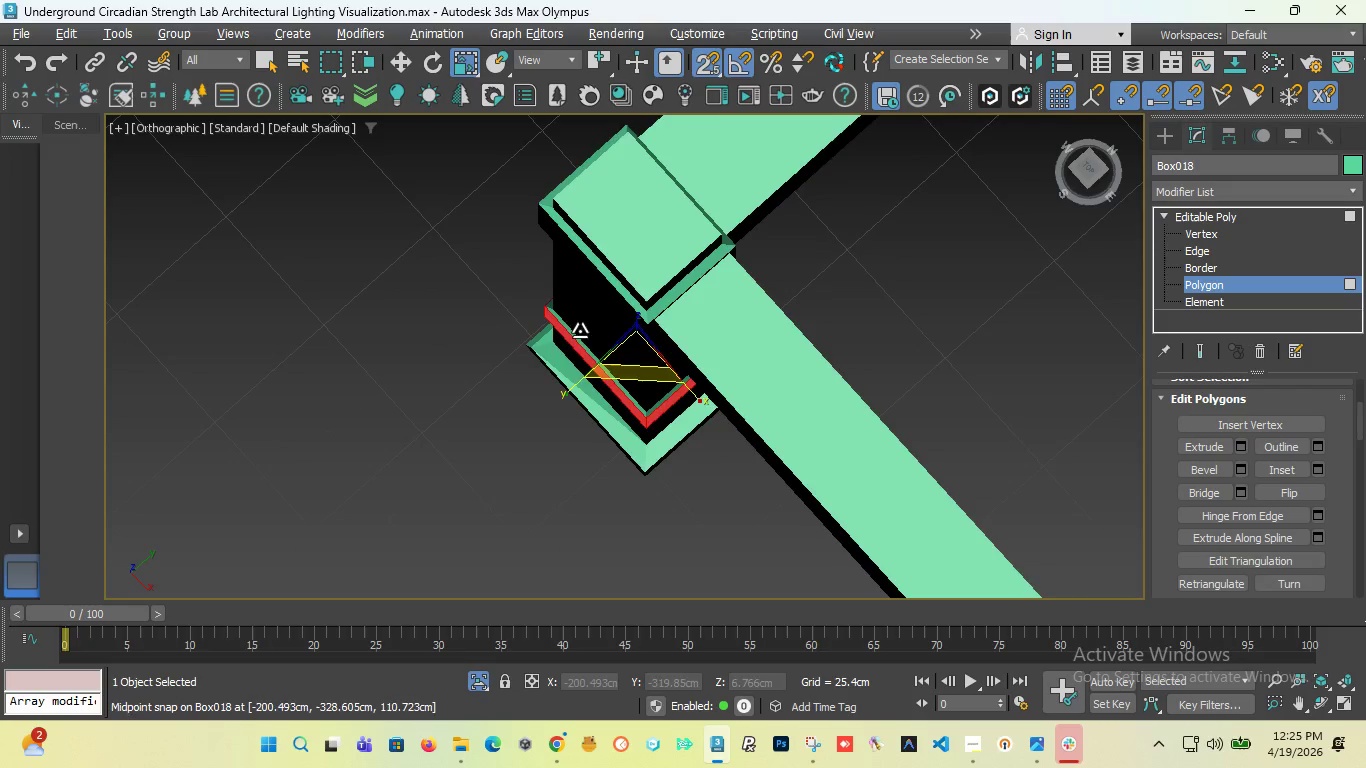 
scroll: coordinate [540, 303], scroll_direction: up, amount: 4.0
 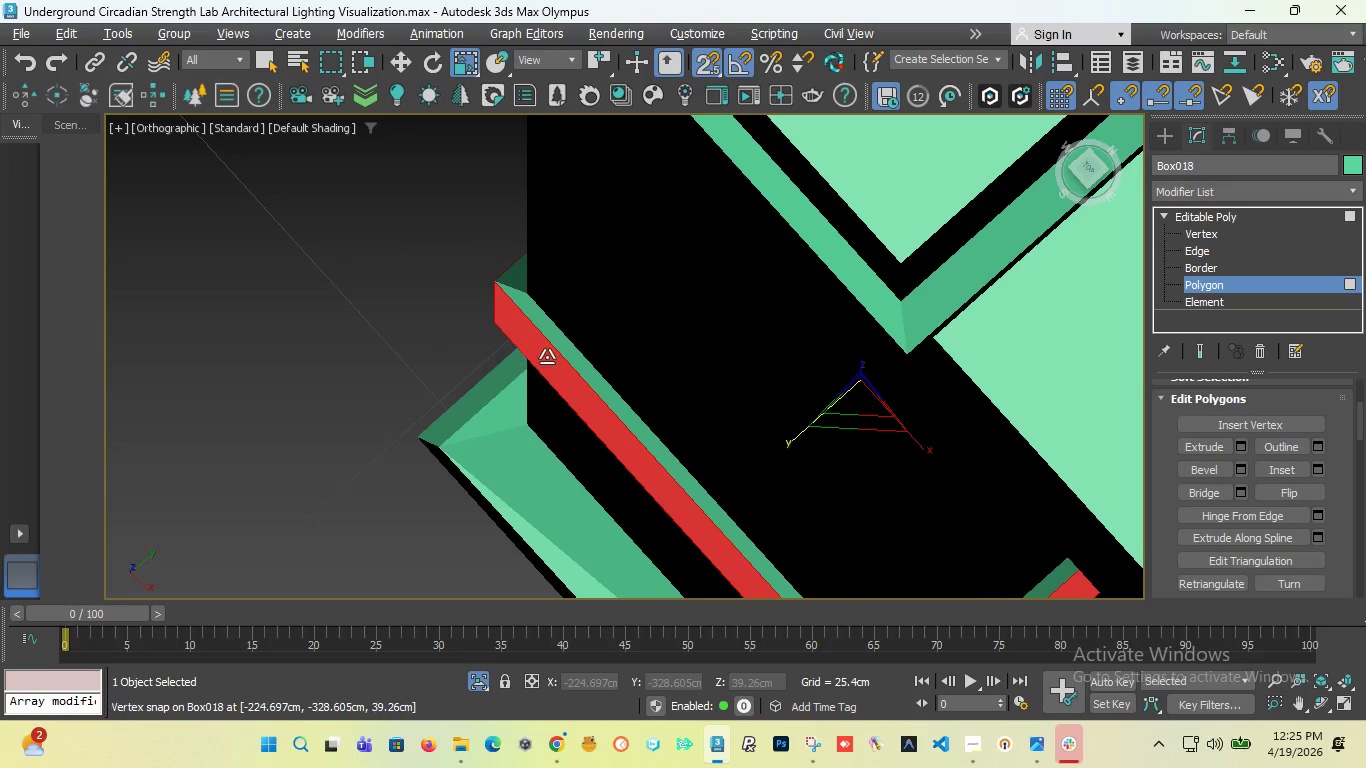 
scroll: coordinate [605, 368], scroll_direction: down, amount: 6.0
 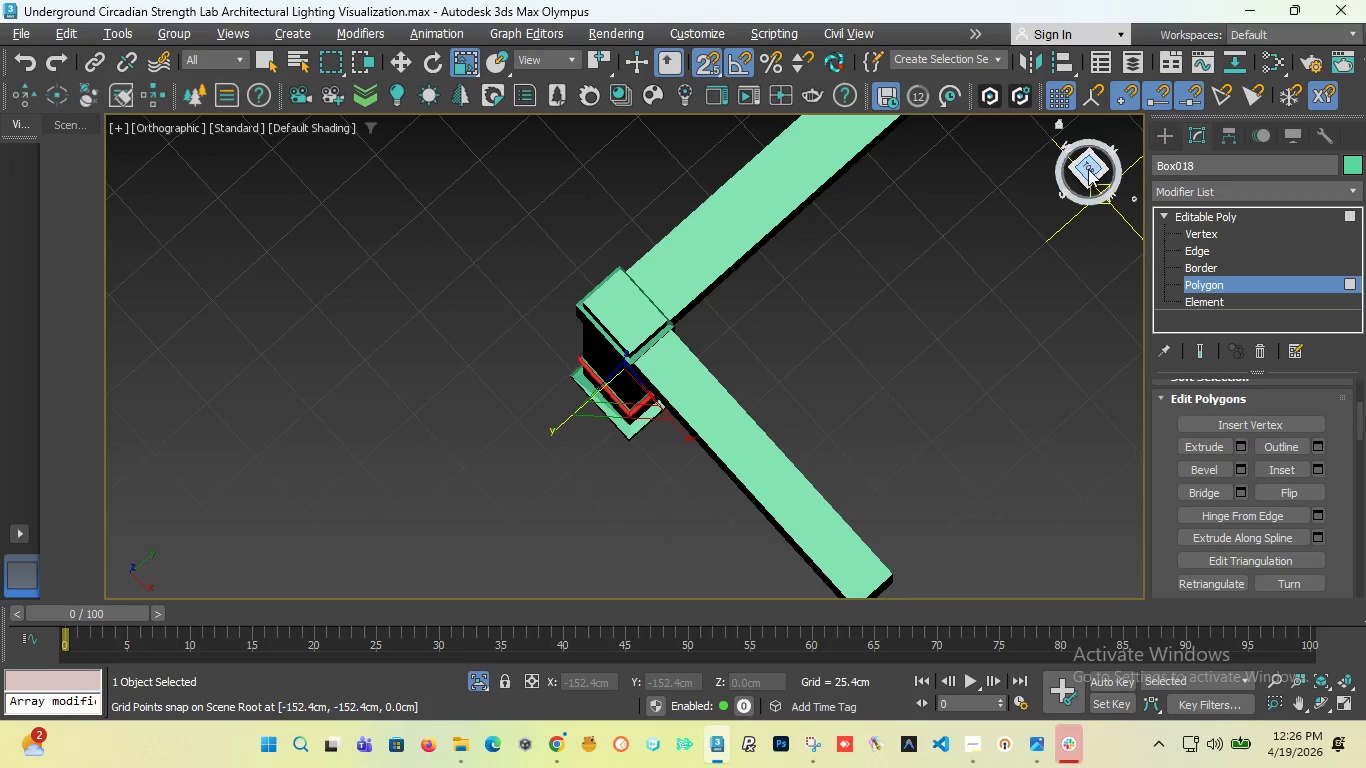 
left_click_drag(start_coordinate=[1087, 169], to_coordinate=[1114, 141])
 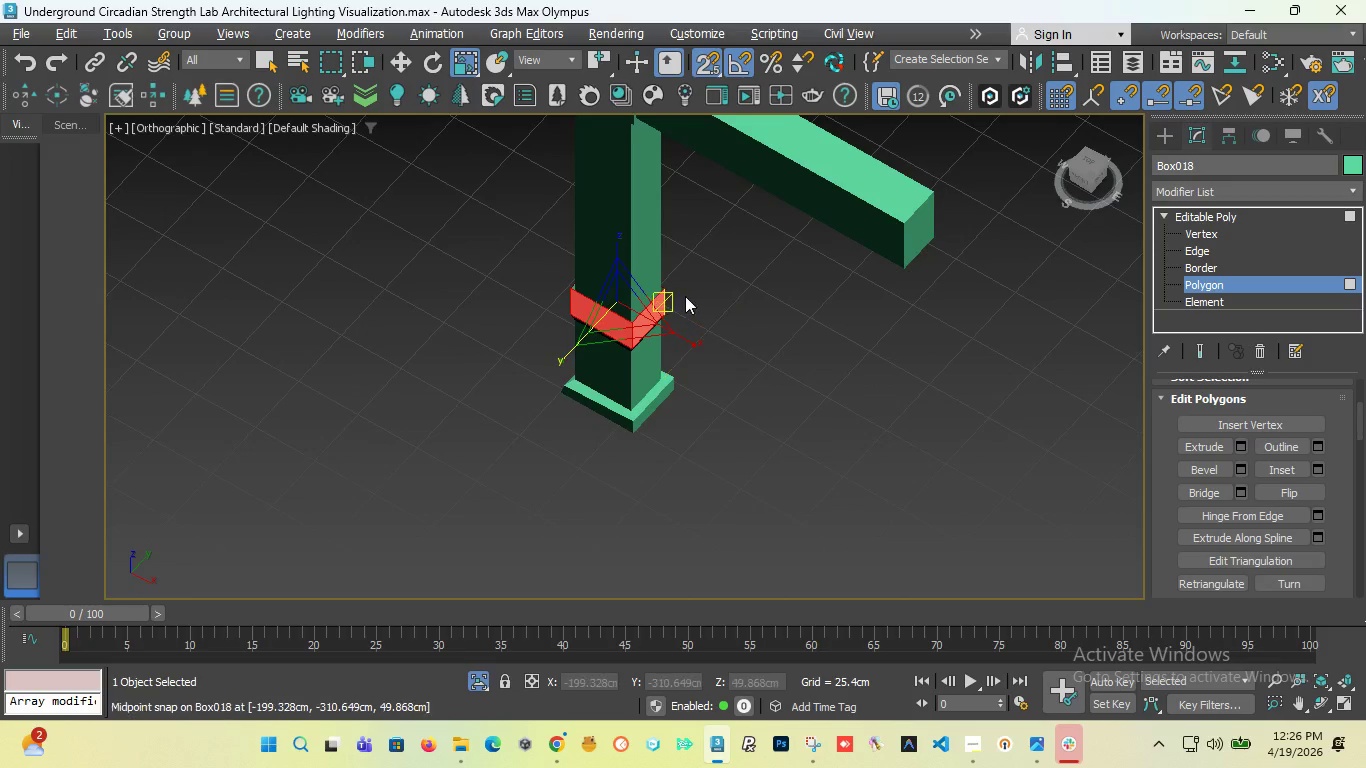 
scroll: coordinate [553, 312], scroll_direction: up, amount: 7.0
 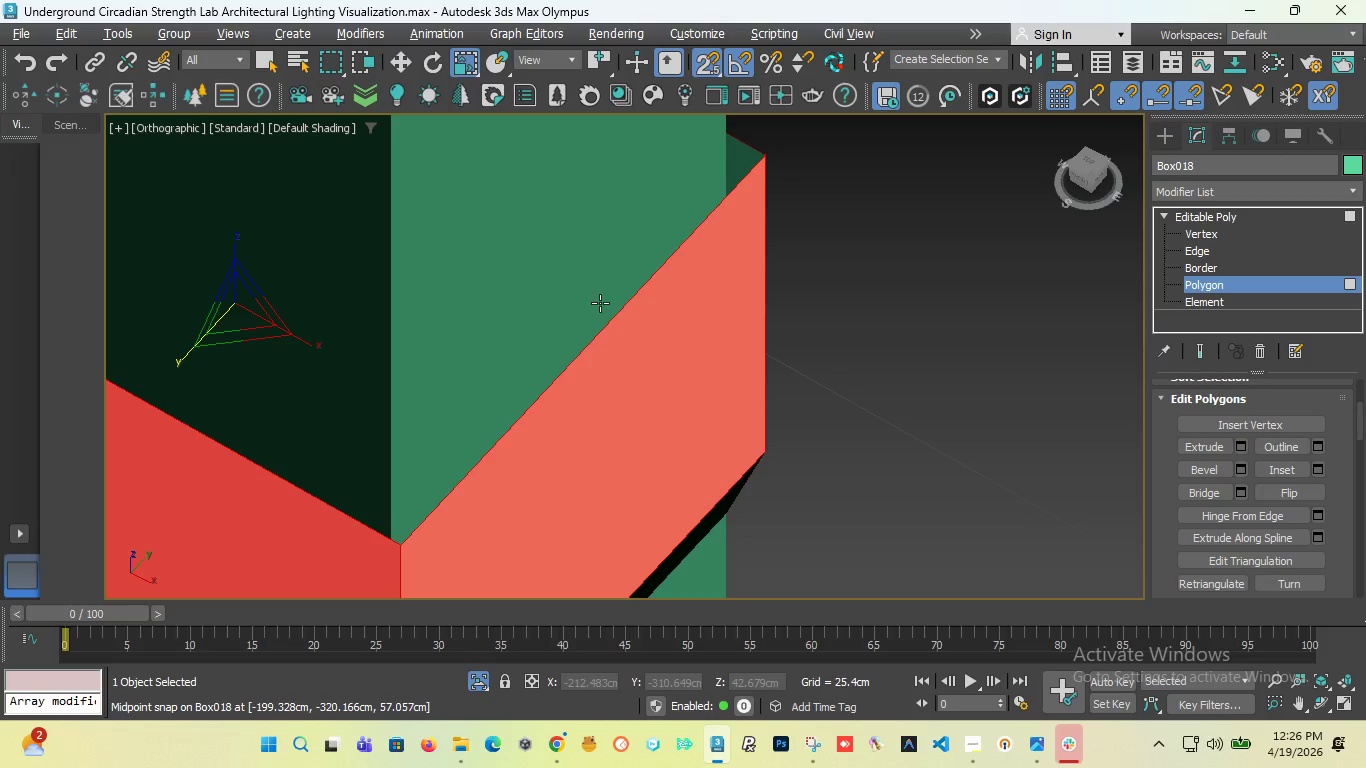 
scroll: coordinate [339, 288], scroll_direction: down, amount: 4.0
 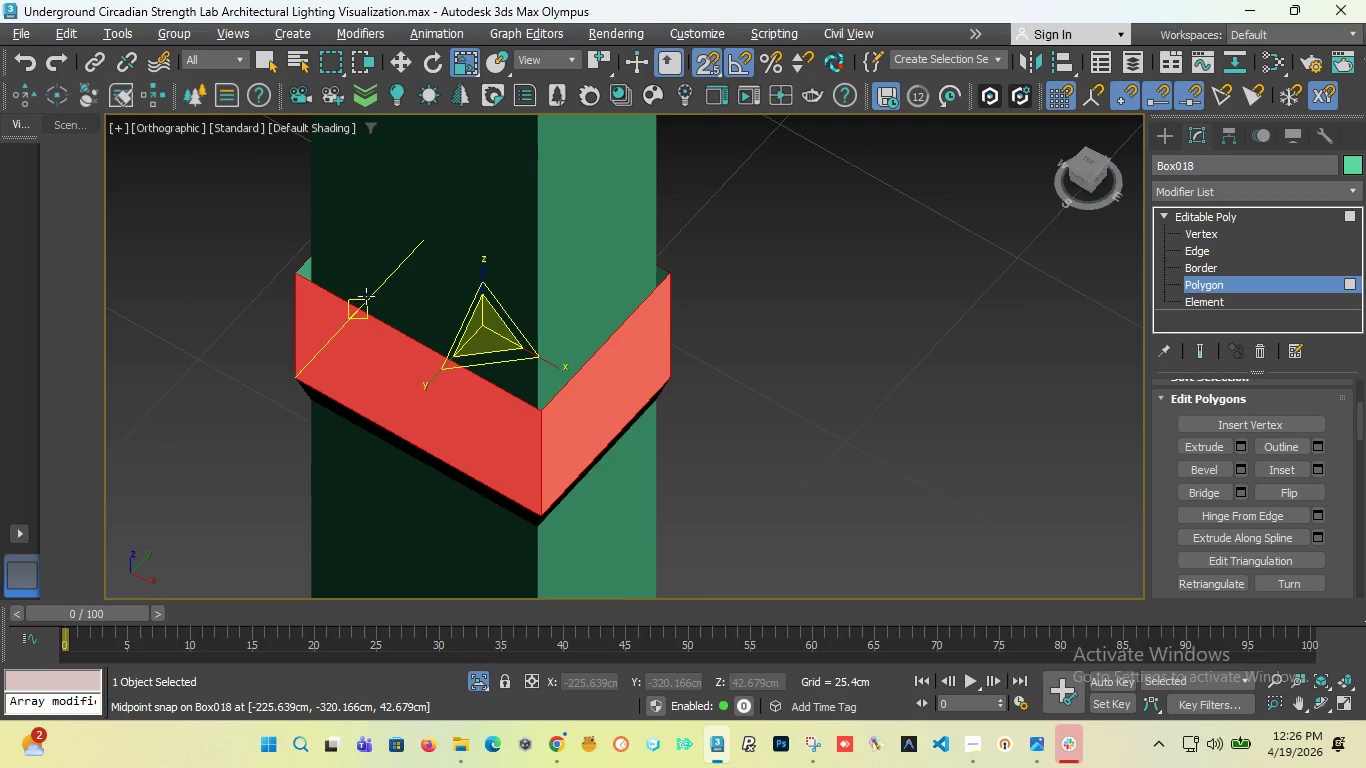 
key(T)
 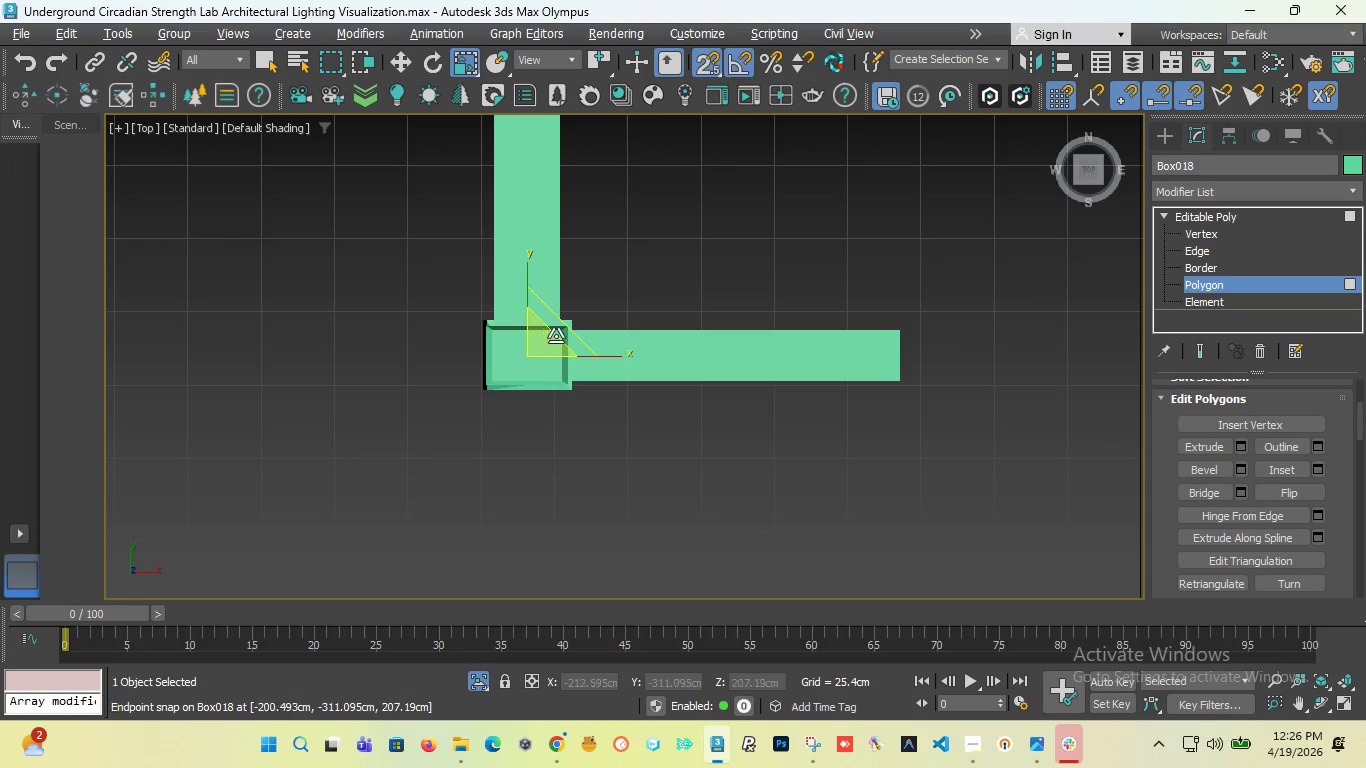 
scroll: coordinate [554, 335], scroll_direction: up, amount: 4.0
 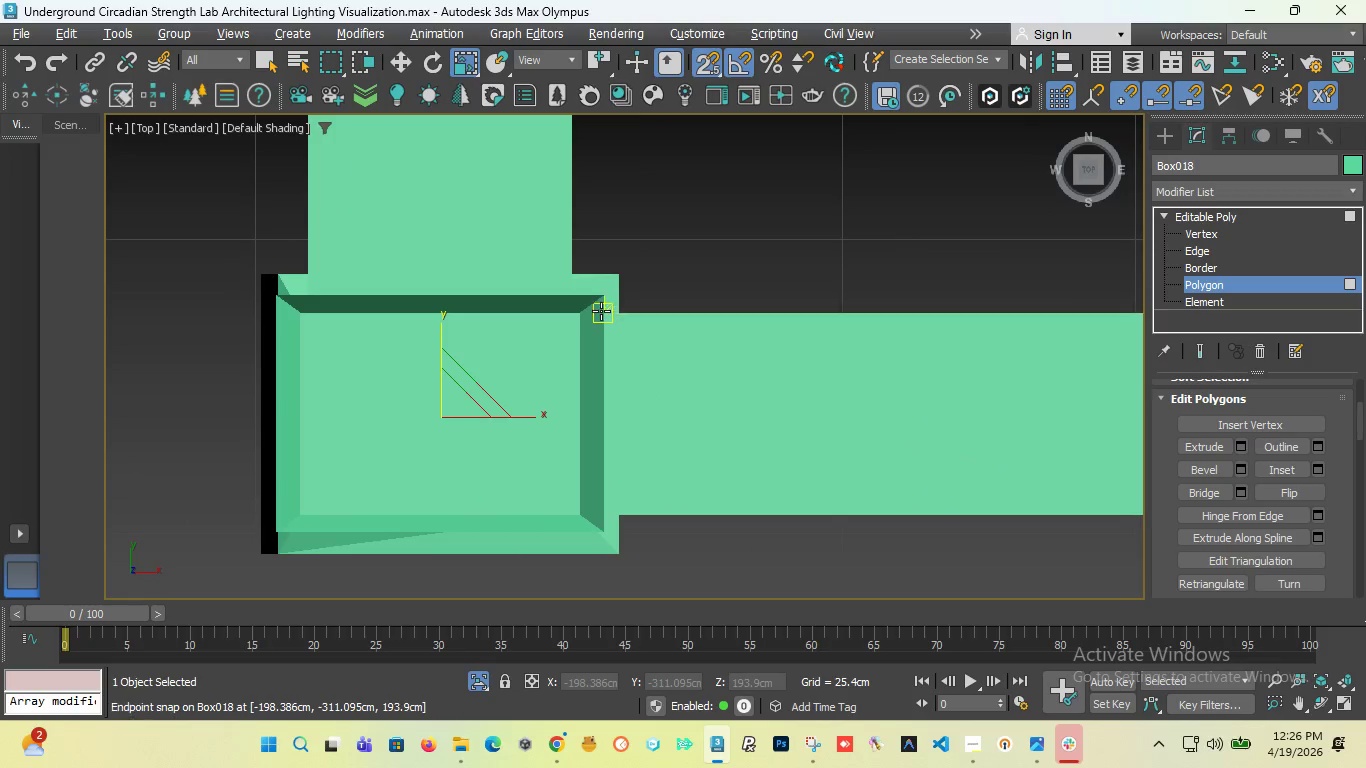 
scroll: coordinate [596, 311], scroll_direction: down, amount: 4.0
 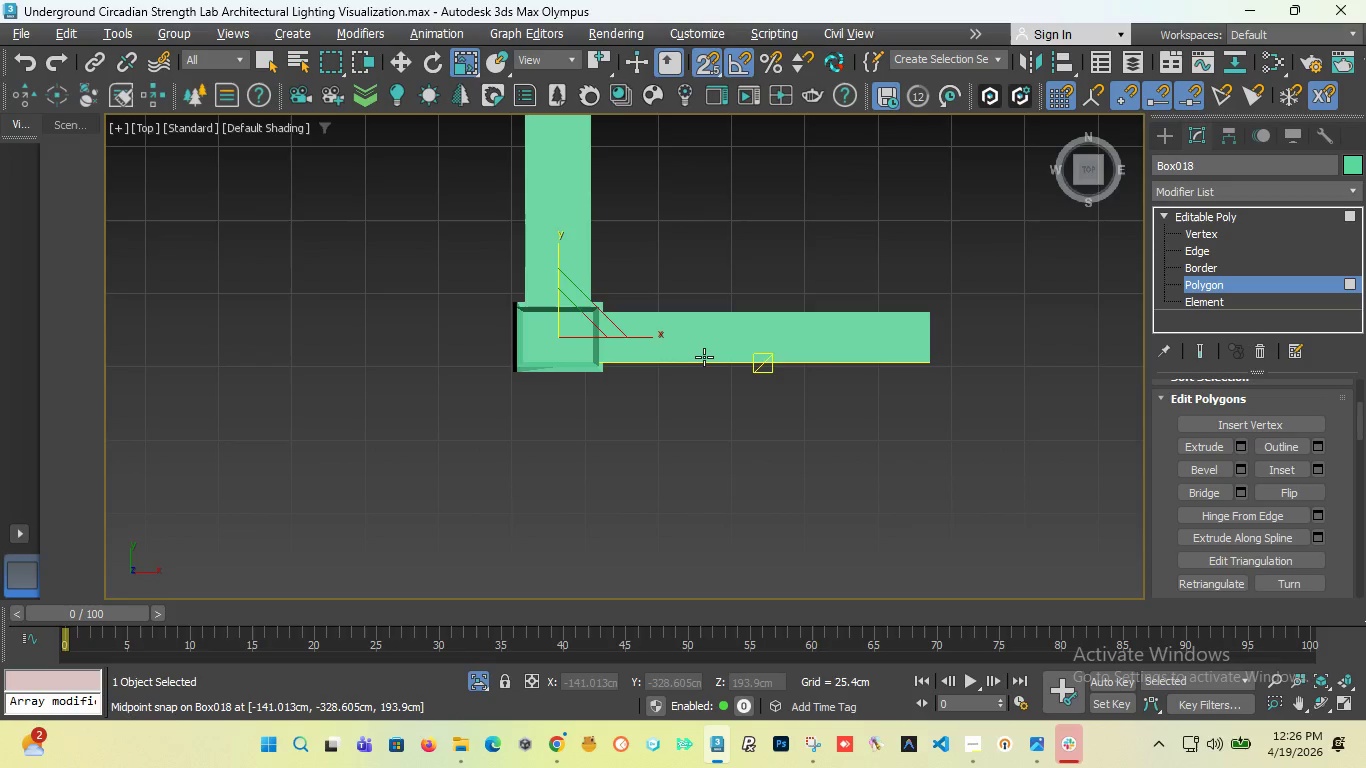 
scroll: coordinate [704, 357], scroll_direction: up, amount: 3.0
 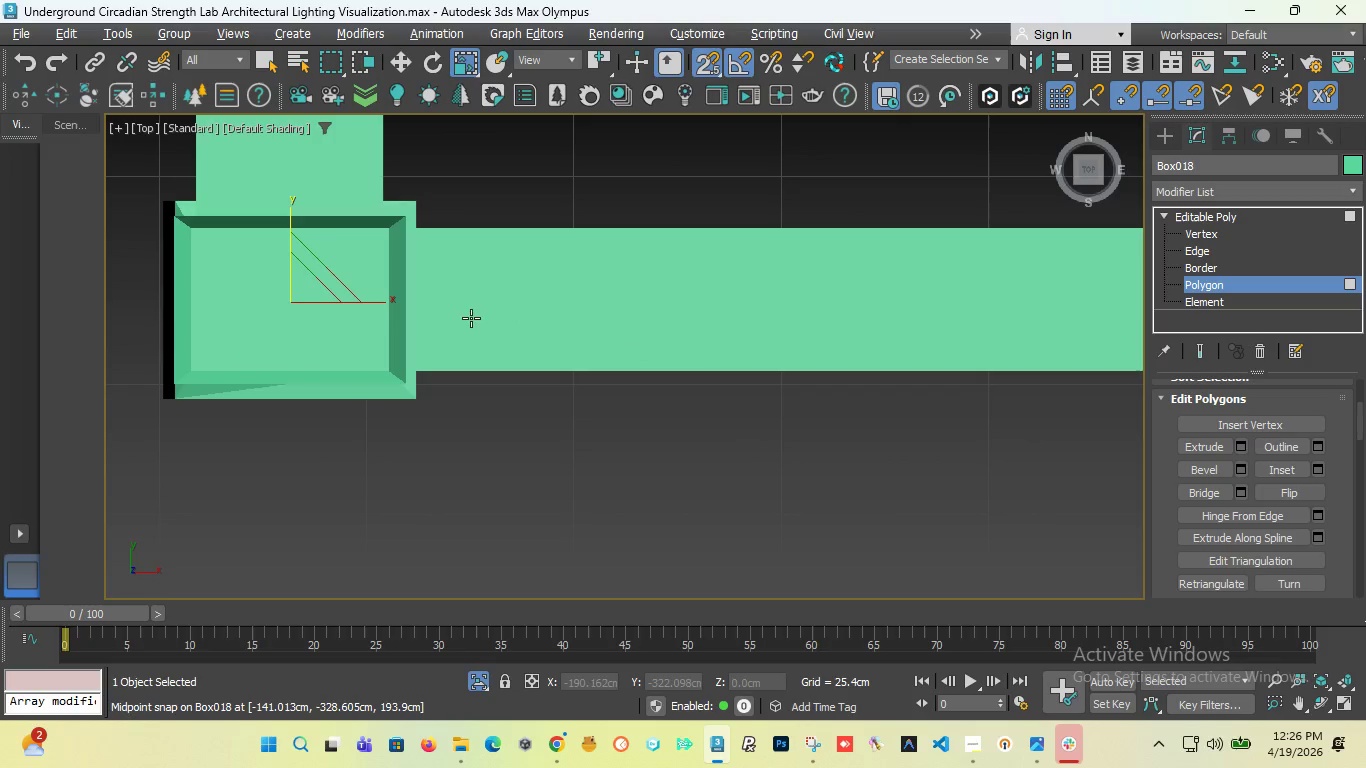 
scroll: coordinate [462, 316], scroll_direction: down, amount: 1.0
 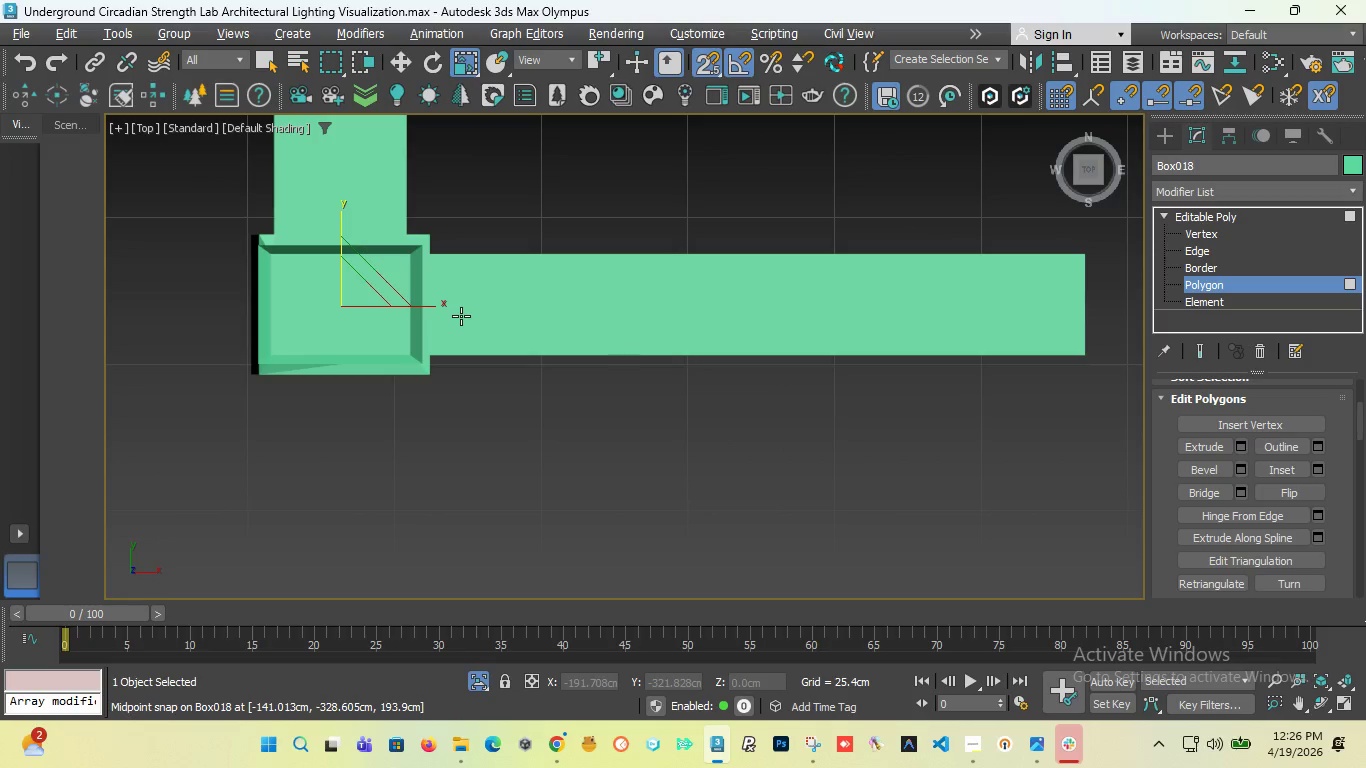 
key(F3)
 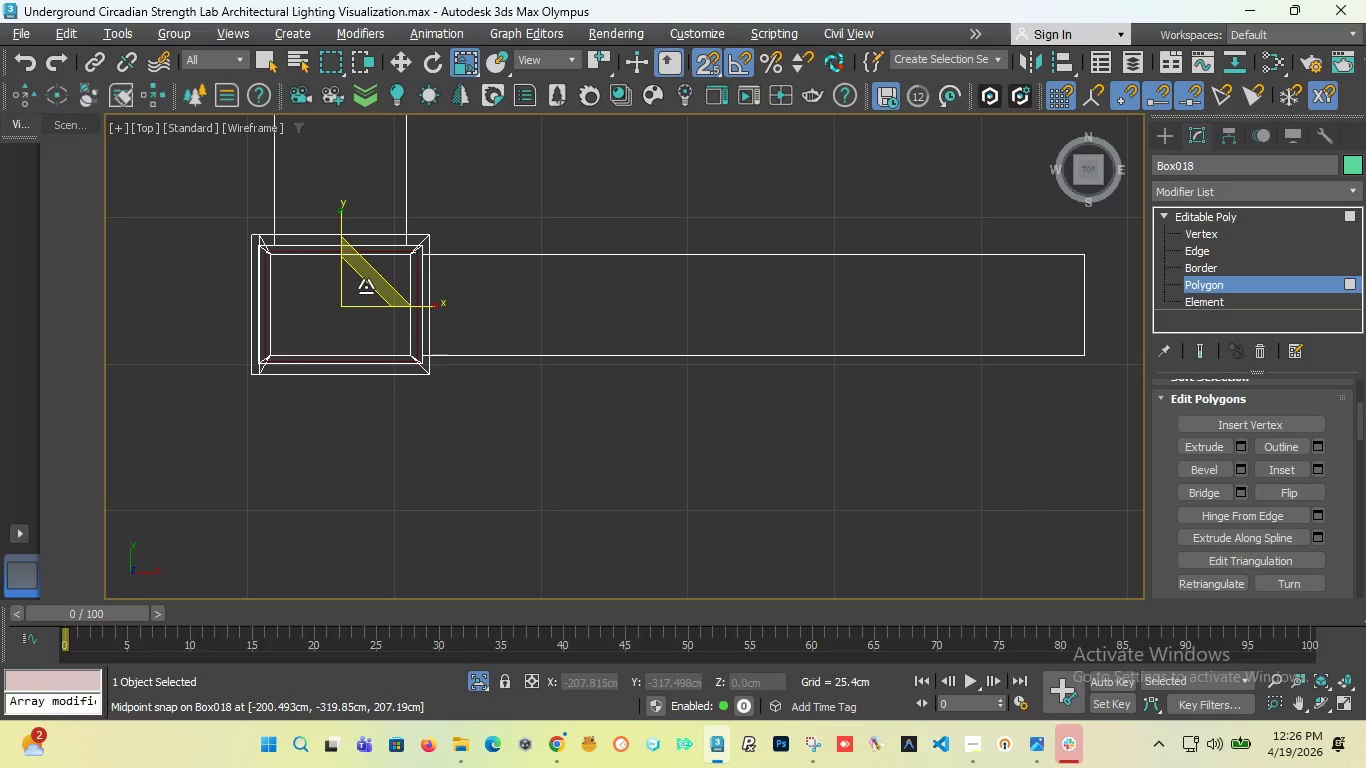 
scroll: coordinate [365, 283], scroll_direction: up, amount: 3.0
 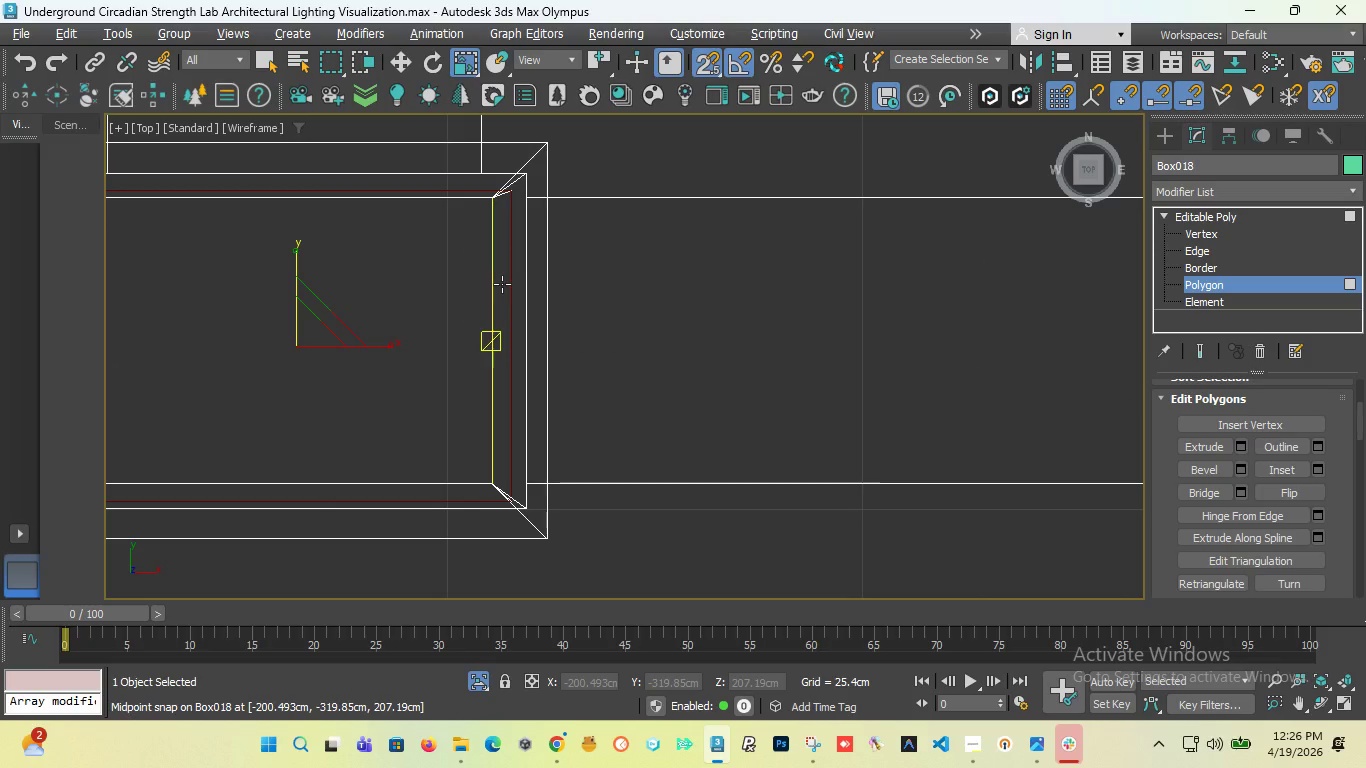 
key(Control+Z)
 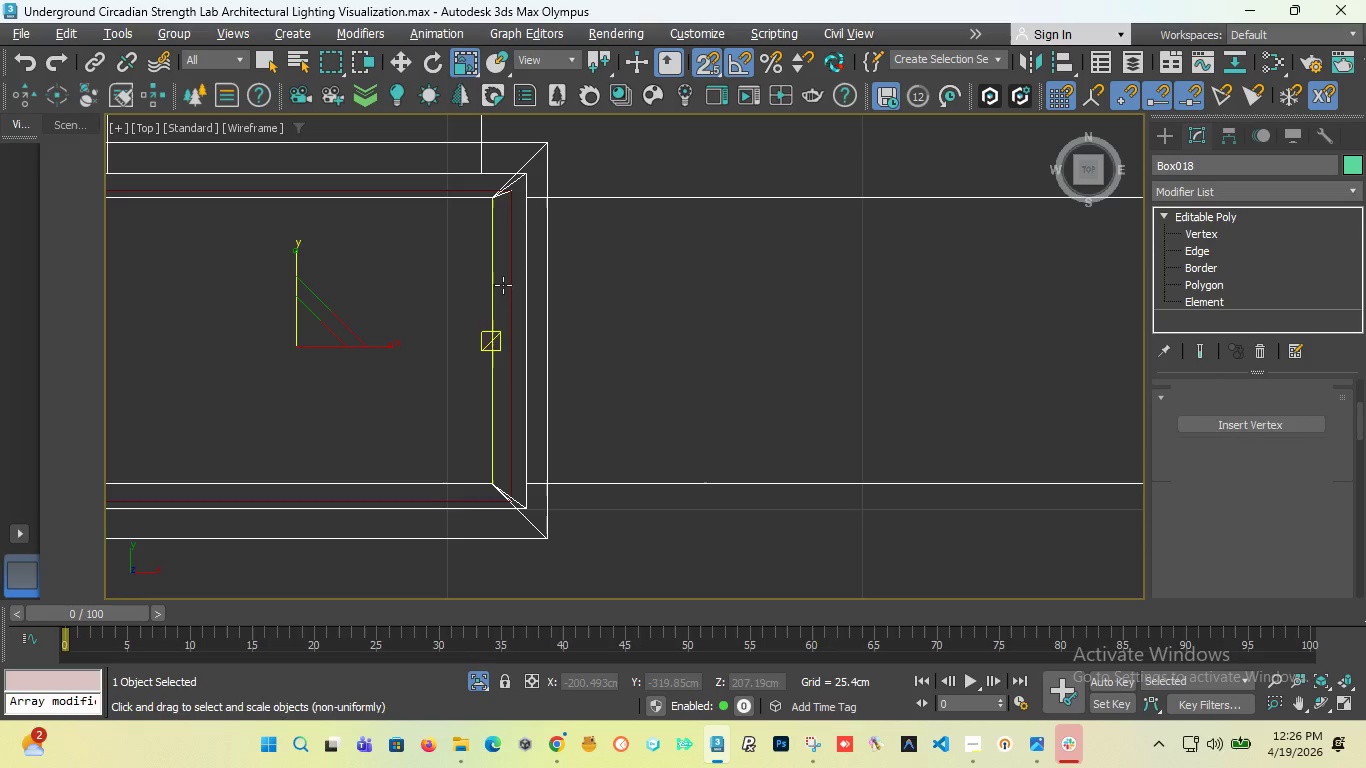 
key(Control+Z)
 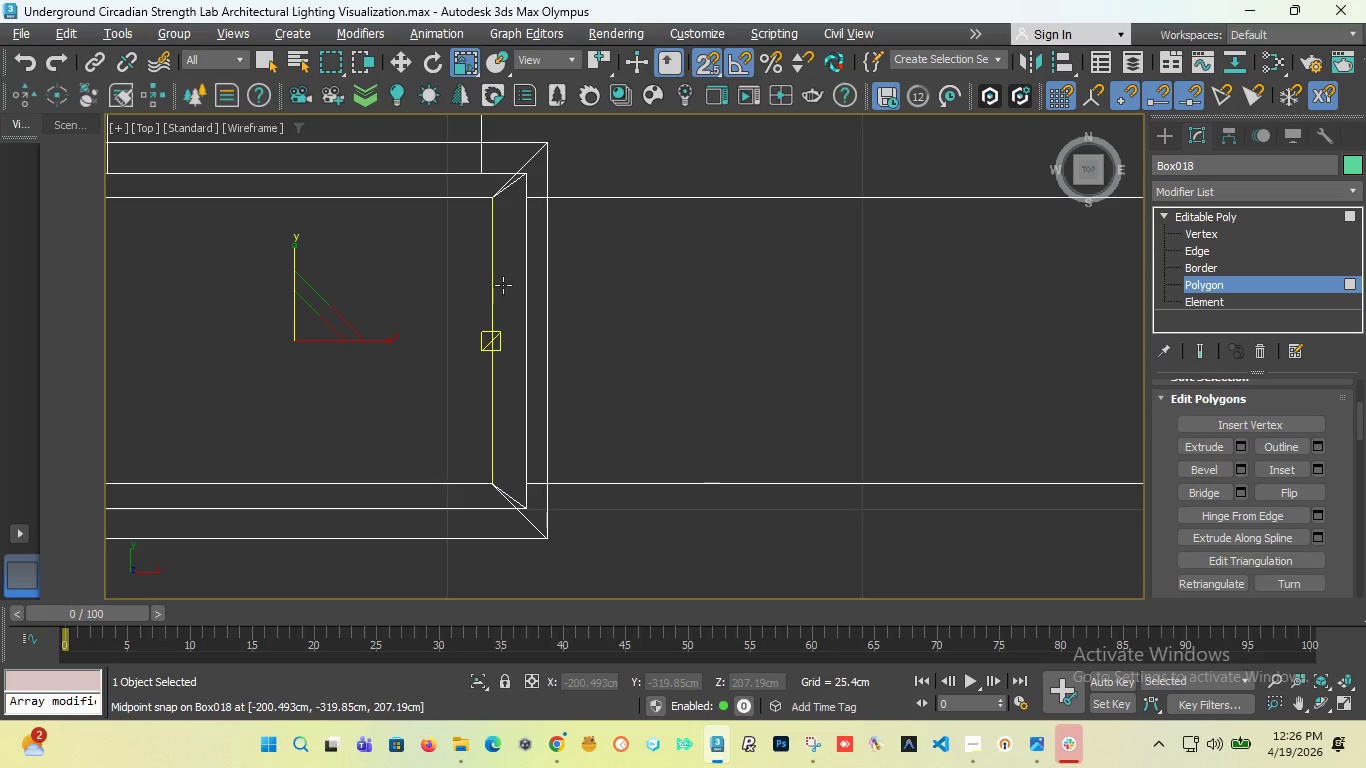 
key(Control+Z)
 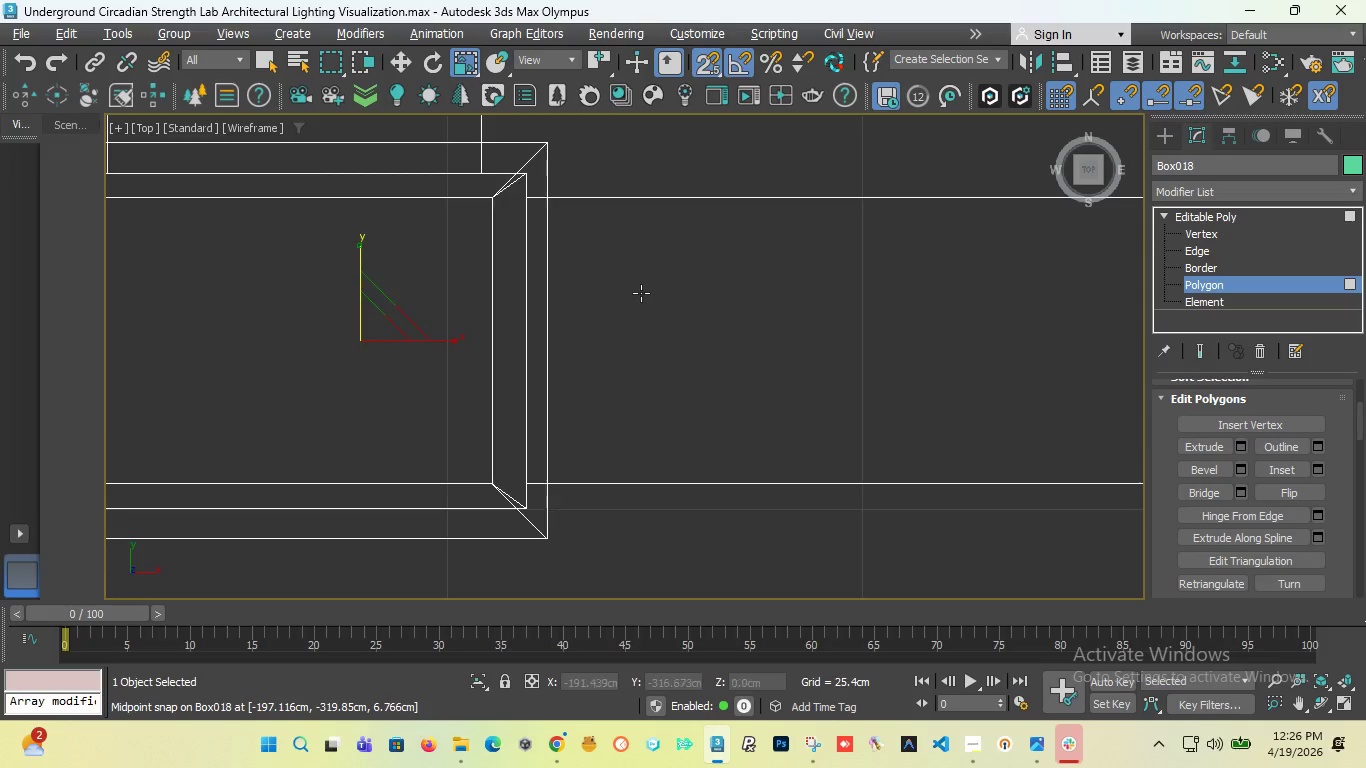 
scroll: coordinate [642, 301], scroll_direction: down, amount: 8.0
 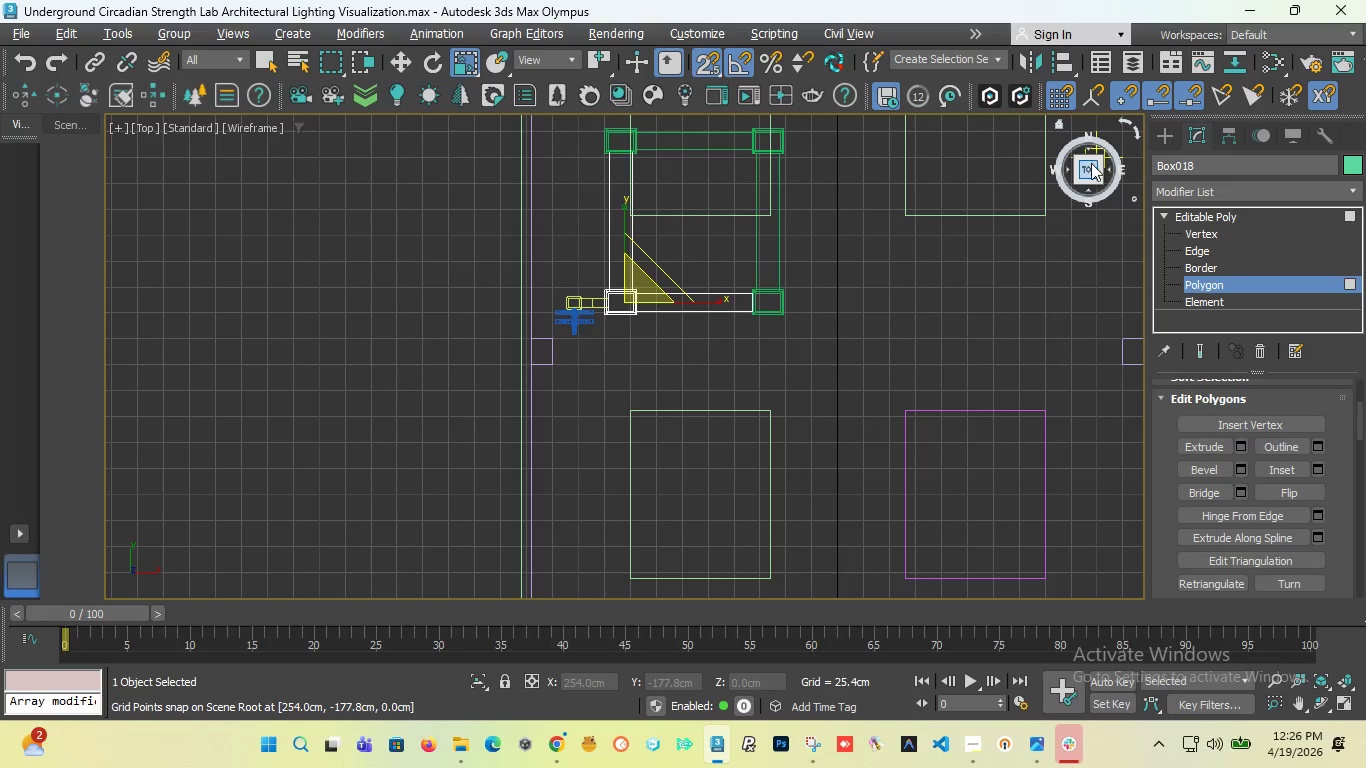 
left_click_drag(start_coordinate=[1086, 168], to_coordinate=[985, 139])
 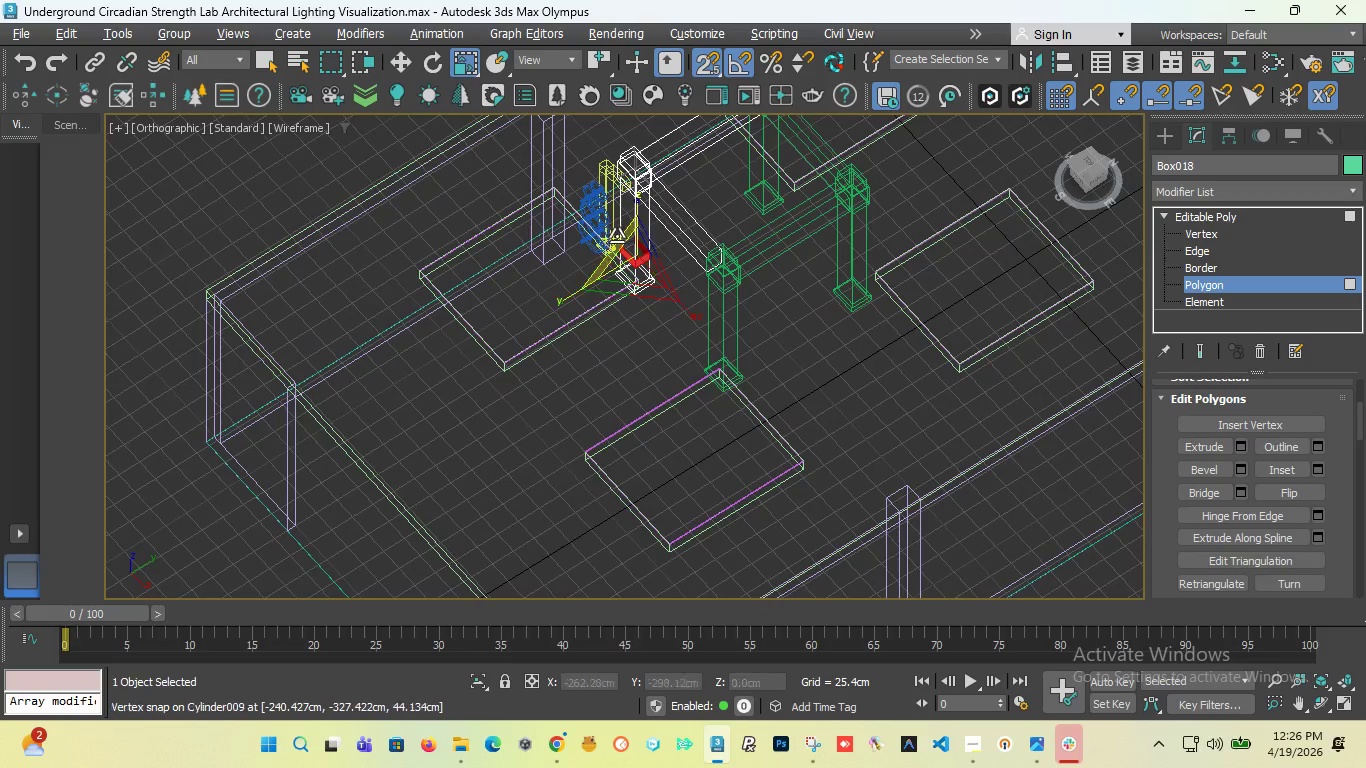 
scroll: coordinate [616, 238], scroll_direction: up, amount: 2.0
 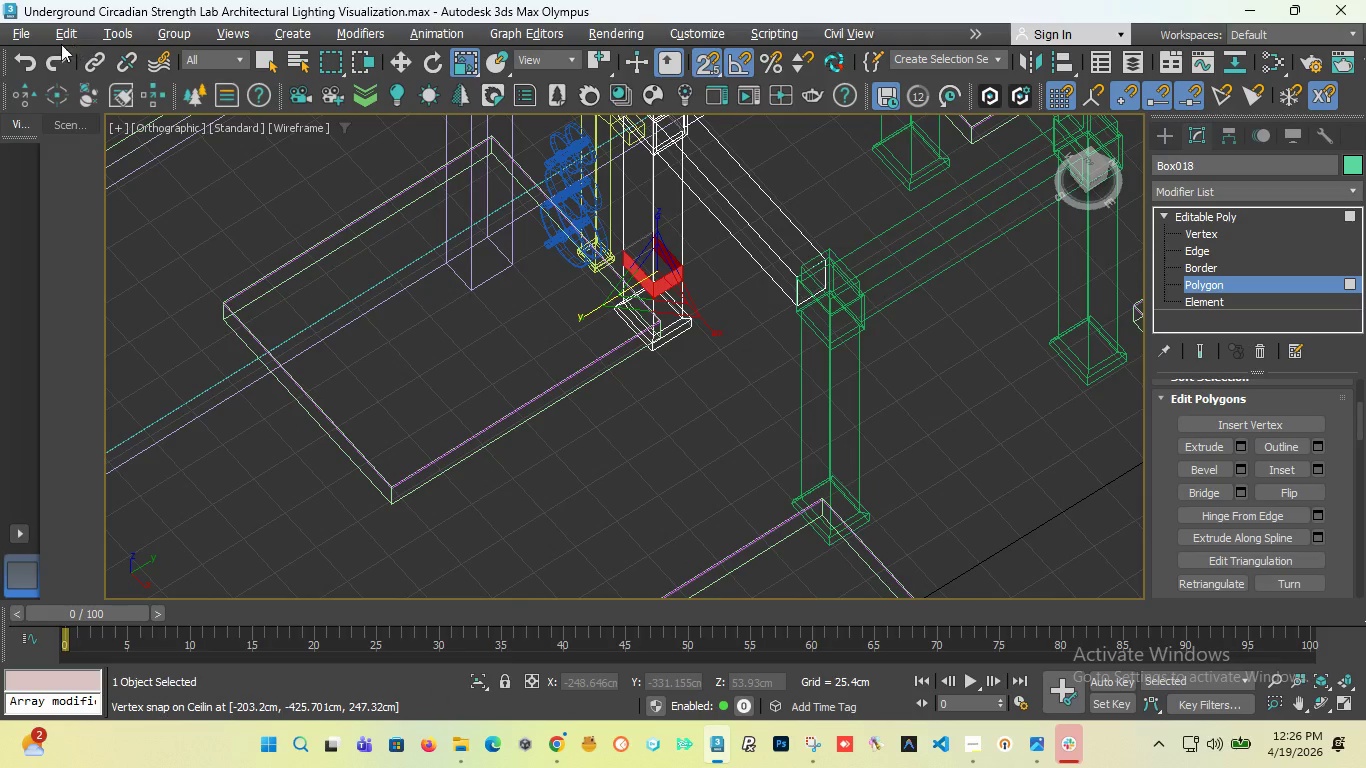 
left_click([52, 61])
 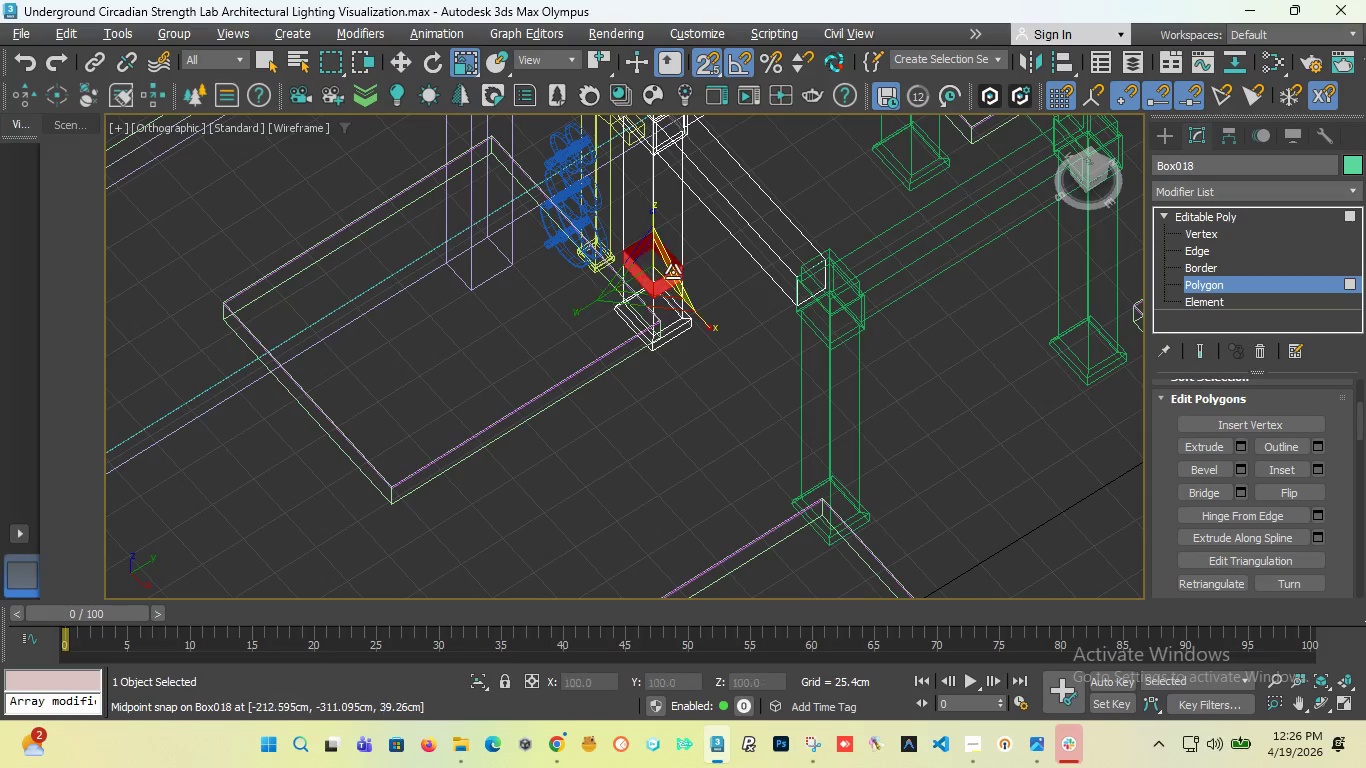 
scroll: coordinate [662, 291], scroll_direction: up, amount: 4.0
 